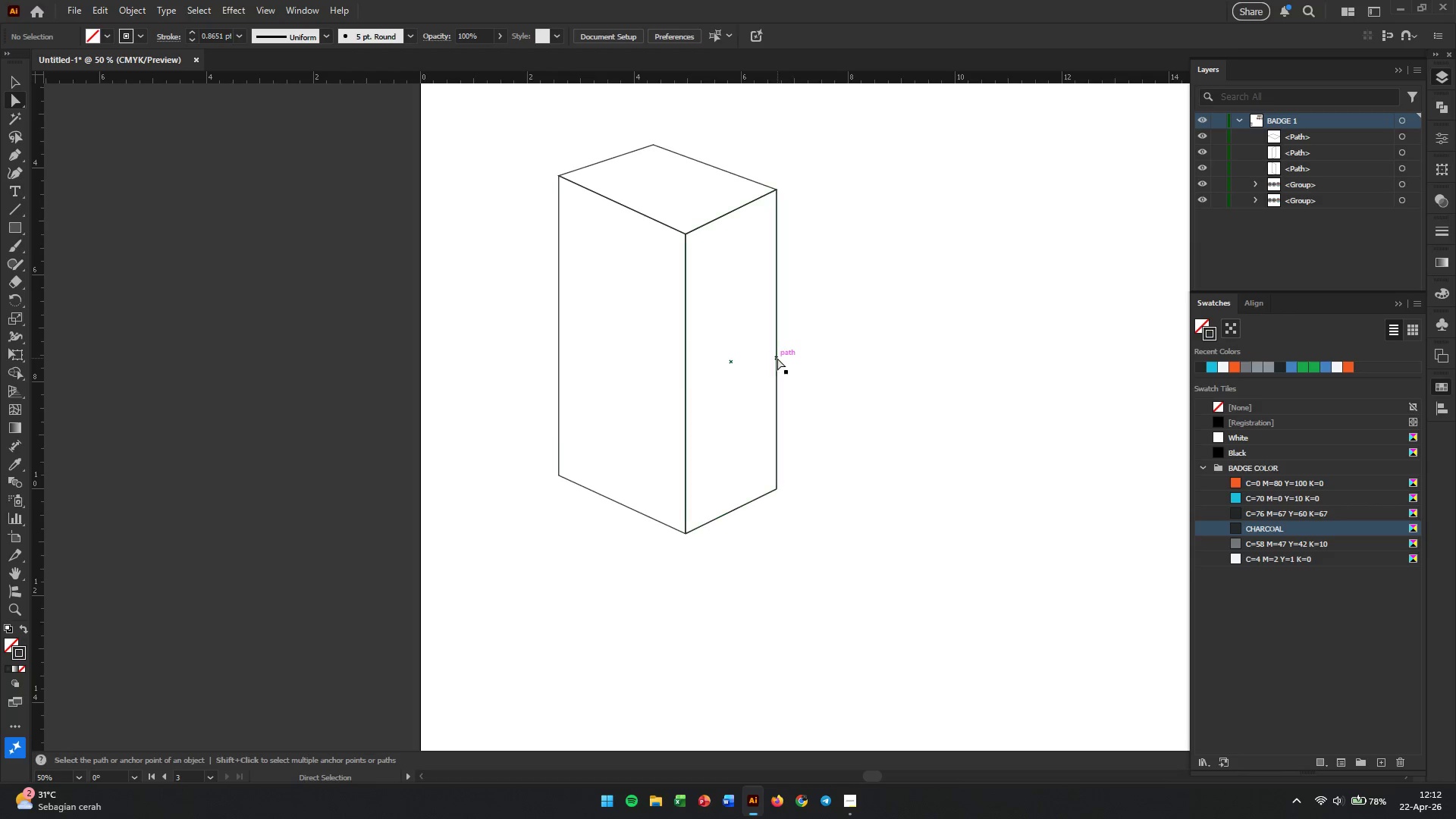 
hold_key(key=AltLeft, duration=2.02)
scroll: coordinate [570, 180], scroll_direction: up, amount: 3.0
 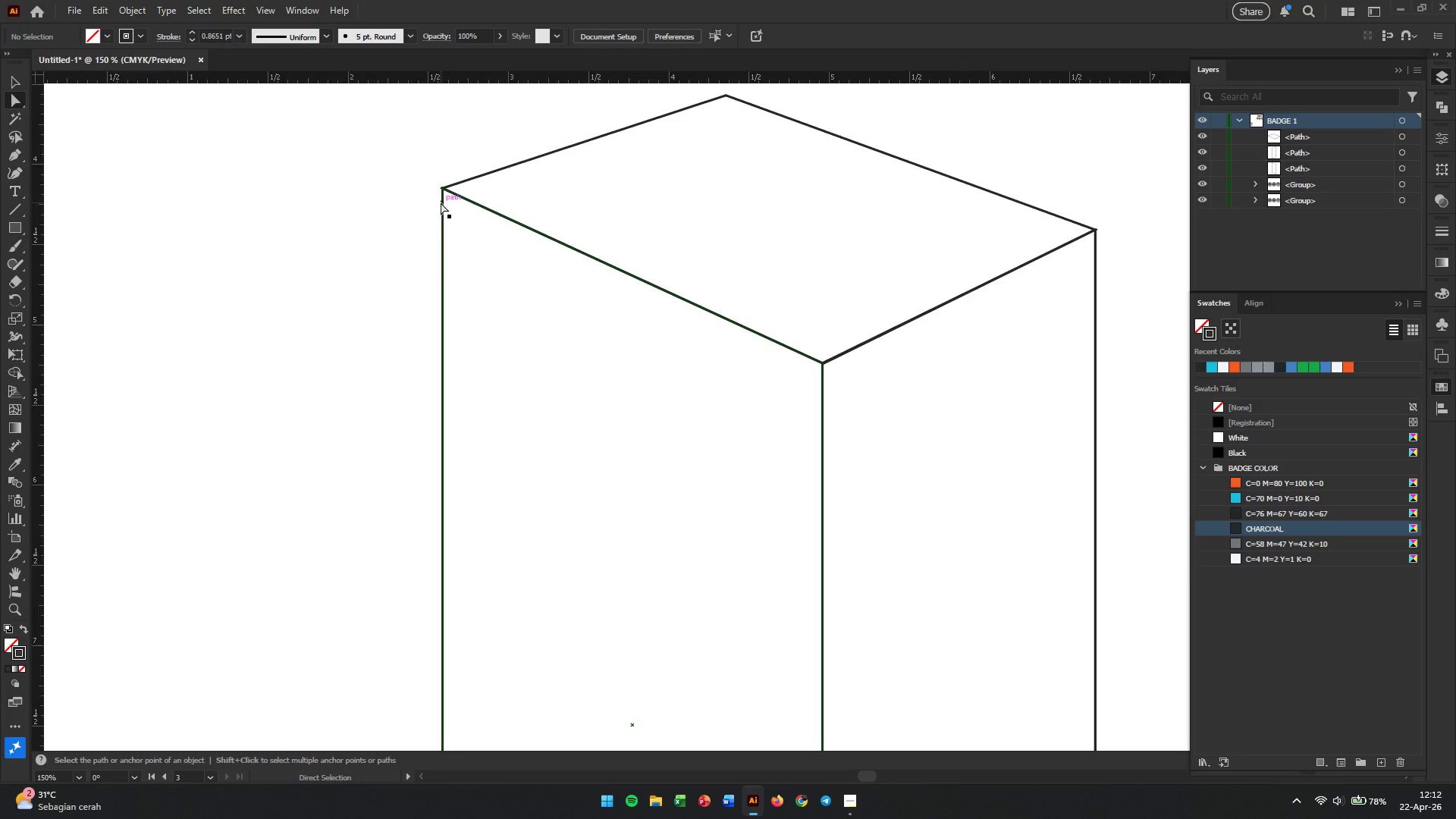 
left_click([443, 202])
 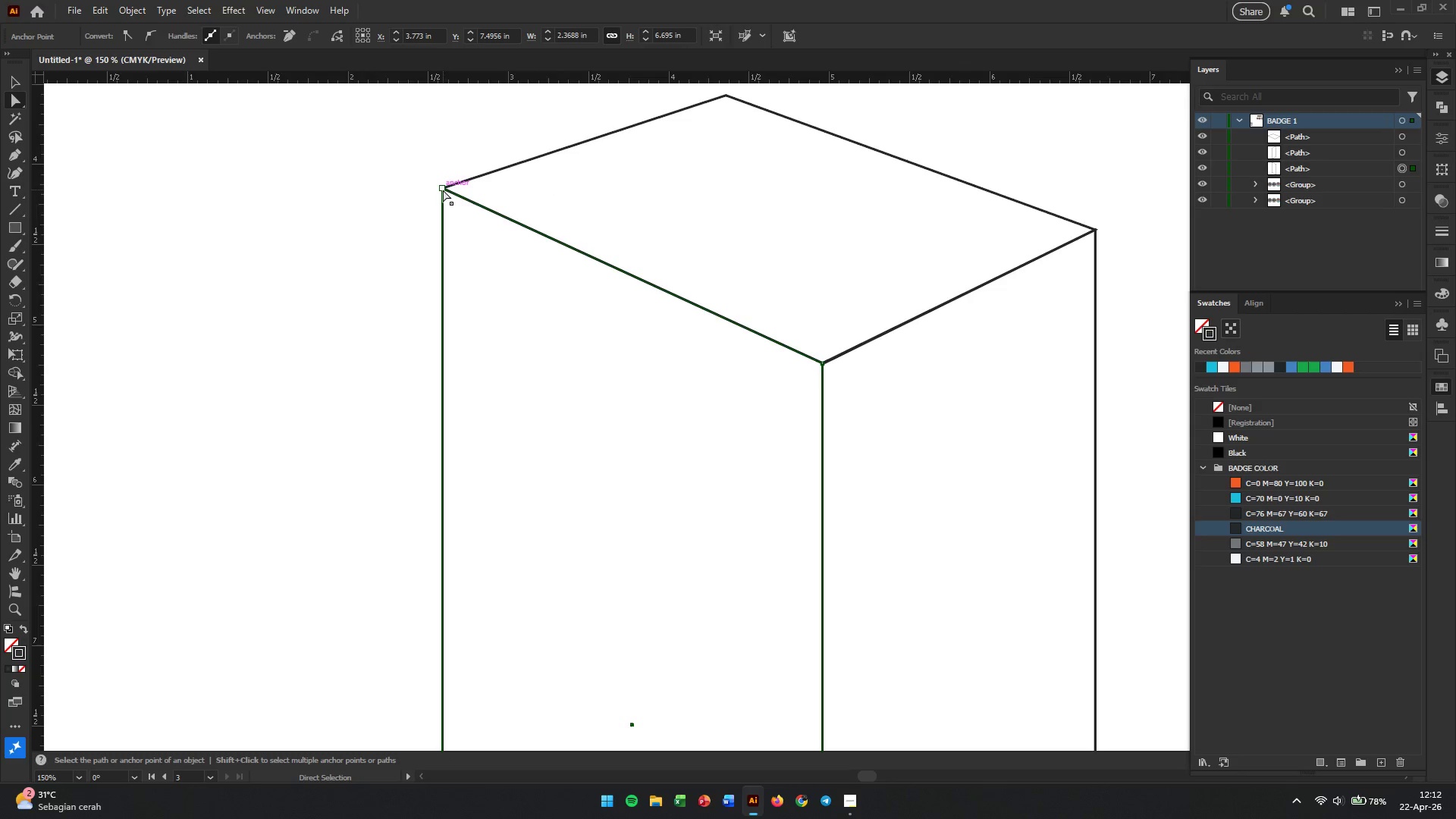 
left_click([443, 190])
 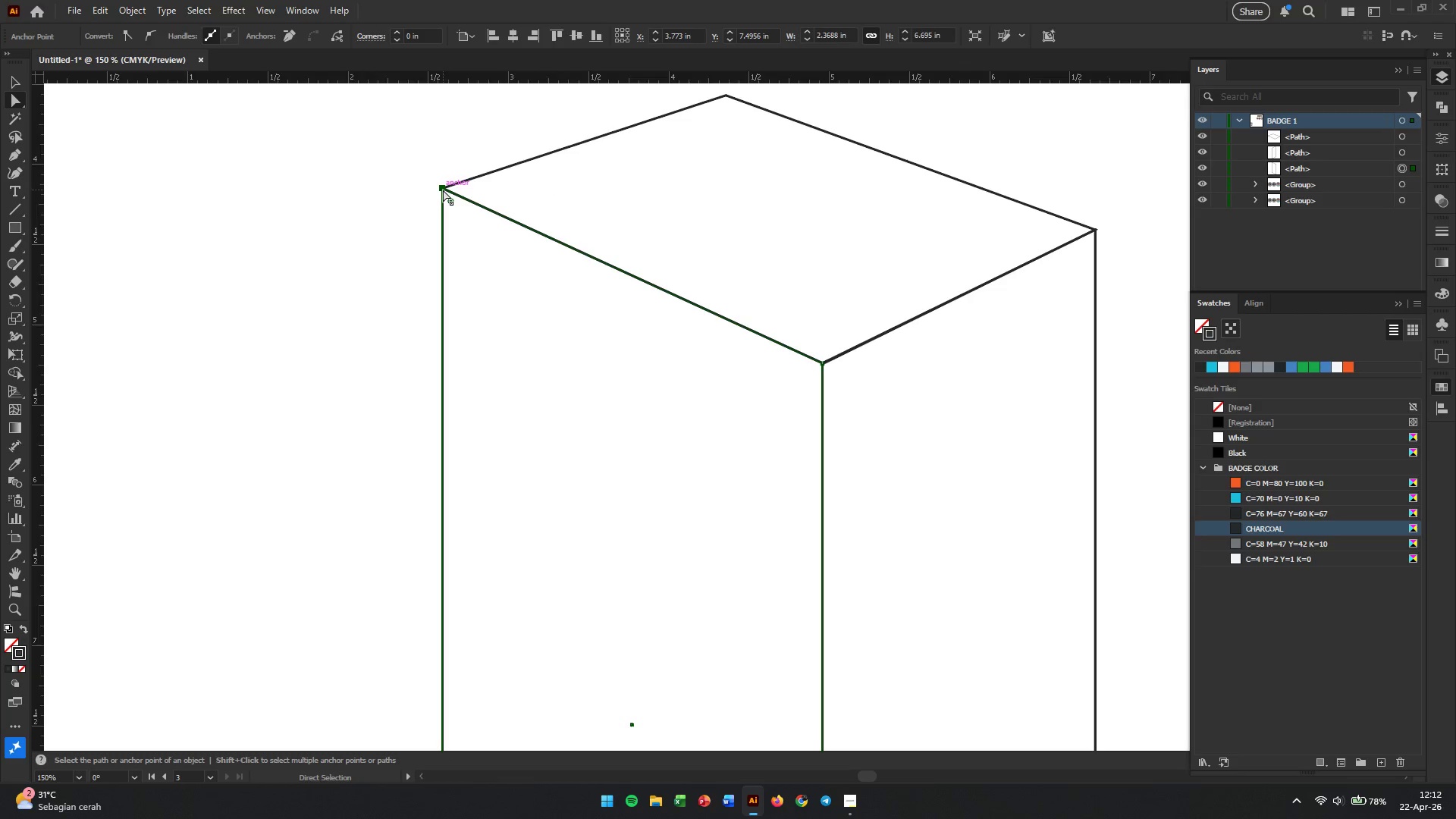 
left_click_drag(start_coordinate=[443, 190], to_coordinate=[443, 202])
 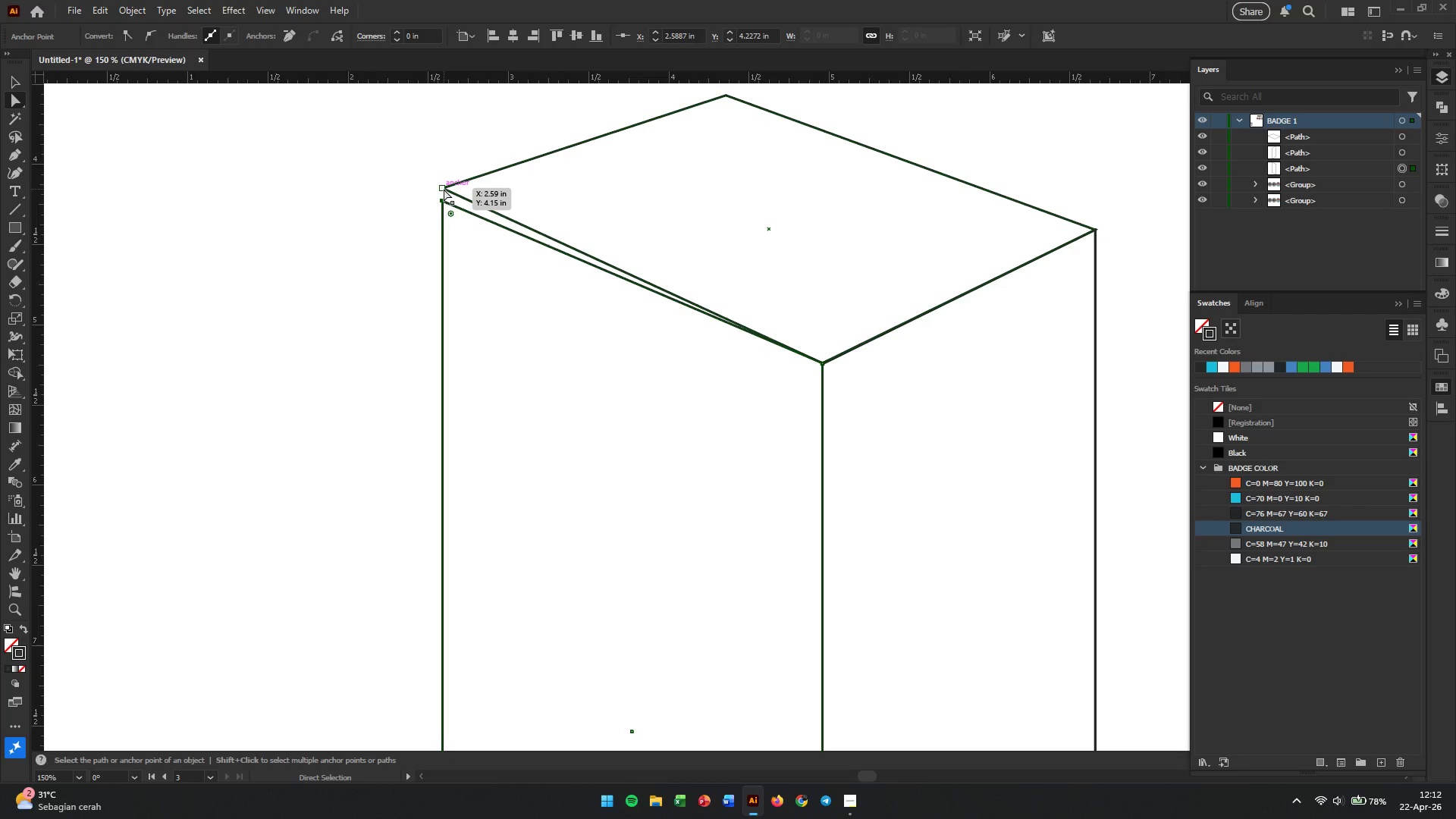 
left_click([444, 189])
 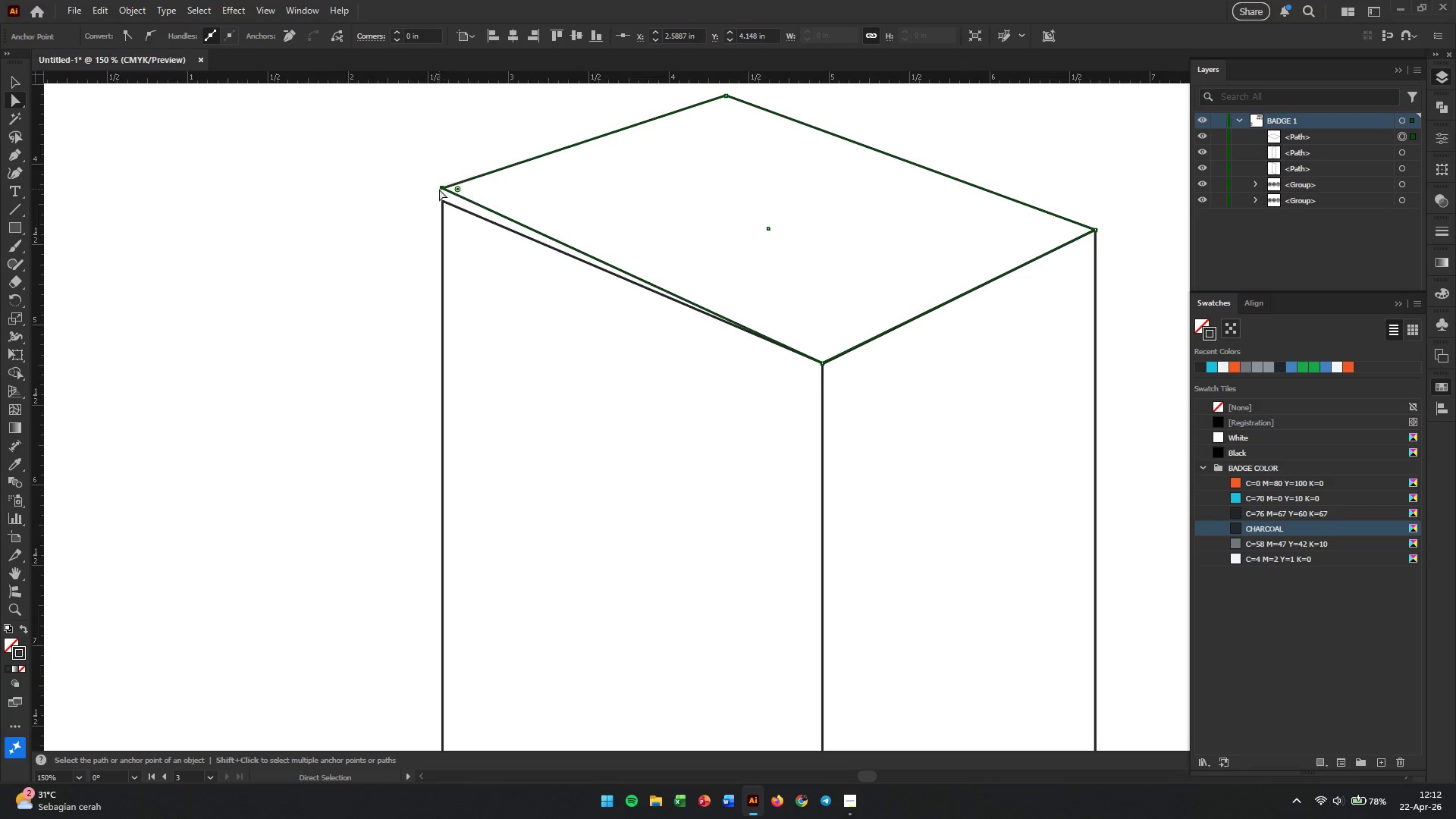 
left_click([439, 189])
 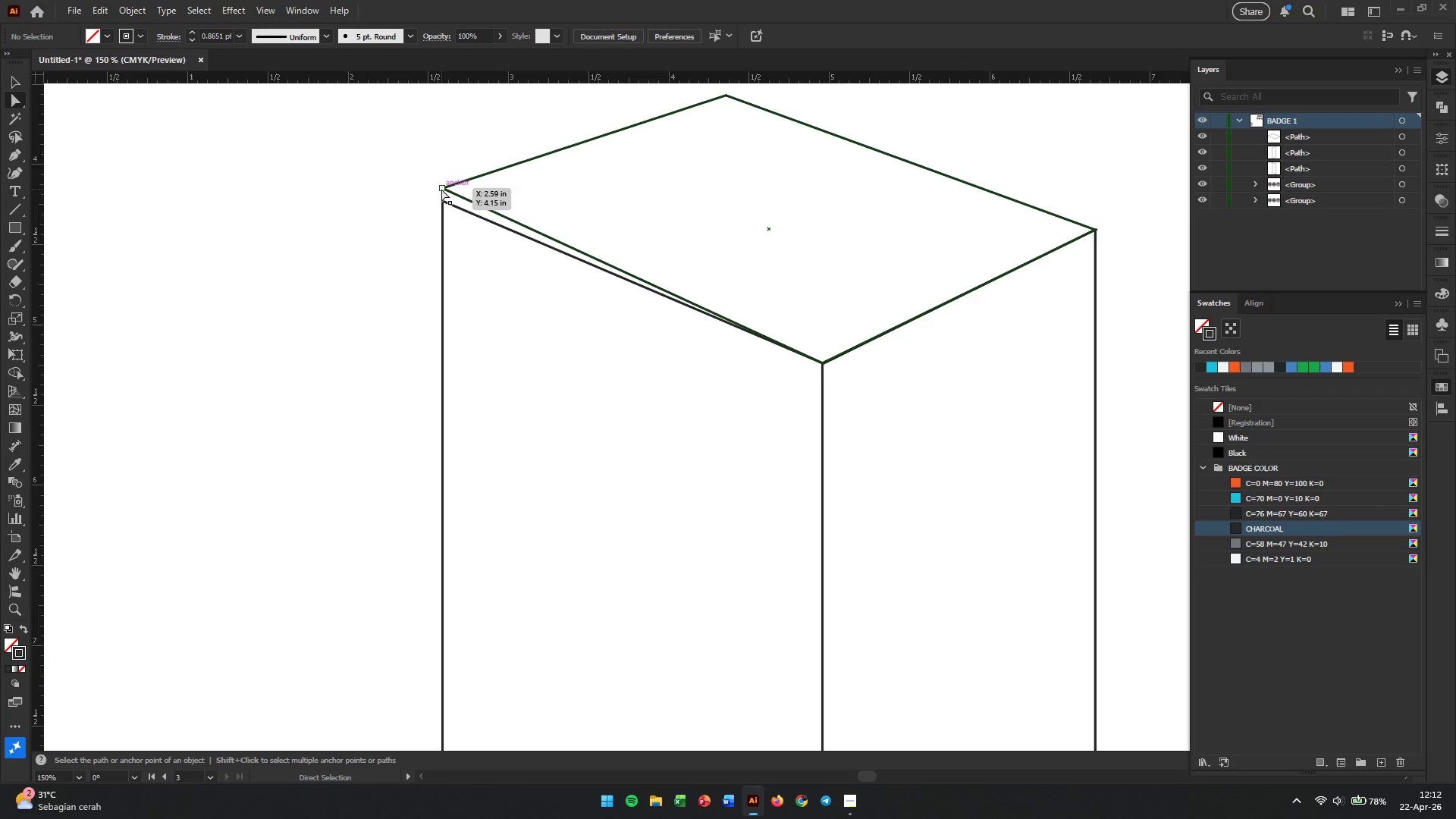 
left_click_drag(start_coordinate=[441, 189], to_coordinate=[441, 200])
 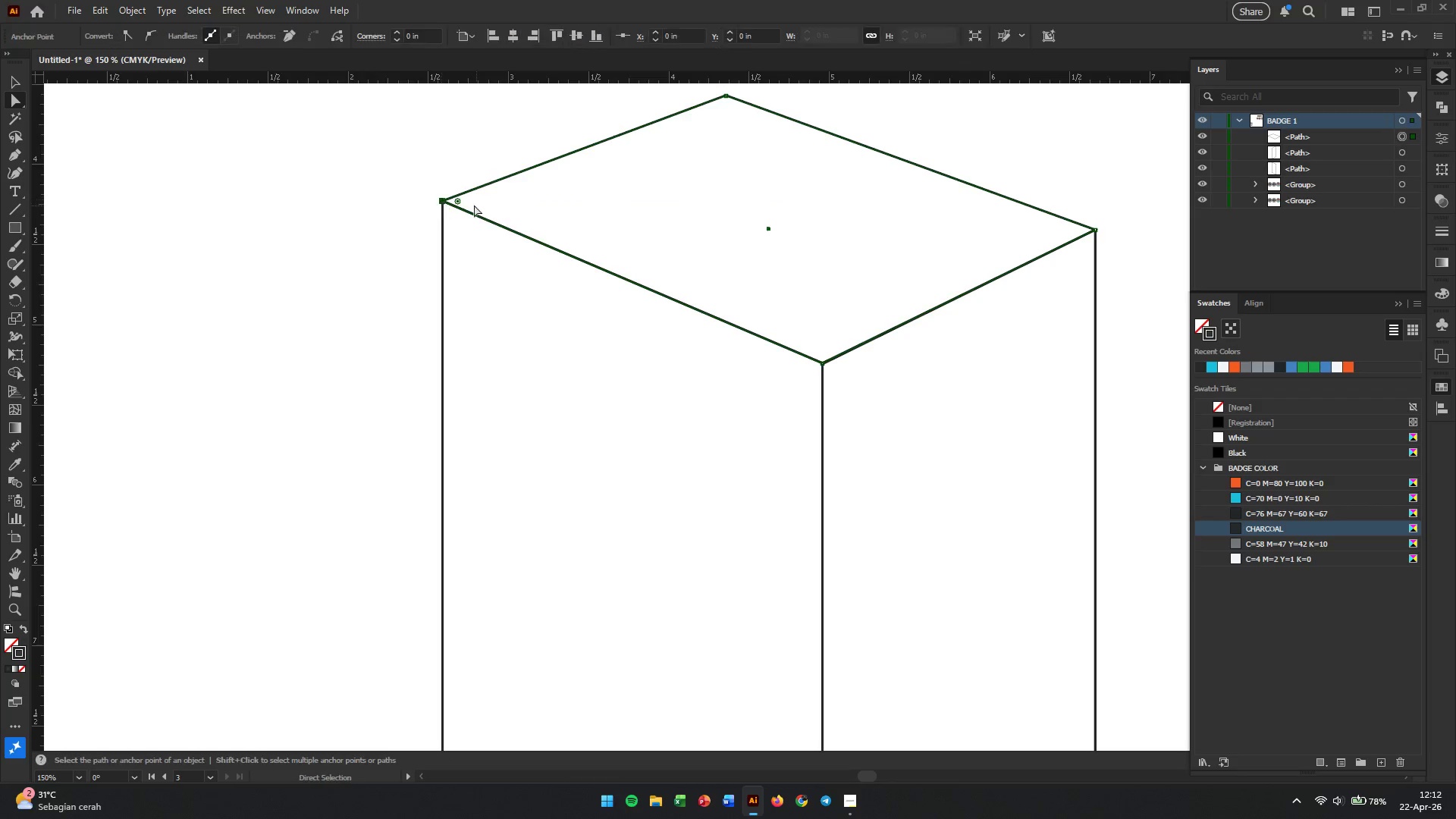 
hold_key(key=AltLeft, duration=0.73)
 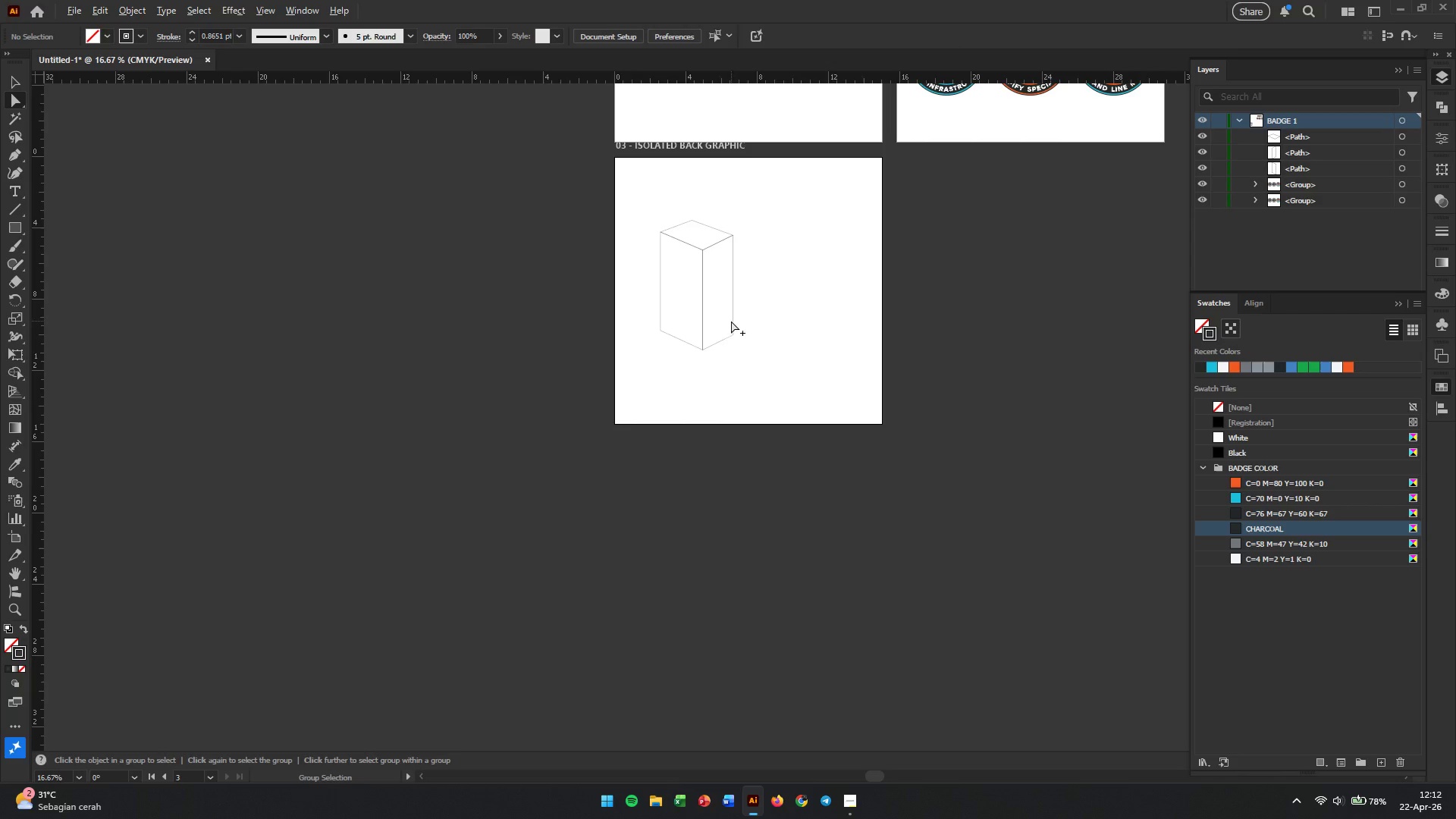 
left_click([758, 303])
 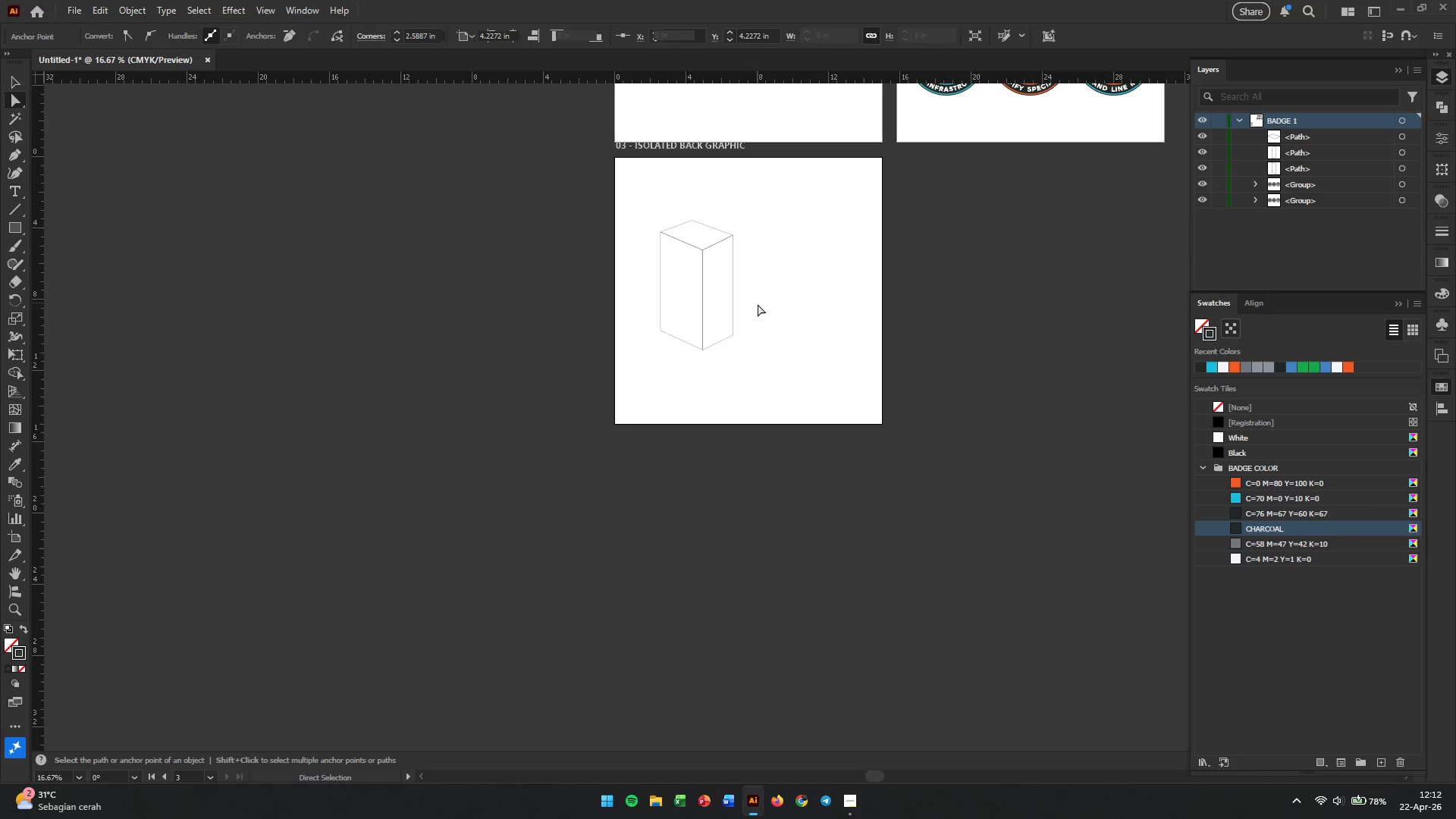 
scroll: coordinate [689, 237], scroll_direction: down, amount: 6.0
 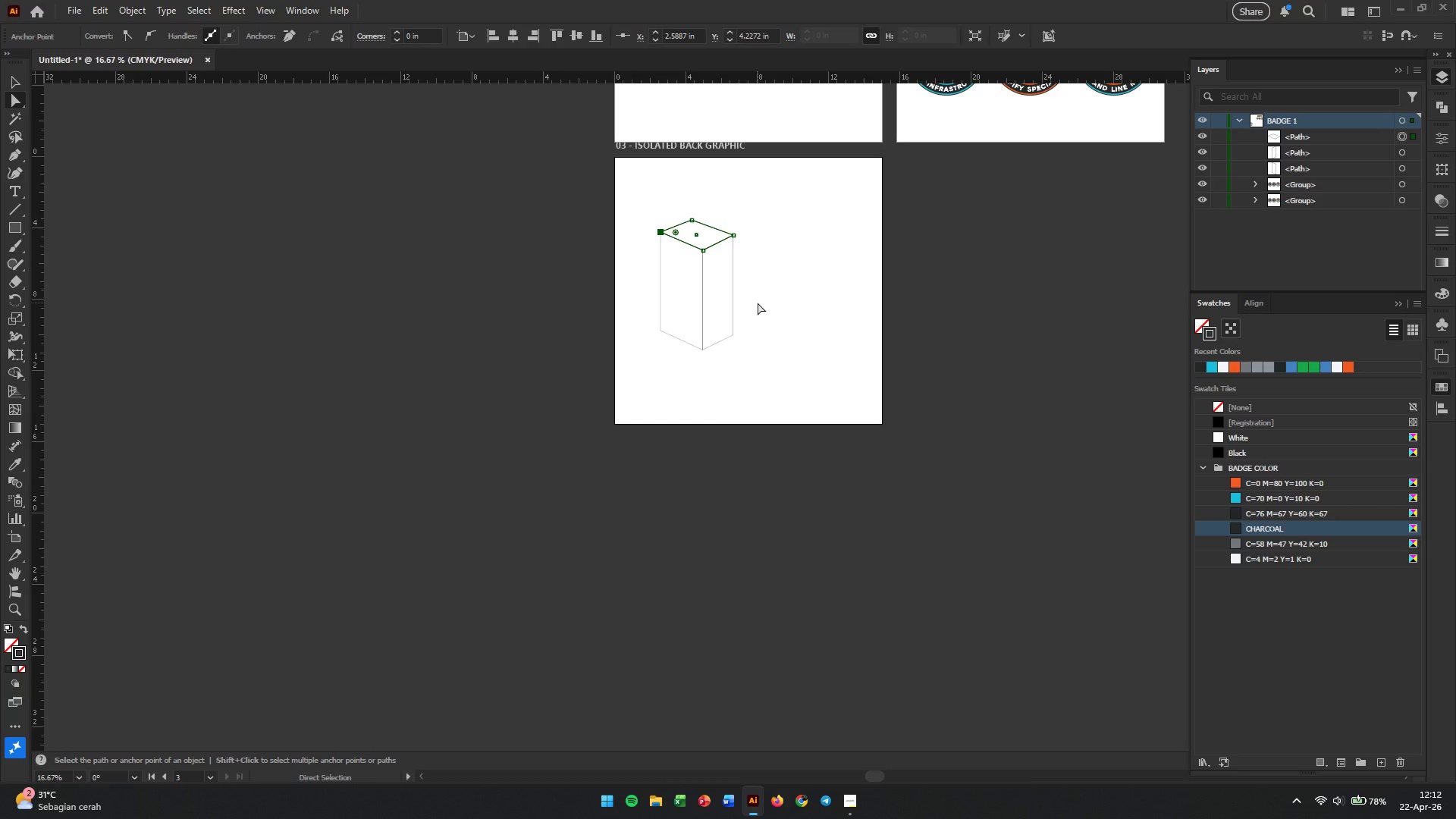 
hold_key(key=AltLeft, duration=1.8)
scroll: coordinate [659, 343], scroll_direction: up, amount: 3.0
 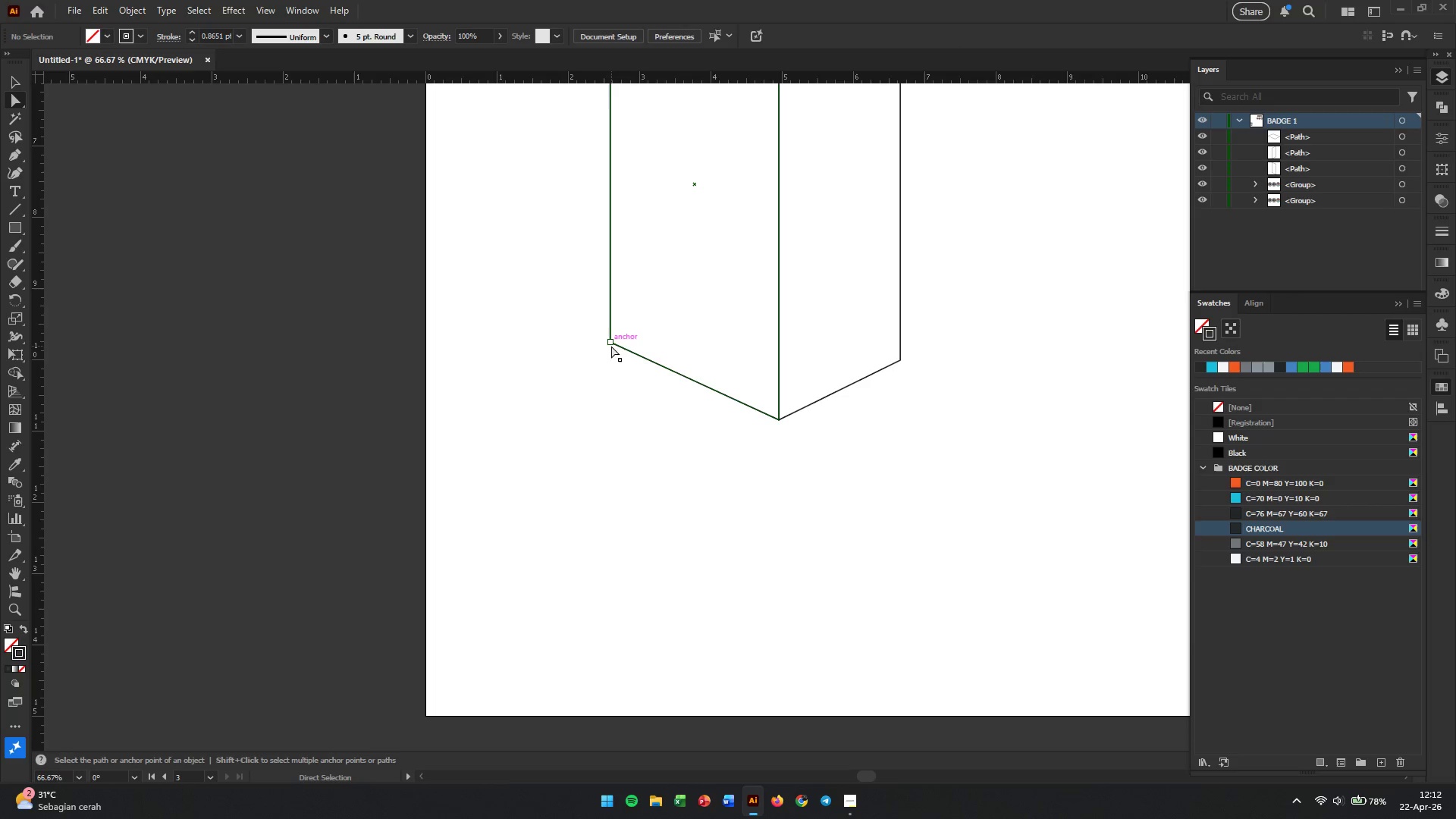 
left_click([611, 346])
 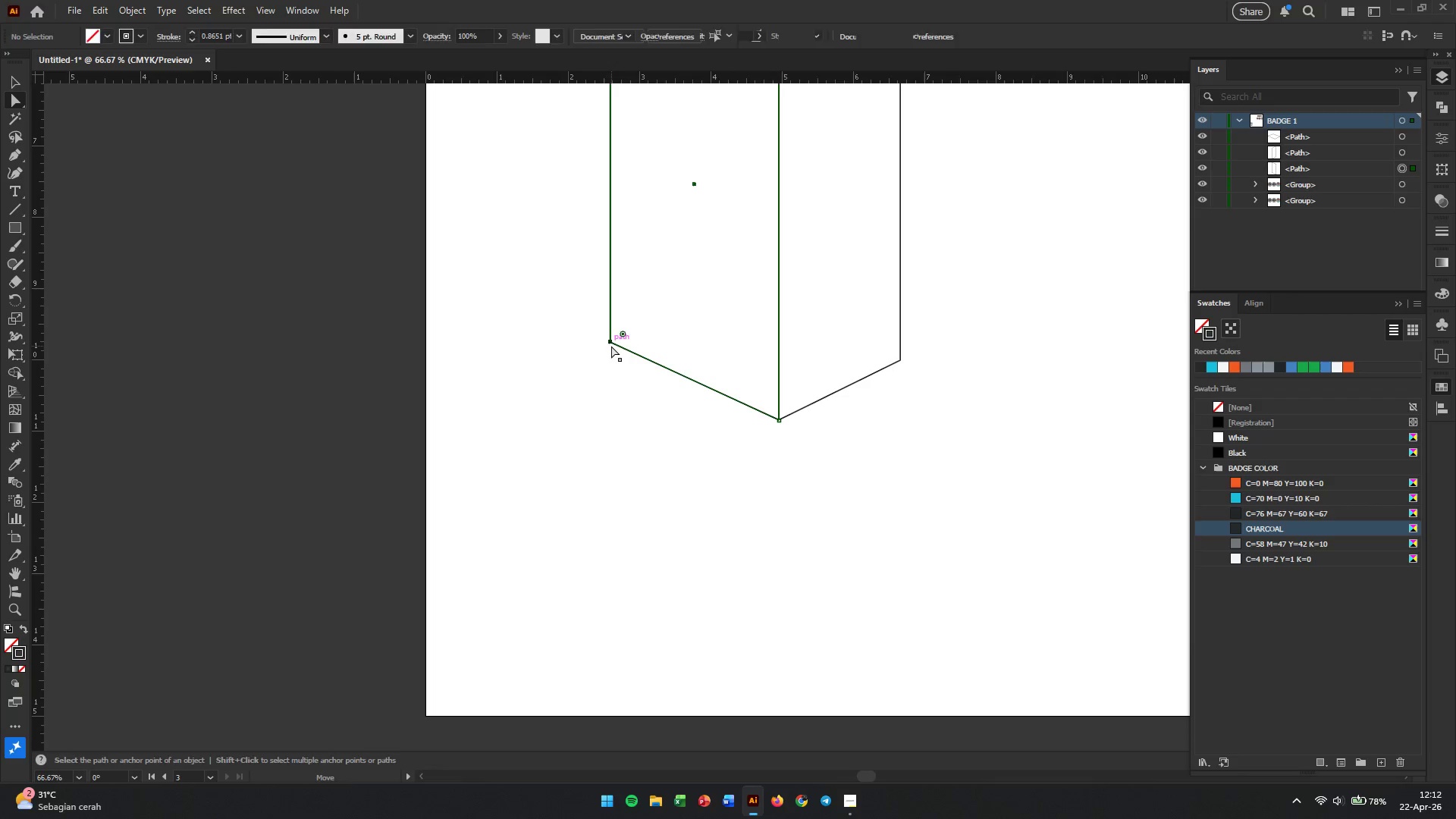 
hold_key(key=AltLeft, duration=0.47)
scroll: coordinate [612, 346], scroll_direction: up, amount: 3.0
 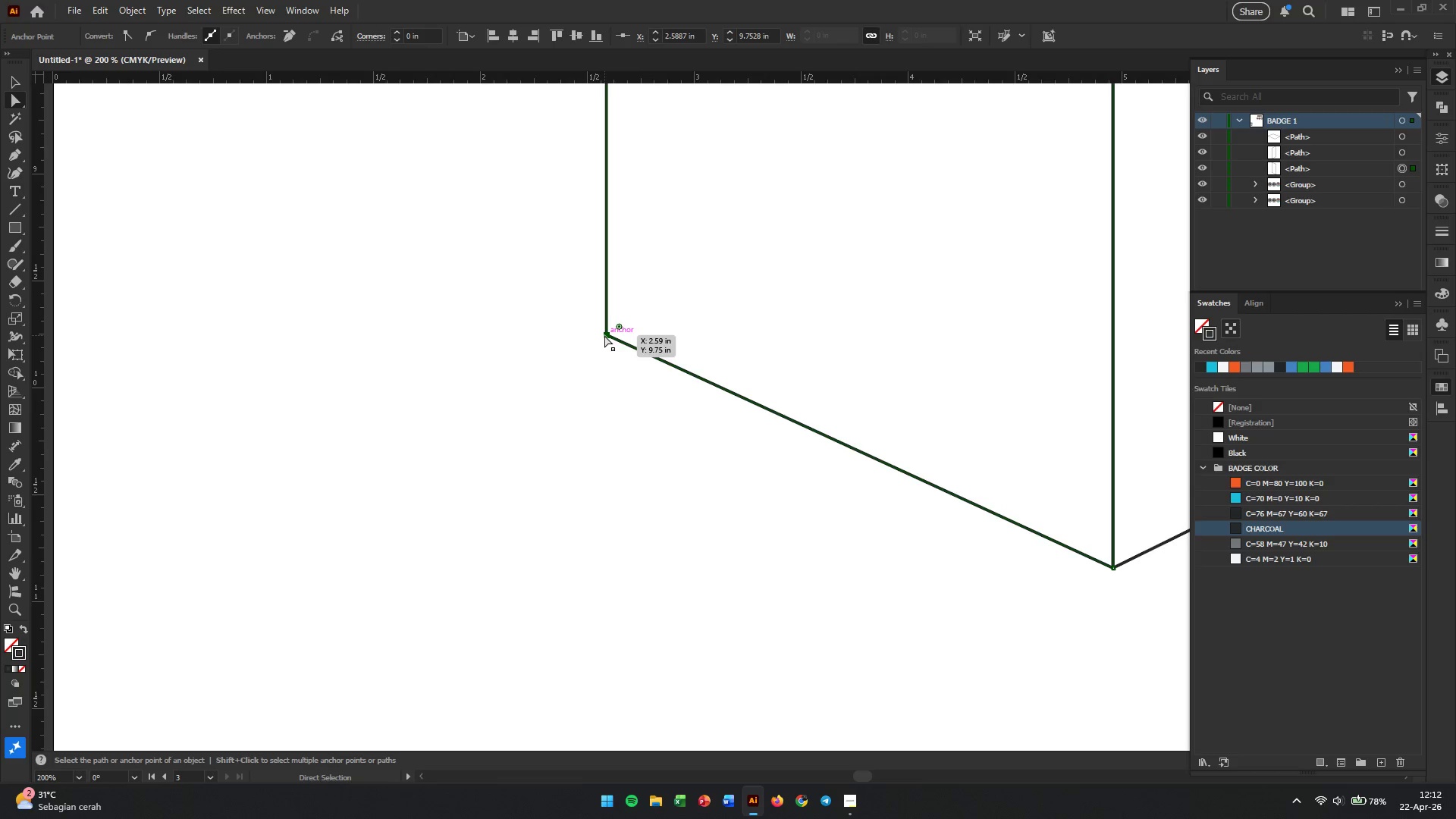 
left_click([604, 335])
 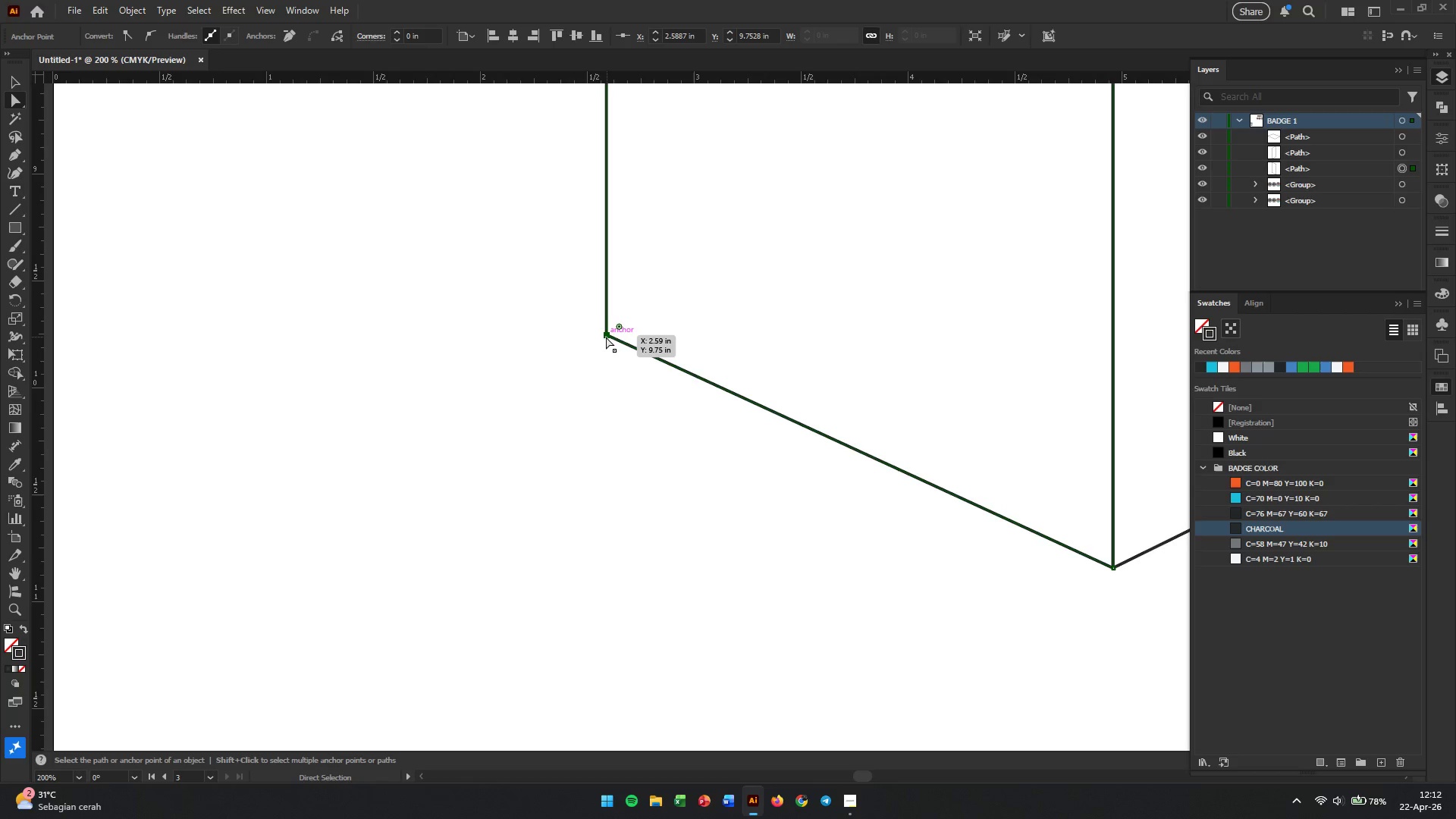 
left_click_drag(start_coordinate=[604, 337], to_coordinate=[606, 309])
 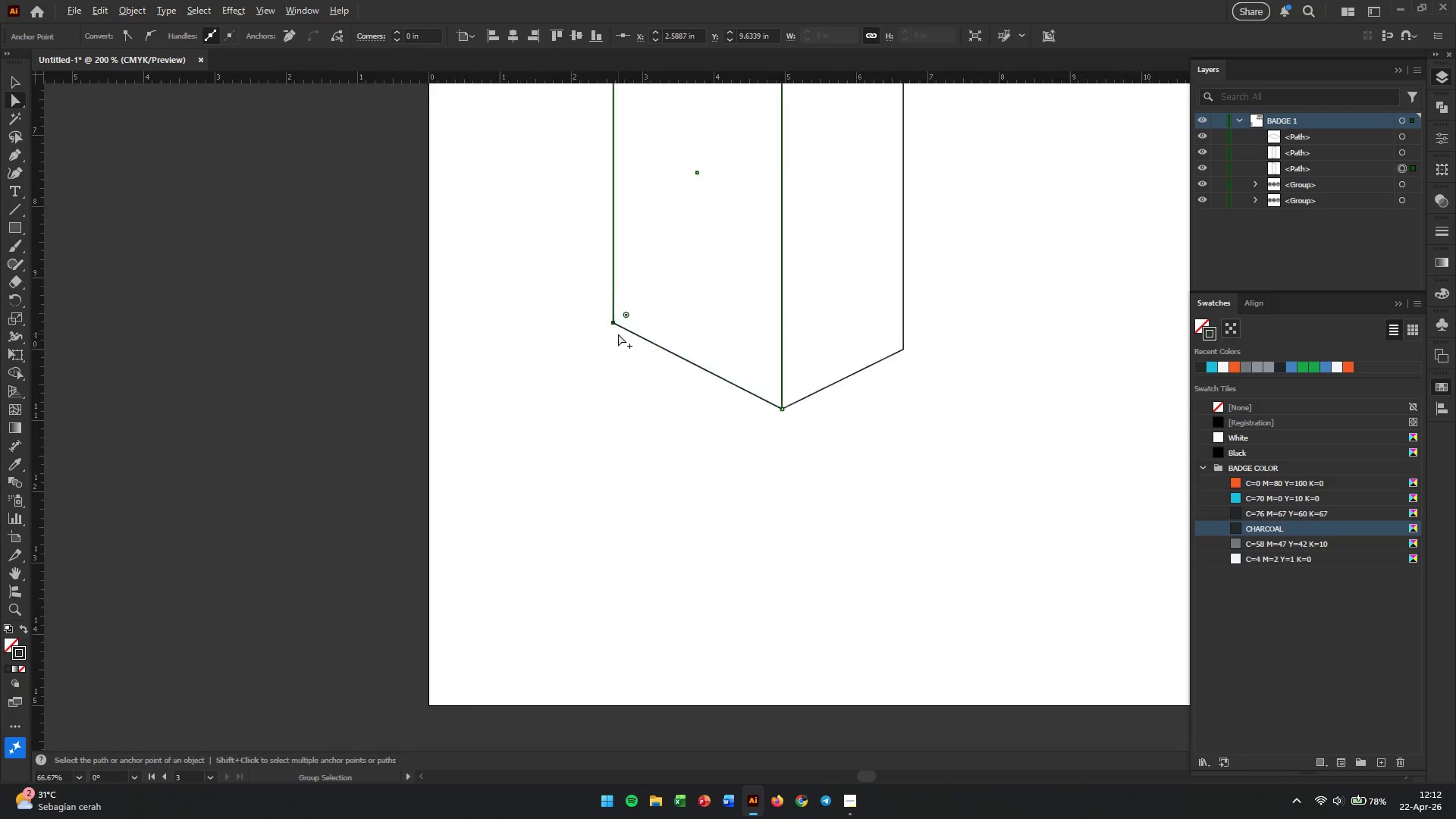 
hold_key(key=ShiftLeft, duration=0.95)
 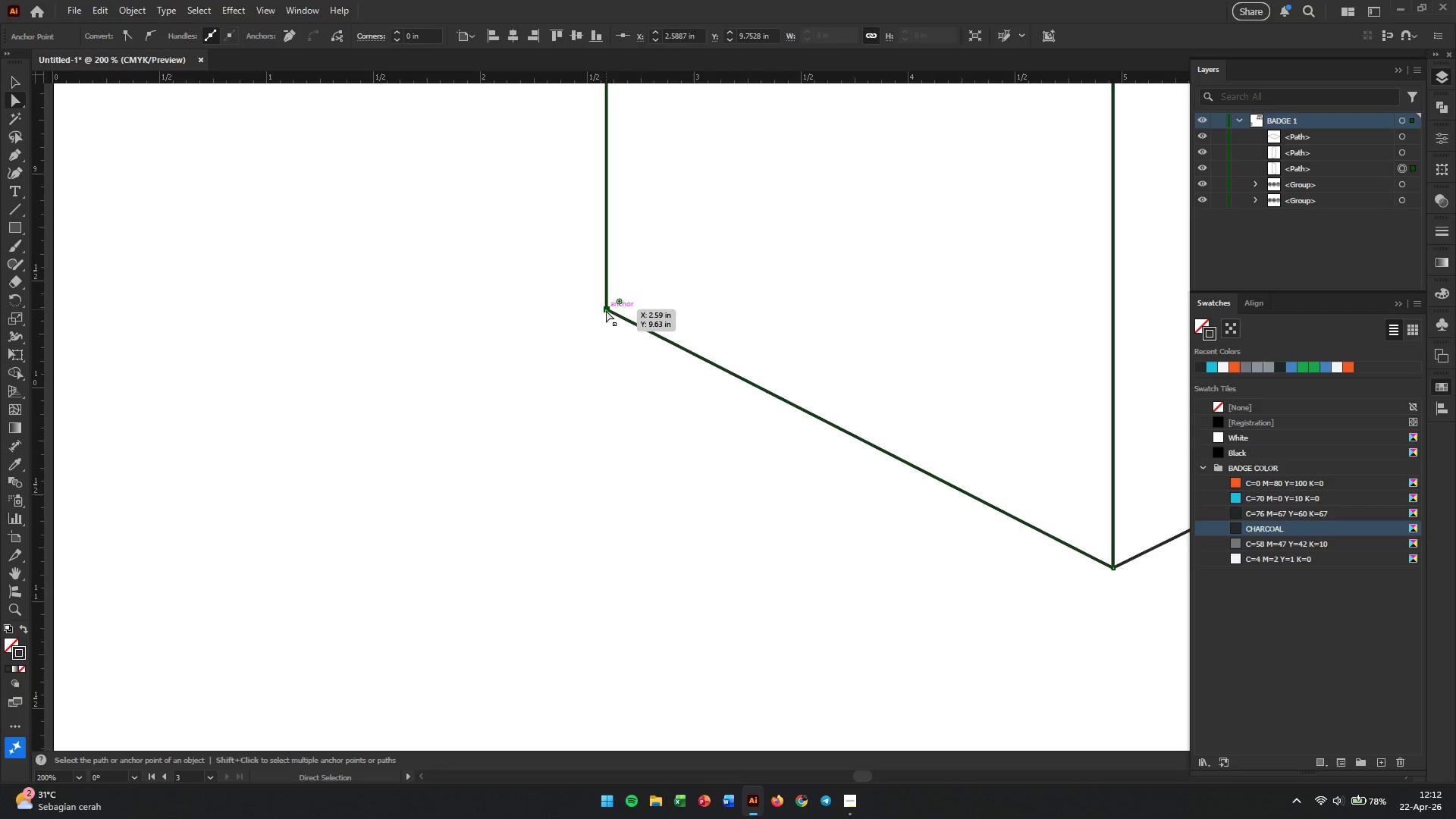 
hold_key(key=AltLeft, duration=0.53)
 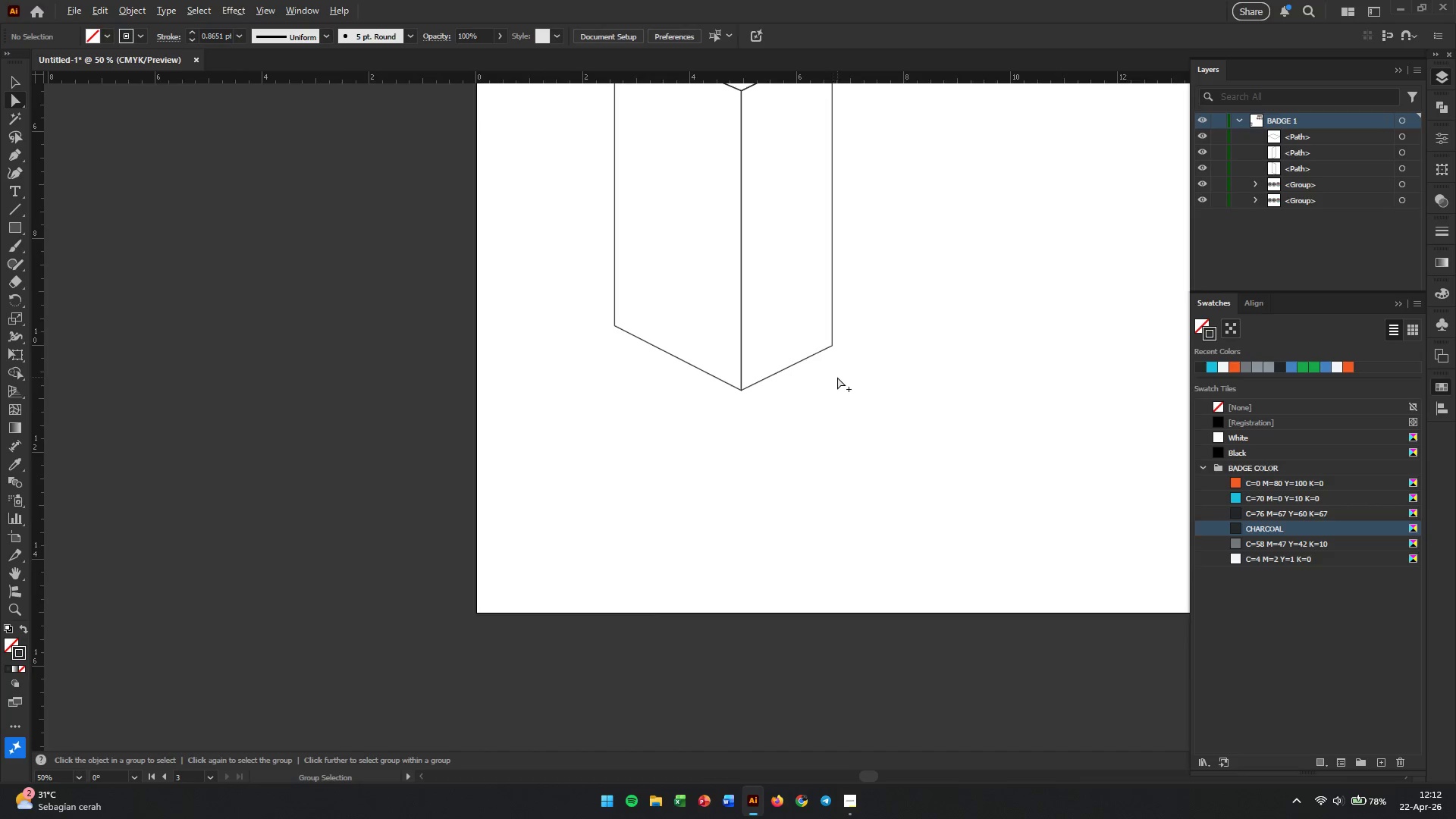 
left_click([648, 418])
 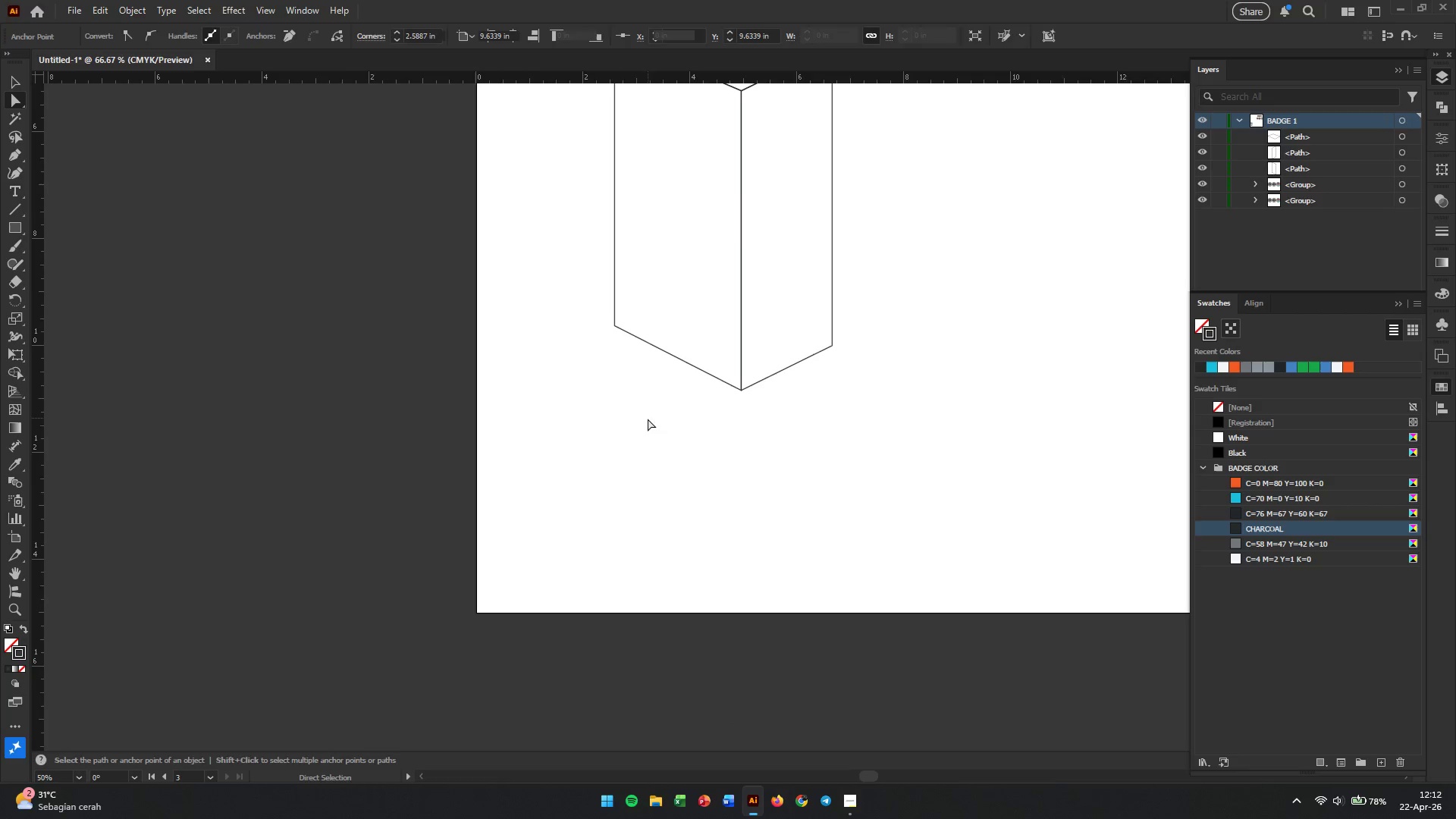 
scroll: coordinate [619, 334], scroll_direction: down, amount: 4.0
 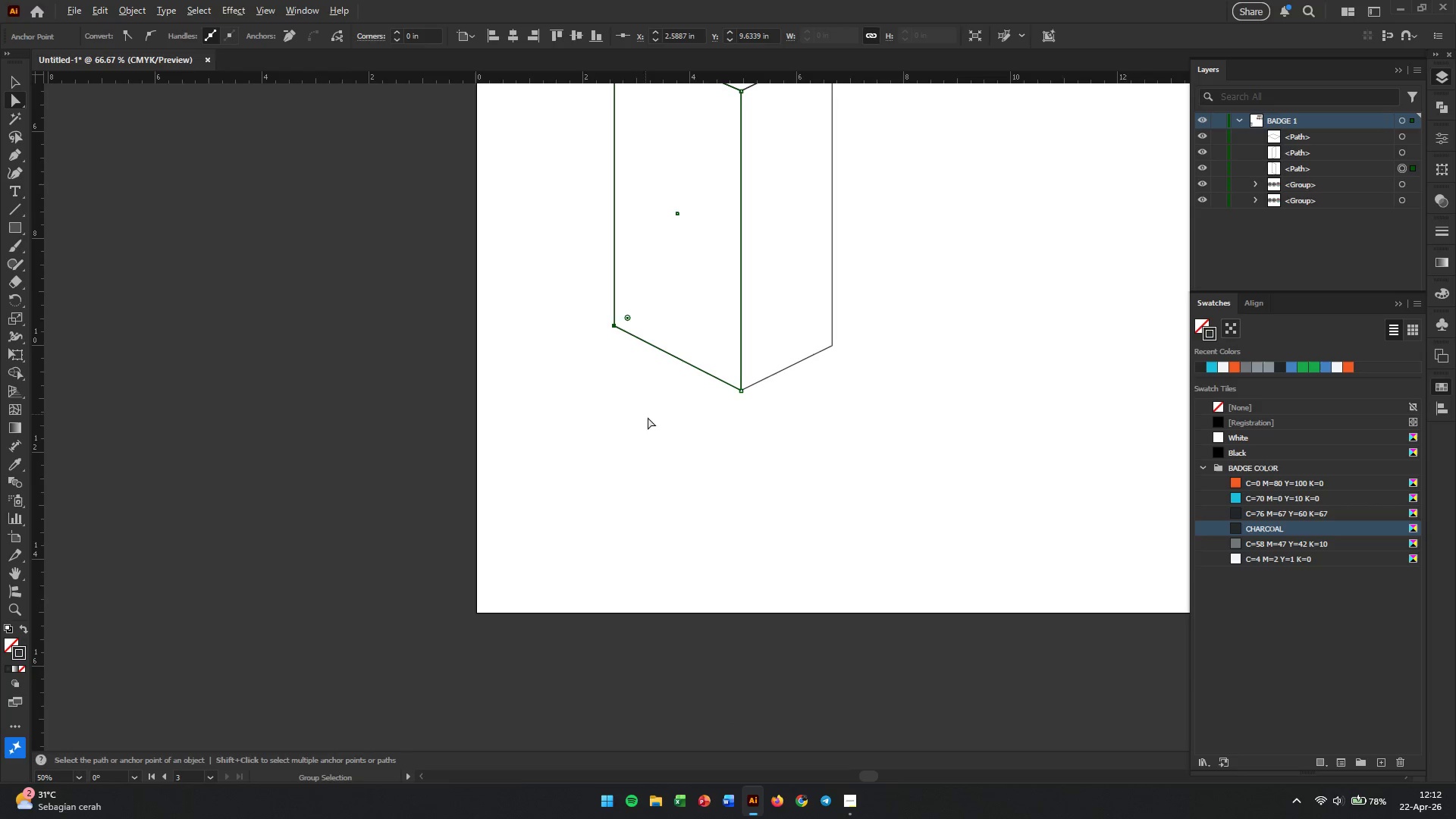 
hold_key(key=AltLeft, duration=1.39)
scroll: coordinate [837, 377], scroll_direction: down, amount: 2.0
 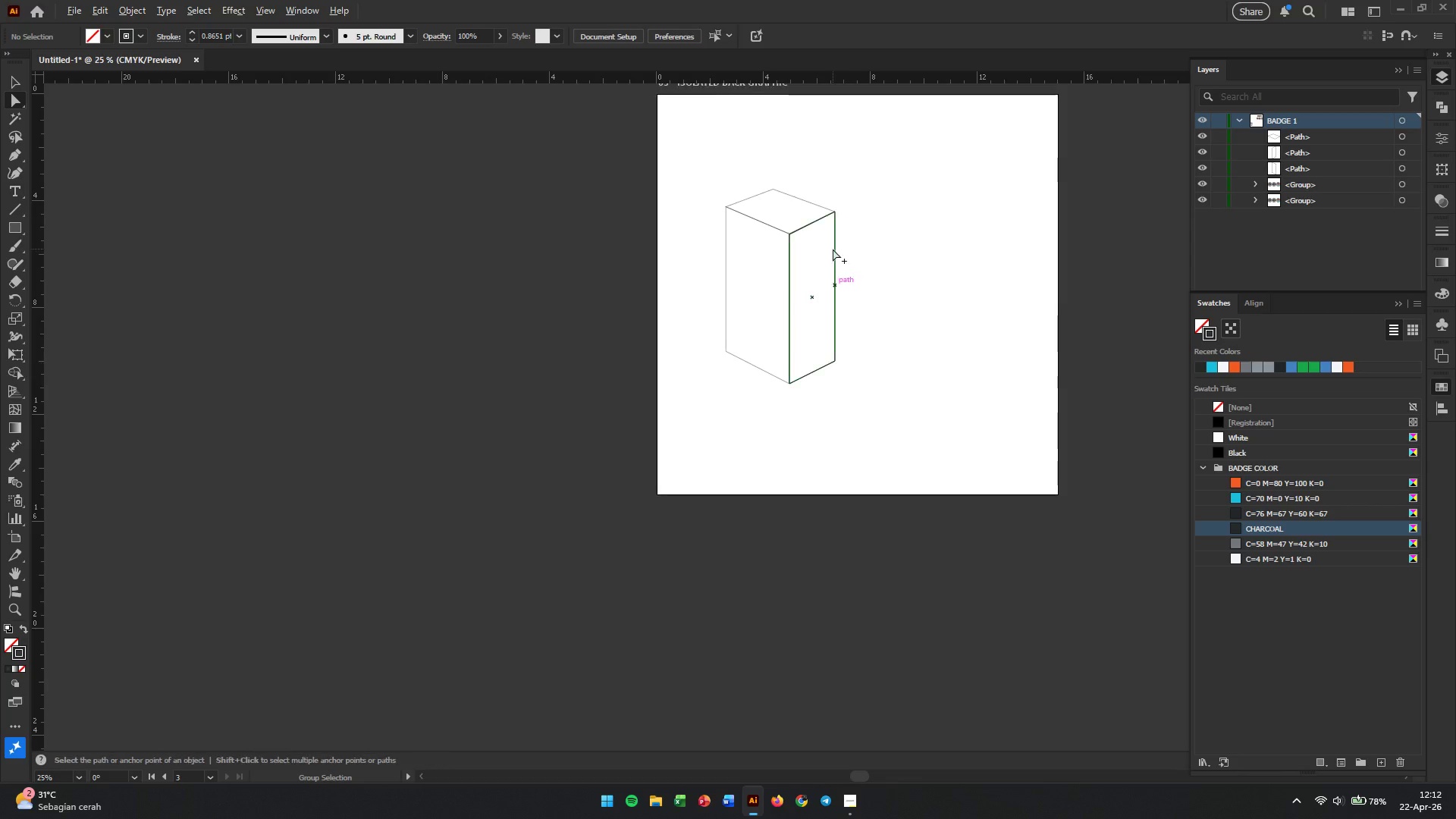 
scroll: coordinate [850, 228], scroll_direction: up, amount: 3.0
 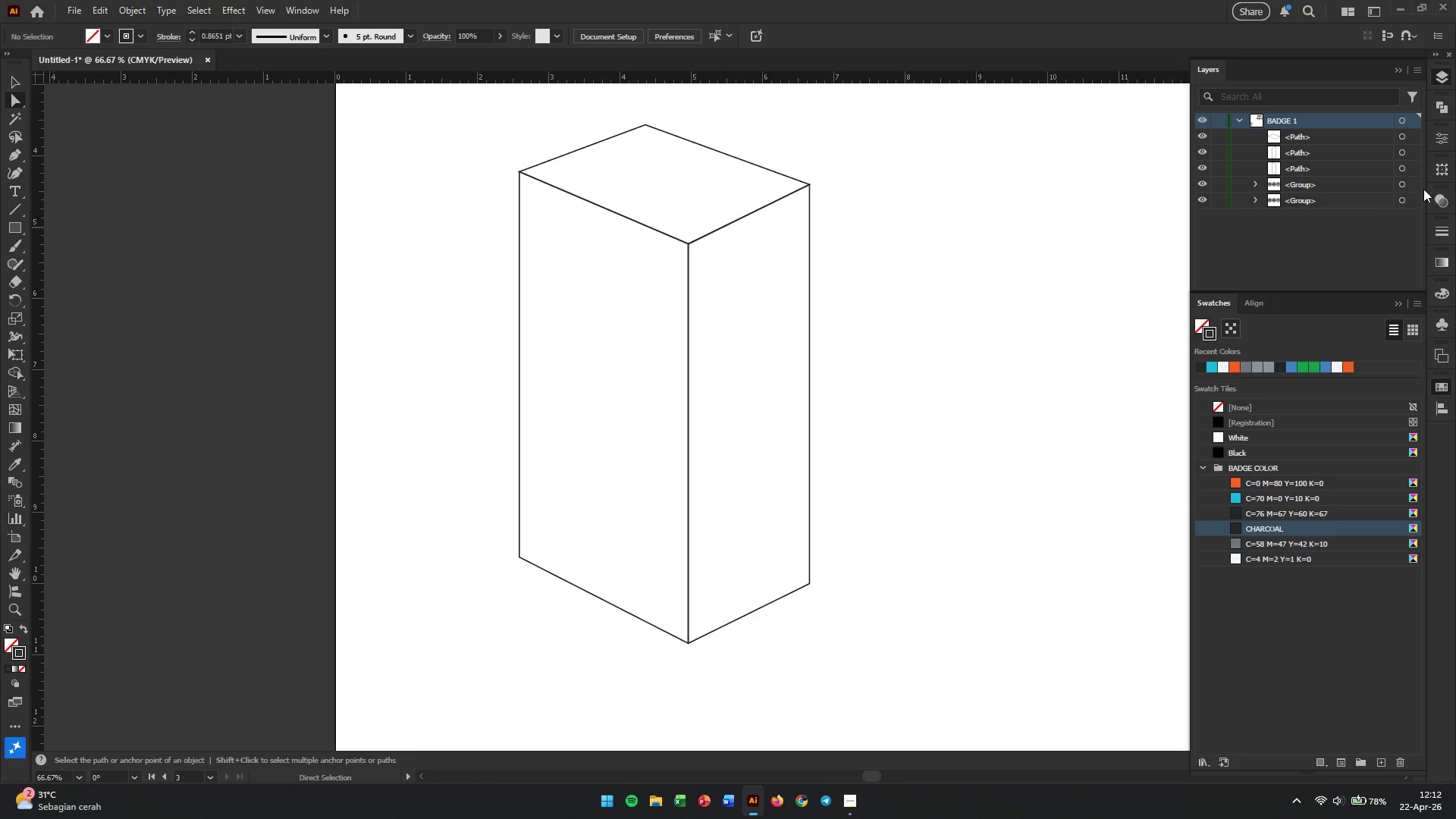 
wait(8.75)
 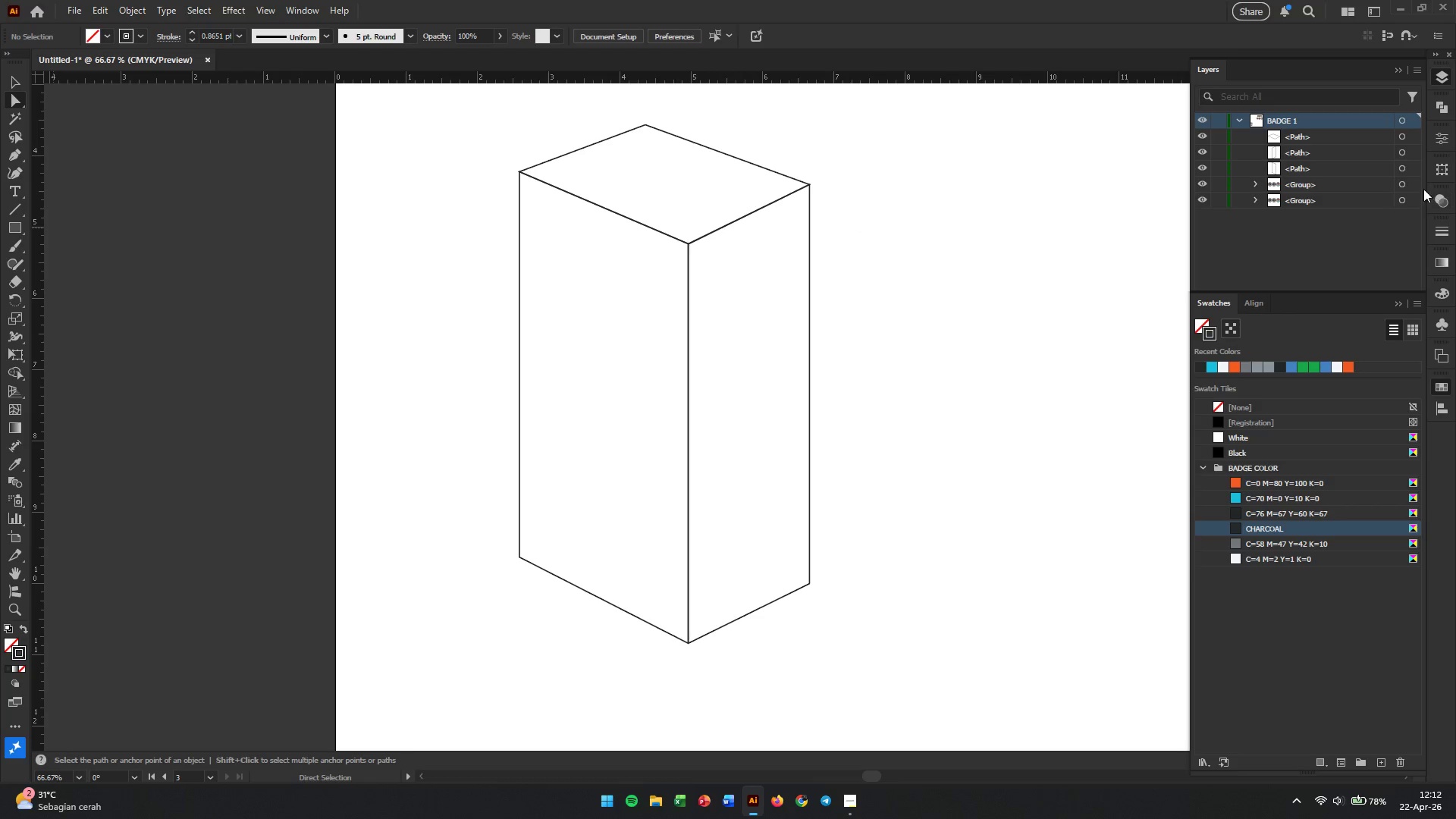 
scroll: coordinate [1343, 158], scroll_direction: up, amount: 3.0
 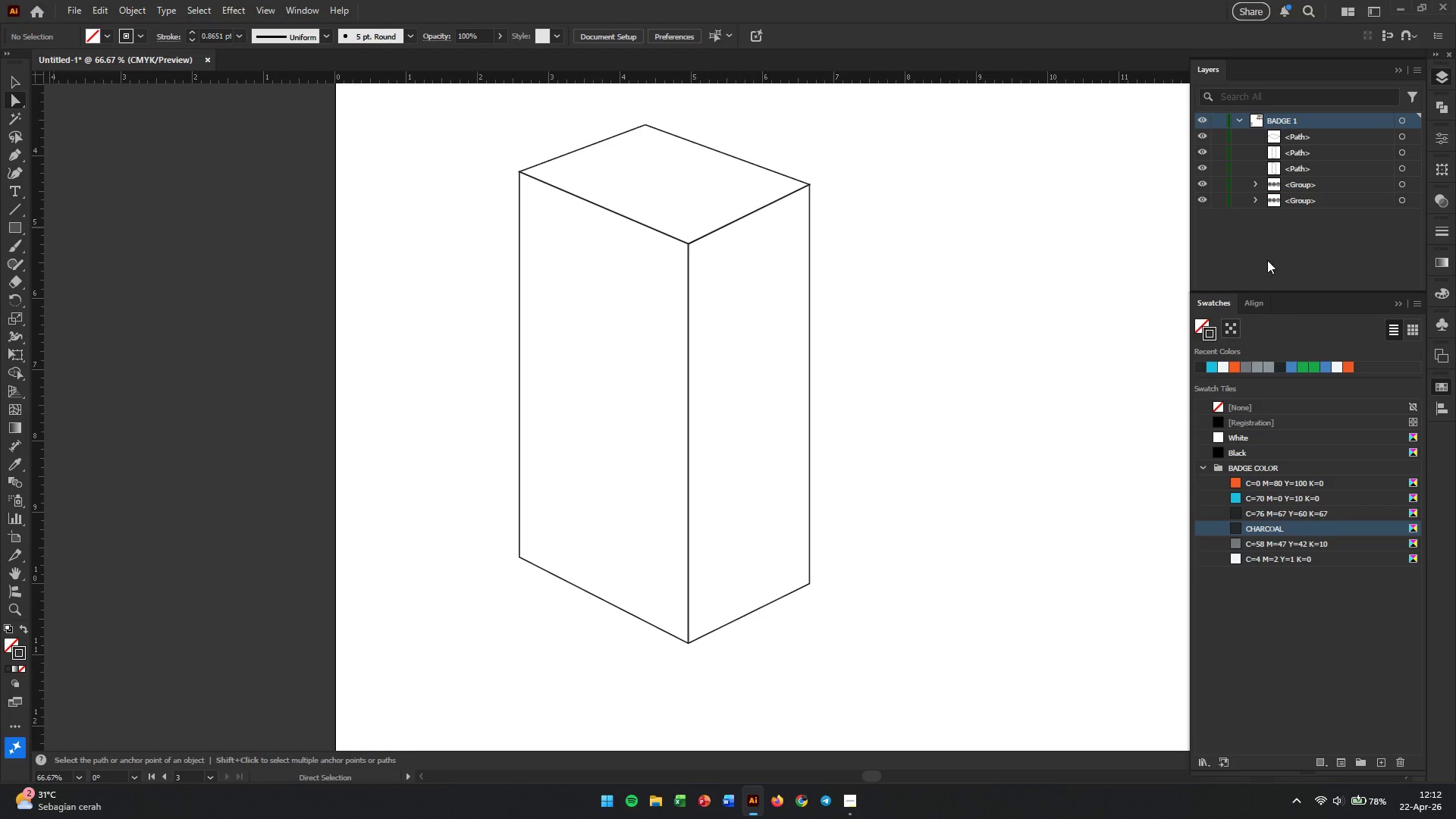 
left_click([1266, 263])
 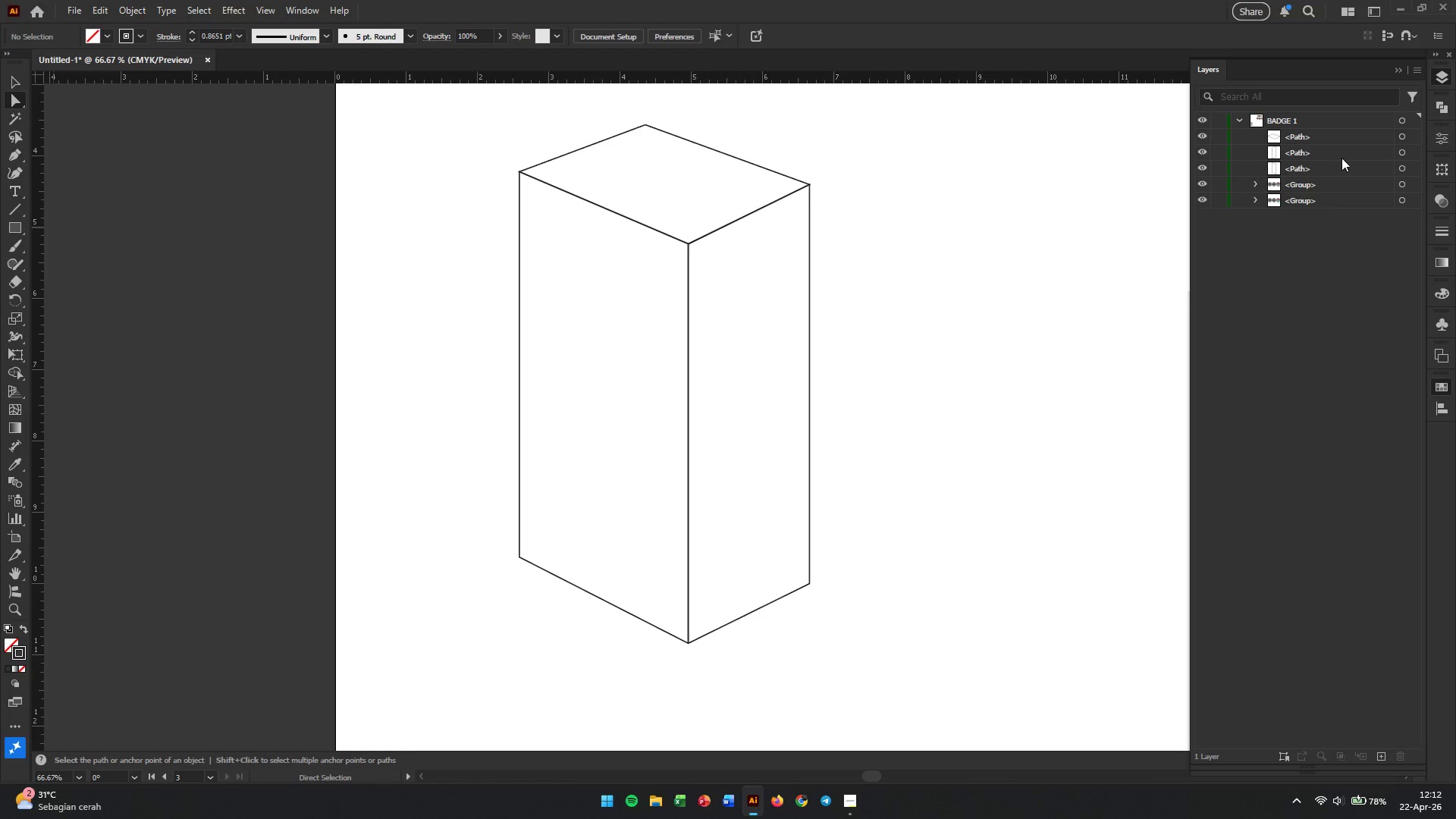 
scroll: coordinate [1342, 152], scroll_direction: up, amount: 2.0
 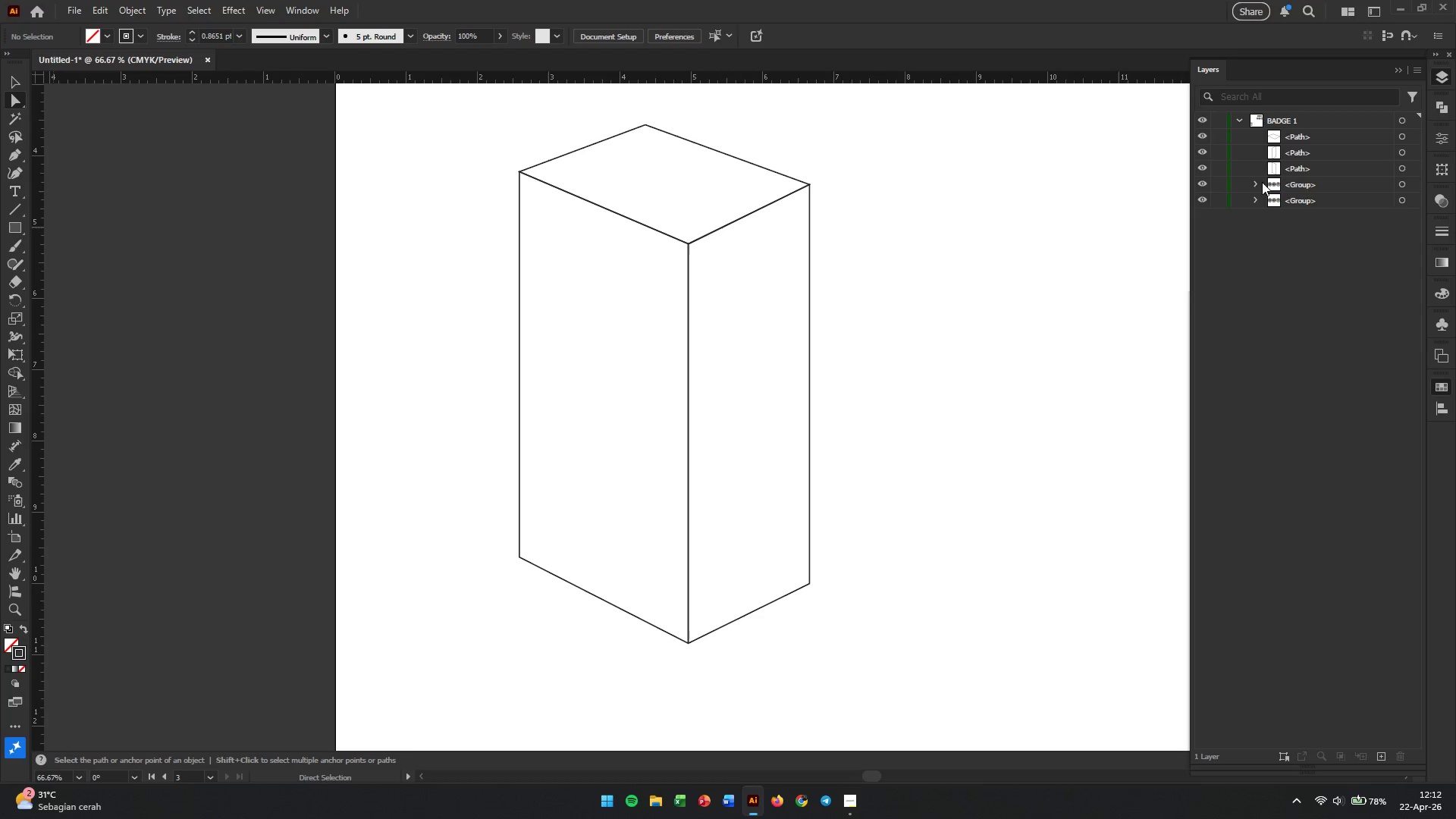 
left_click([1255, 183])
 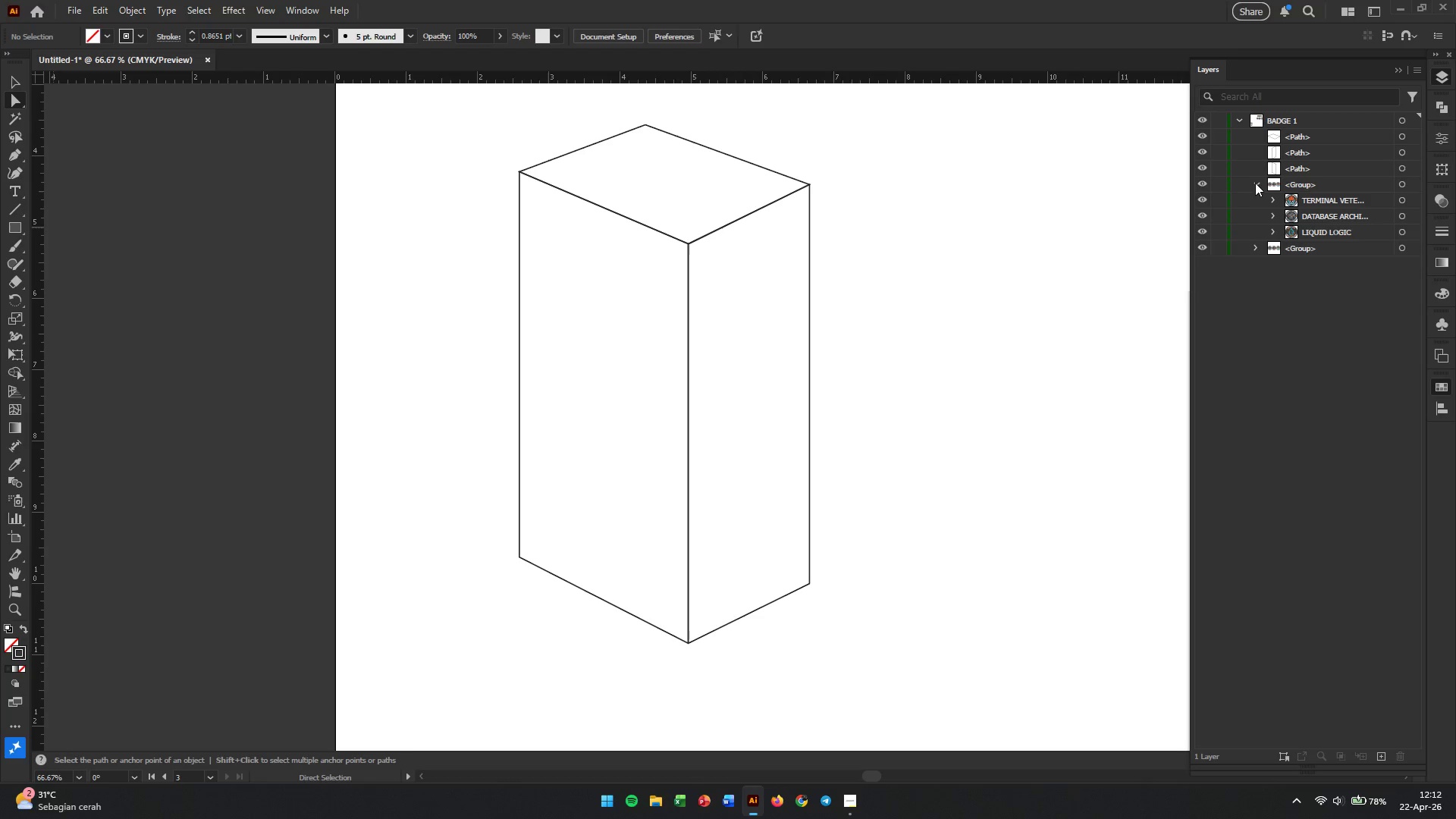 
left_click([1255, 183])
 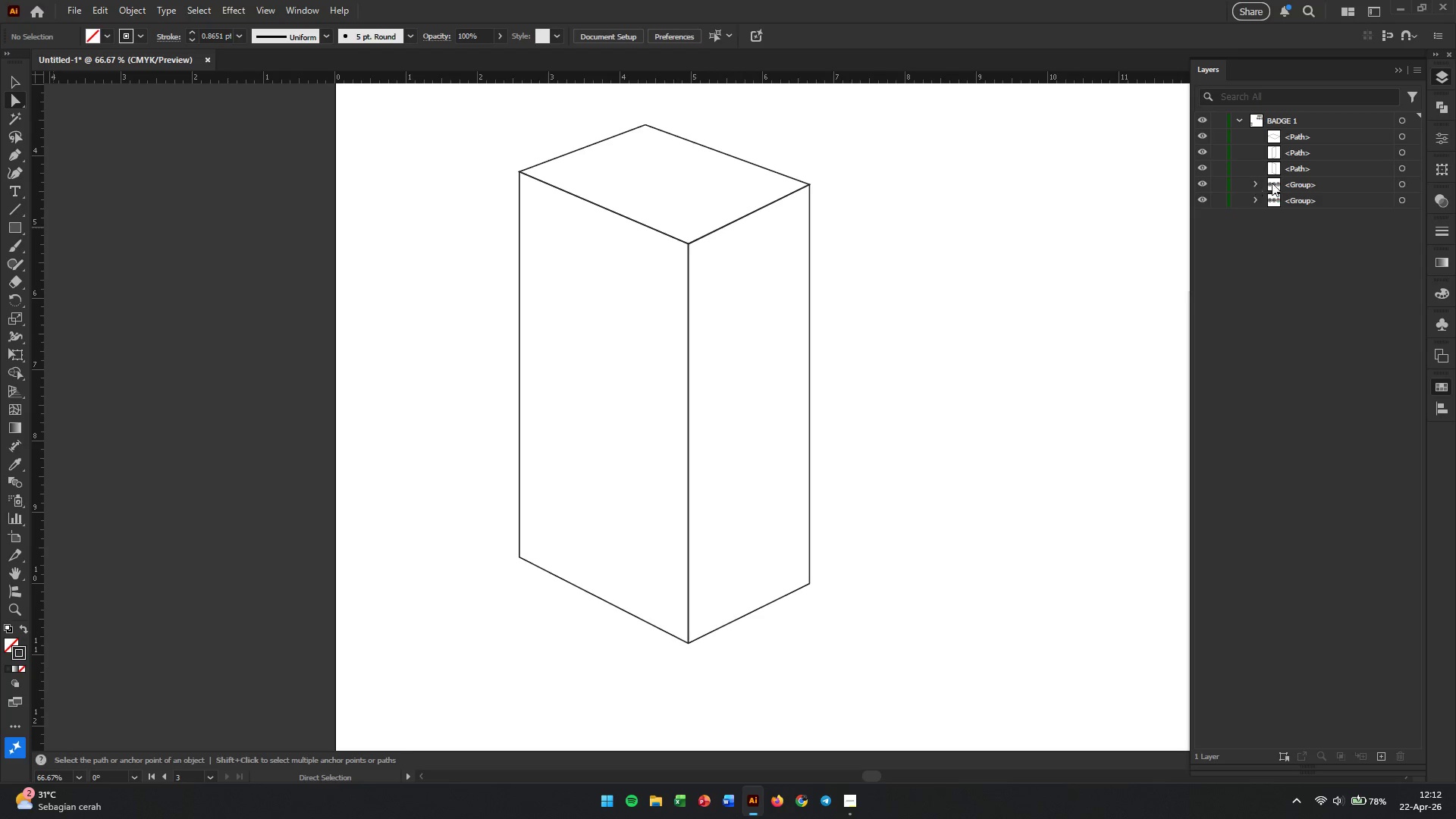 
double_click([1304, 180])
 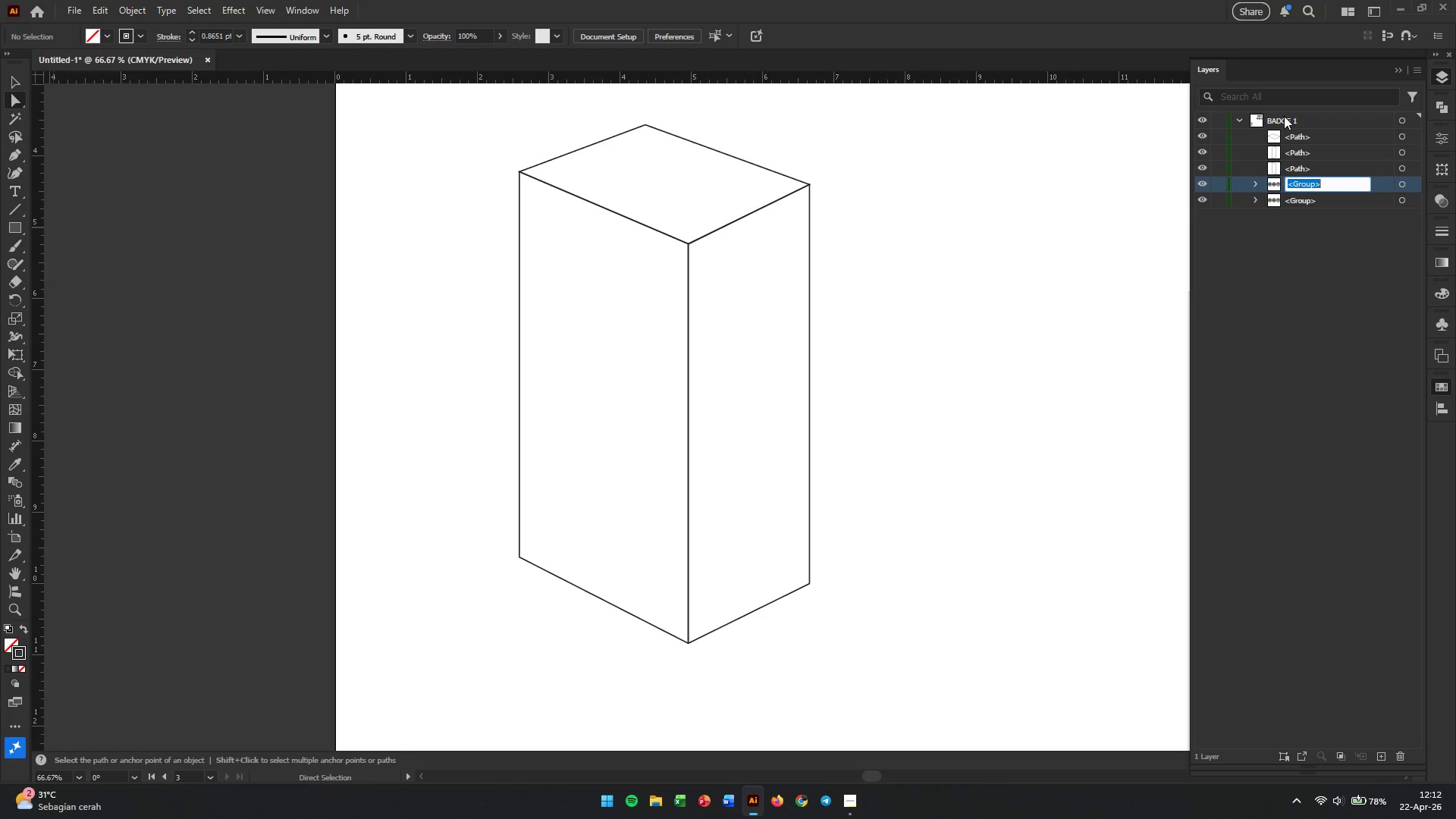 
left_click([1284, 116])
 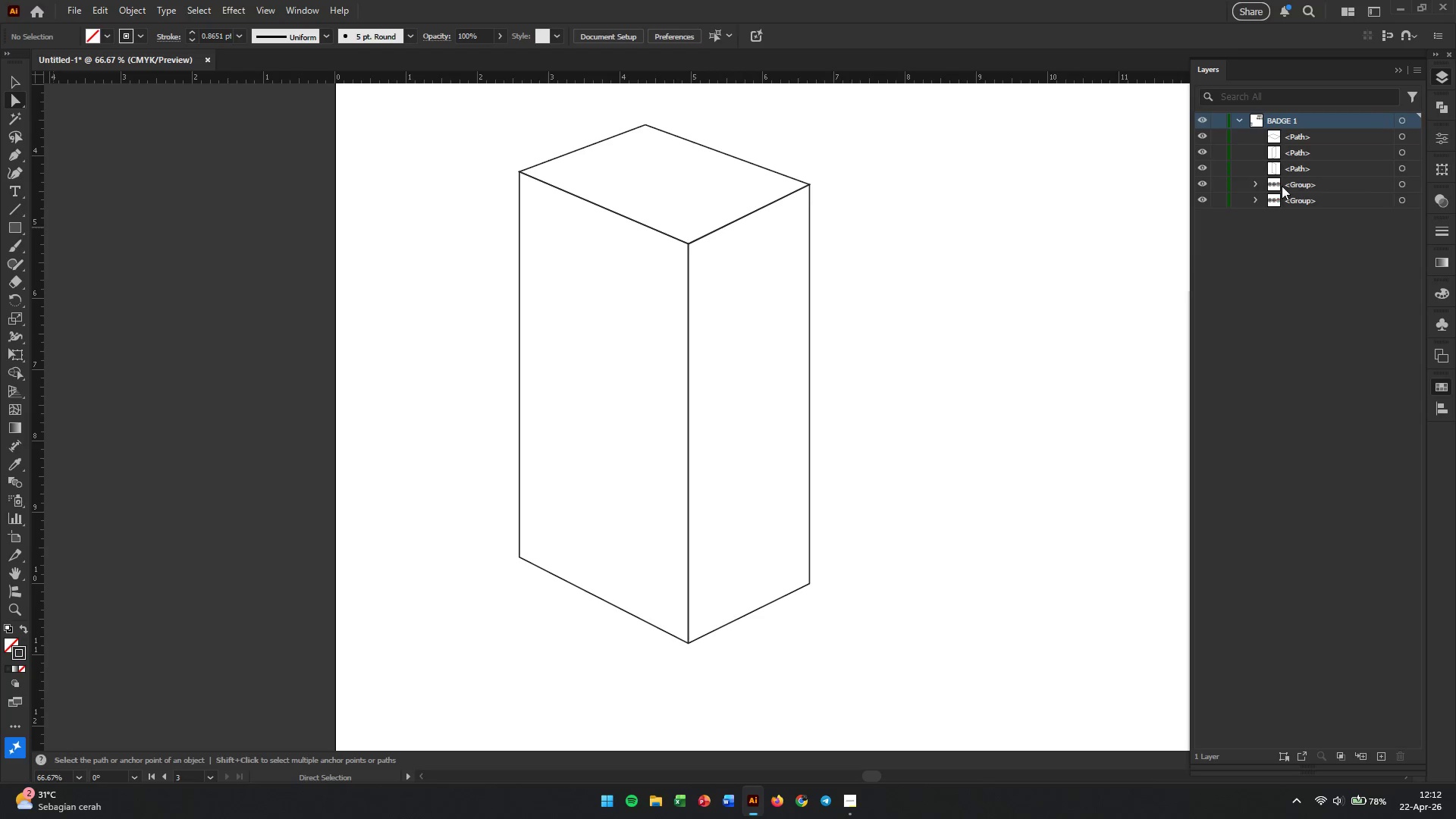 
left_click([1282, 242])
 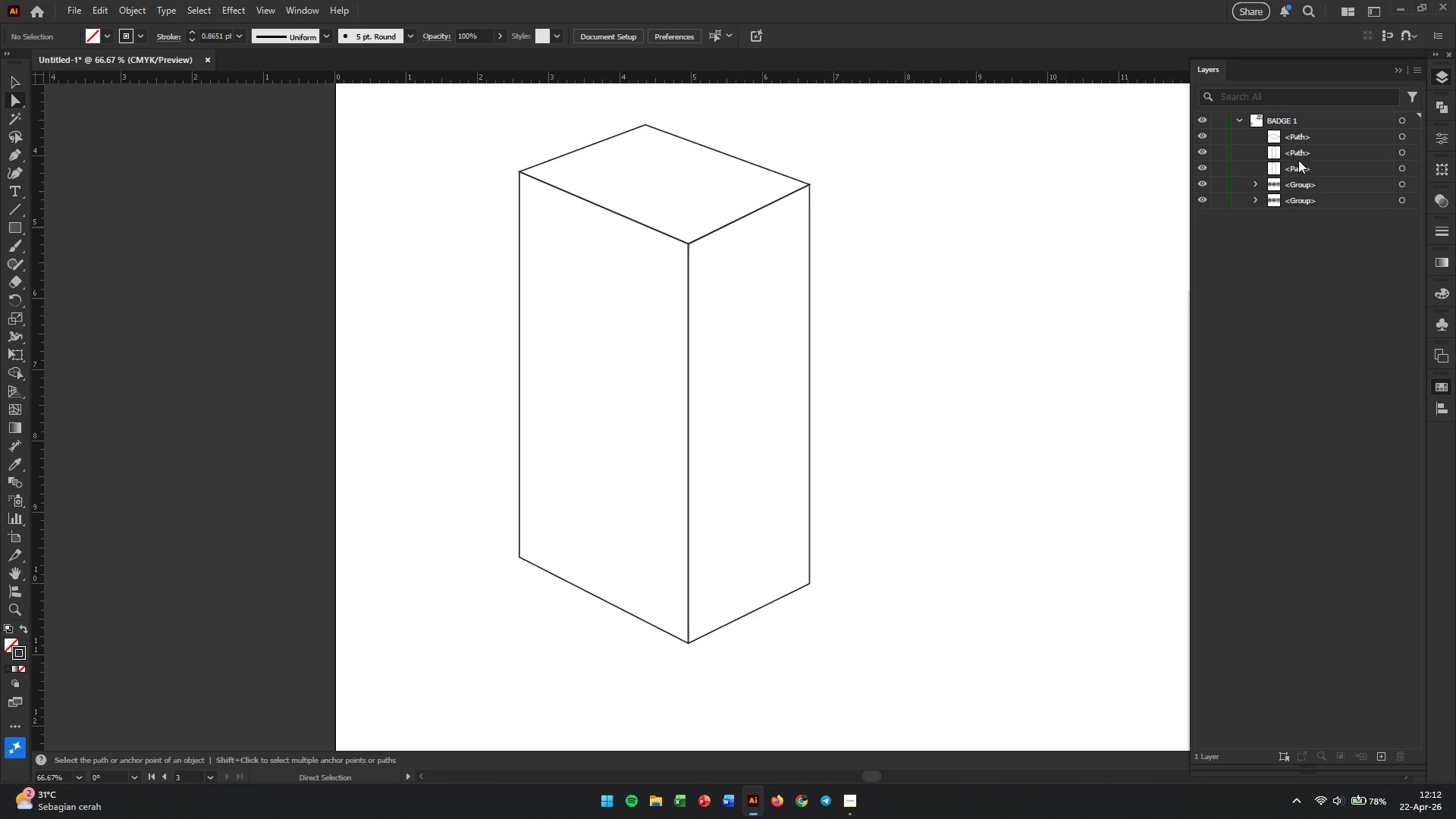 
left_click([1296, 258])
 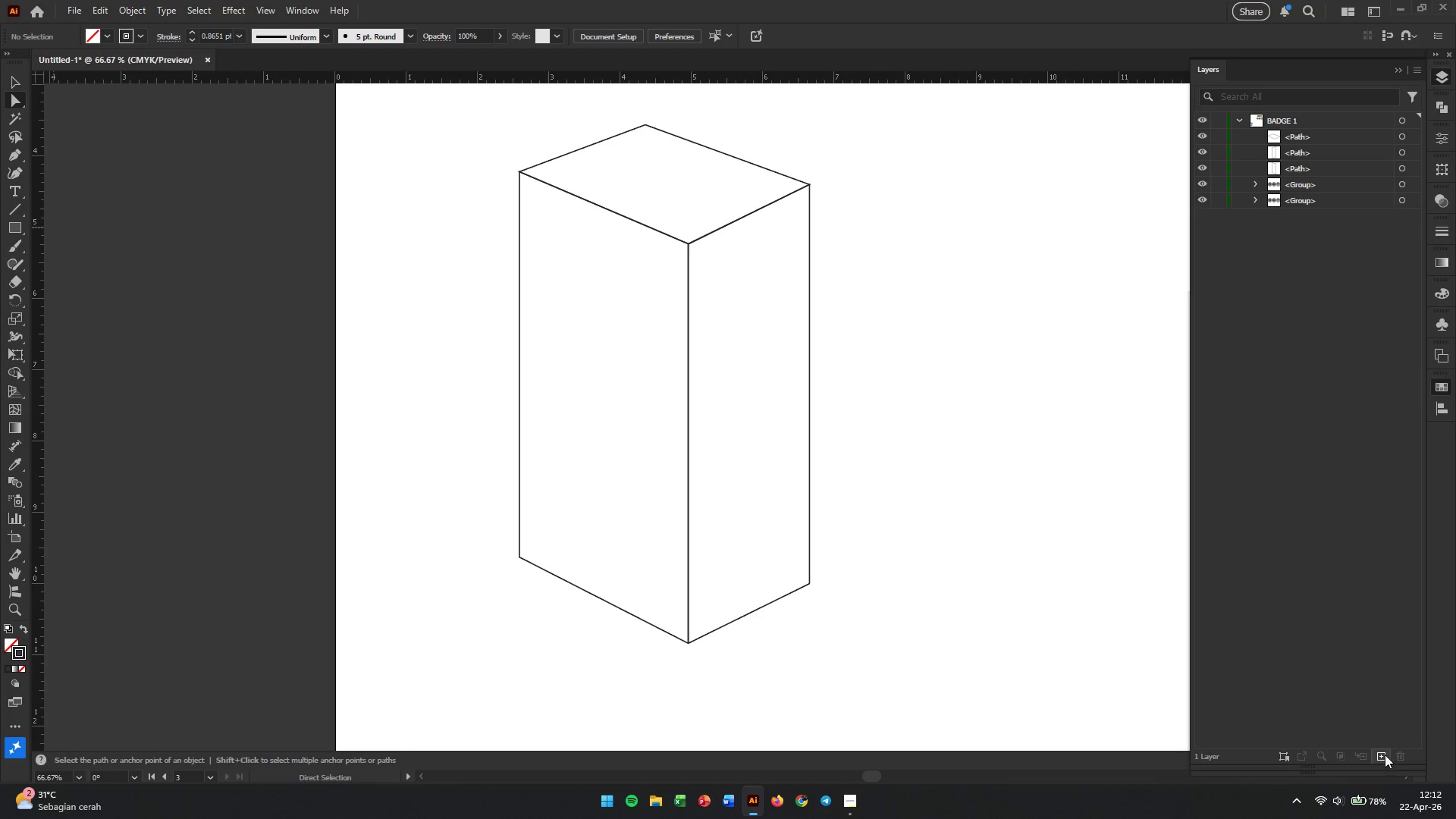 
left_click([1385, 755])
 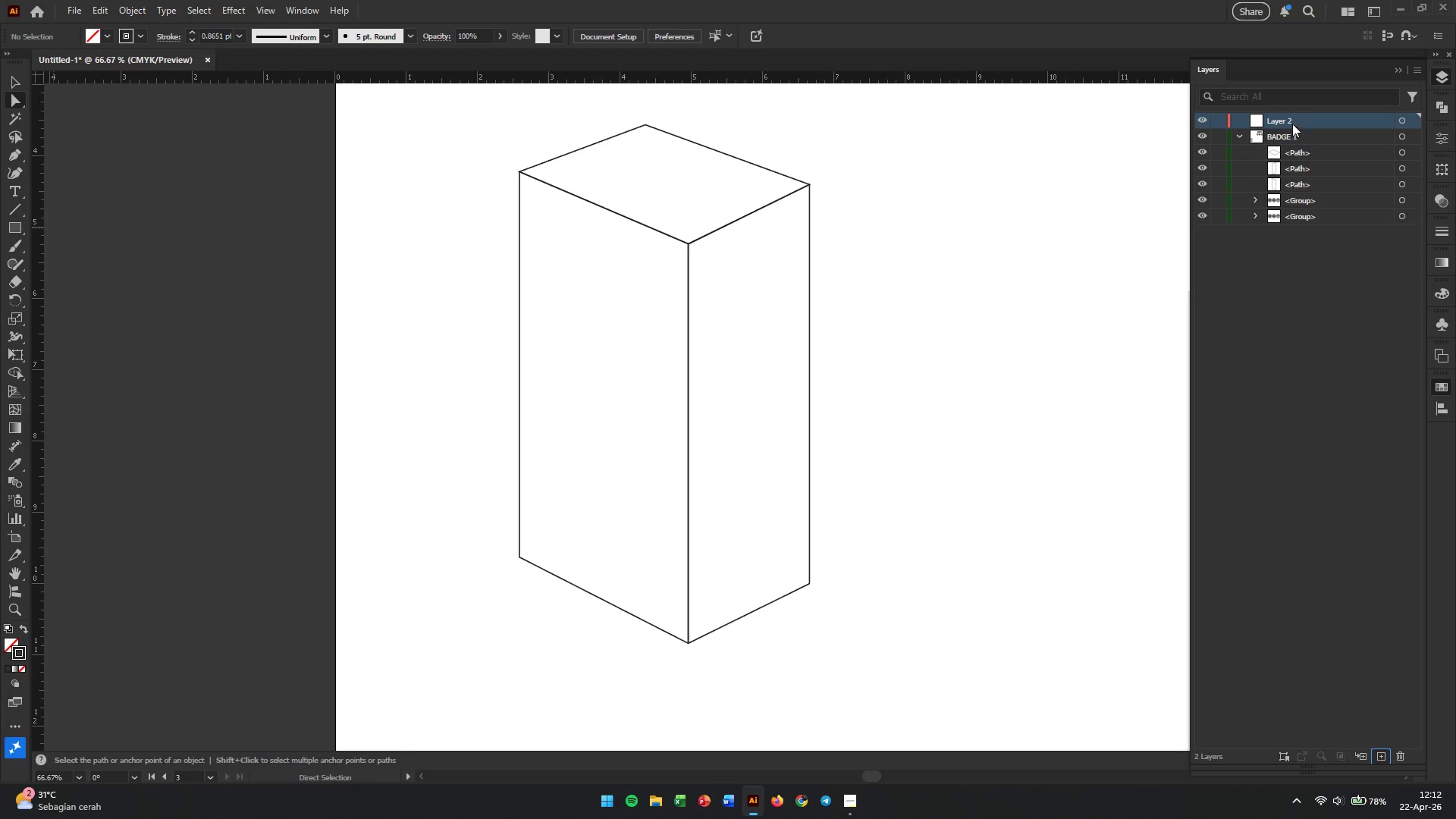 
double_click([1289, 118])
 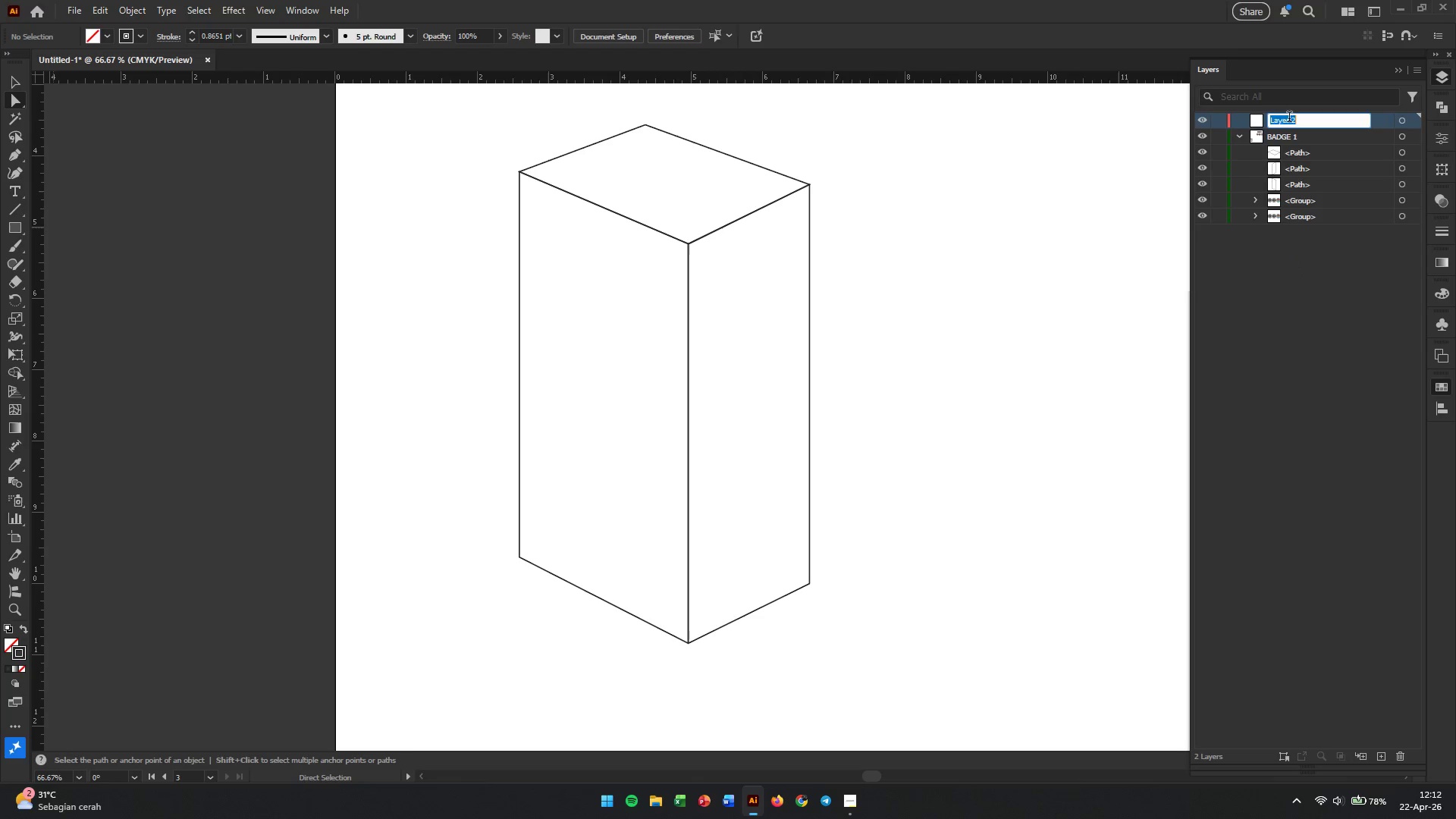 
triple_click([1289, 118])
 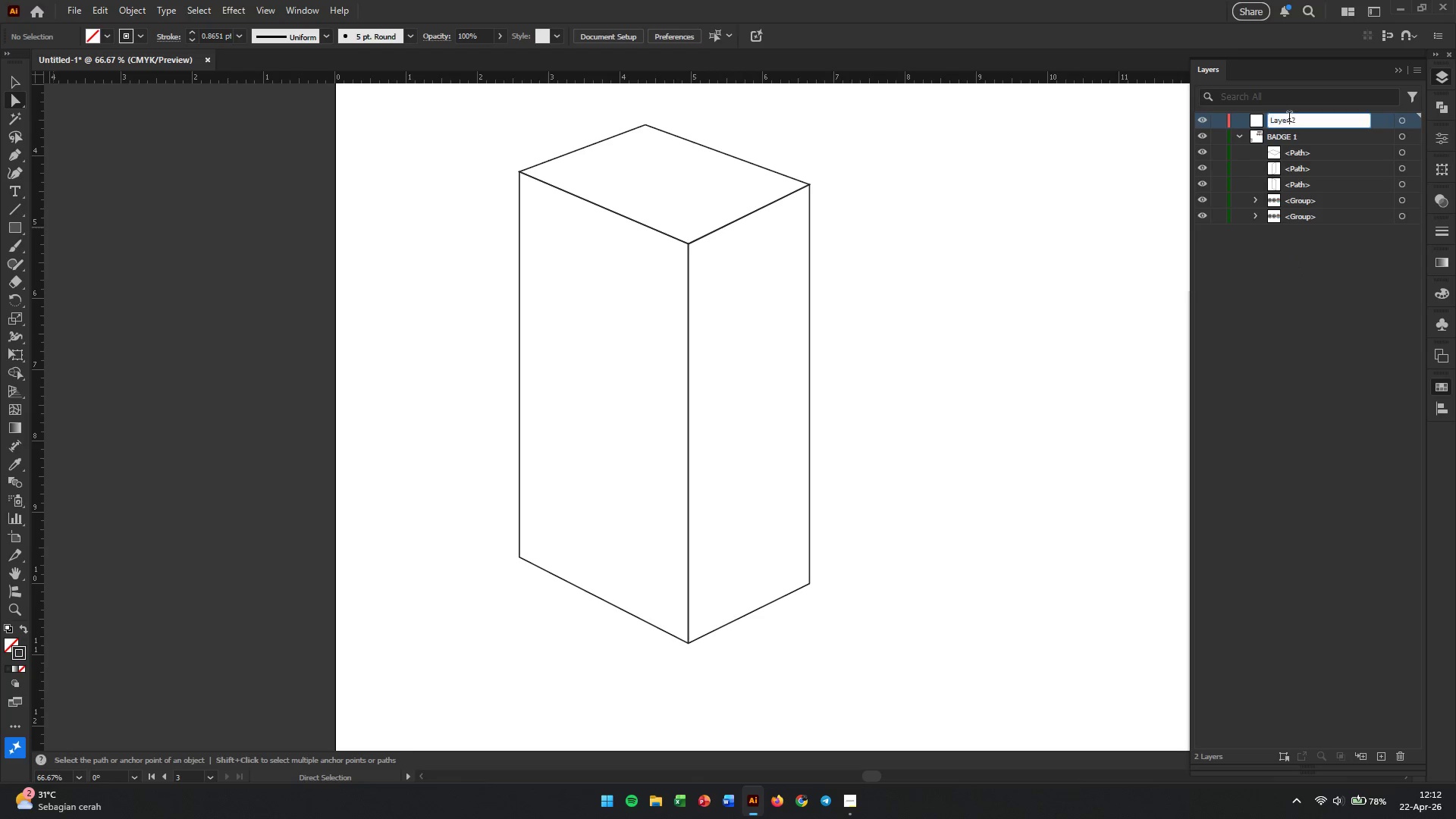 
triple_click([1289, 118])
 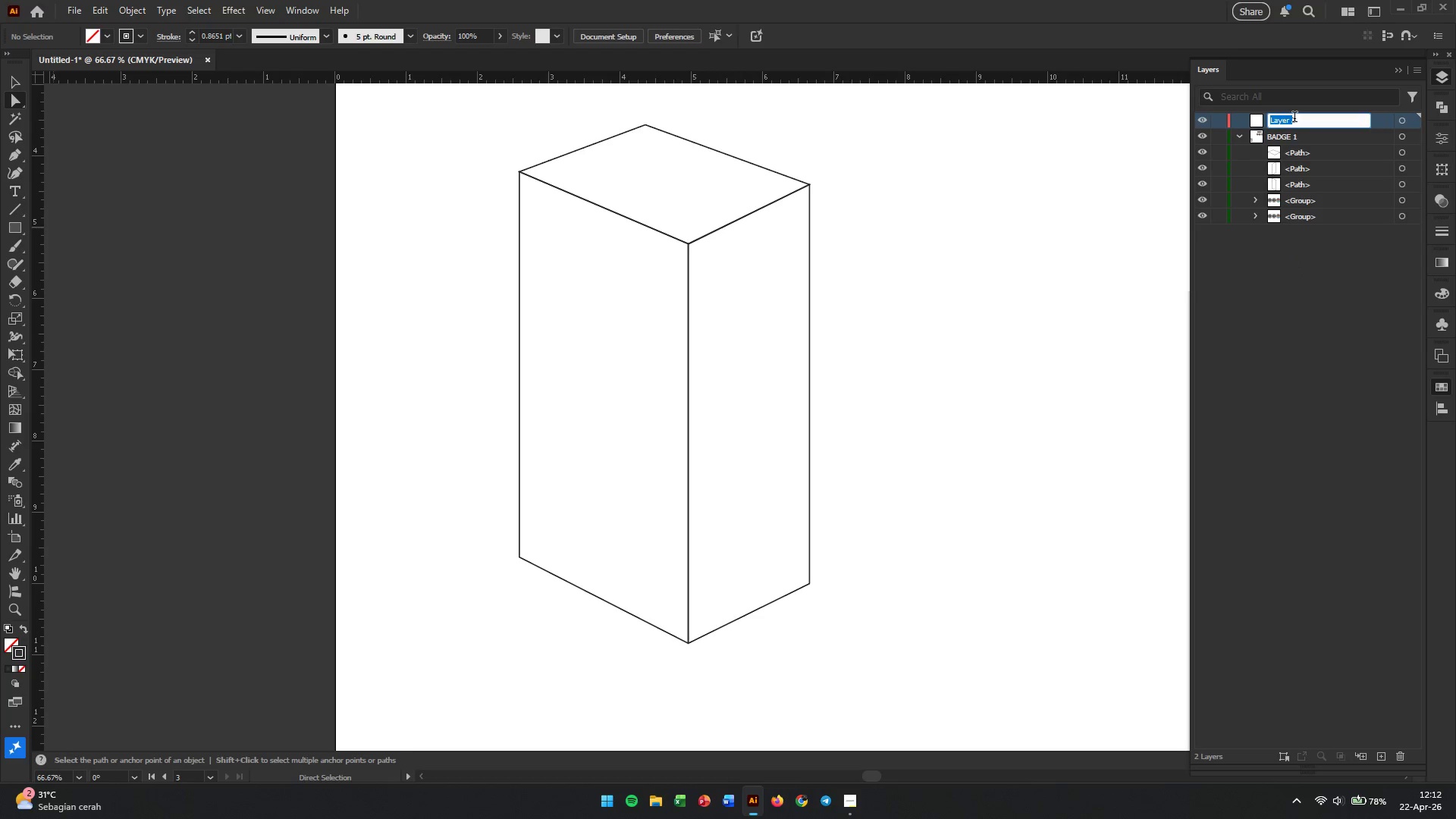 
wait(5.26)
 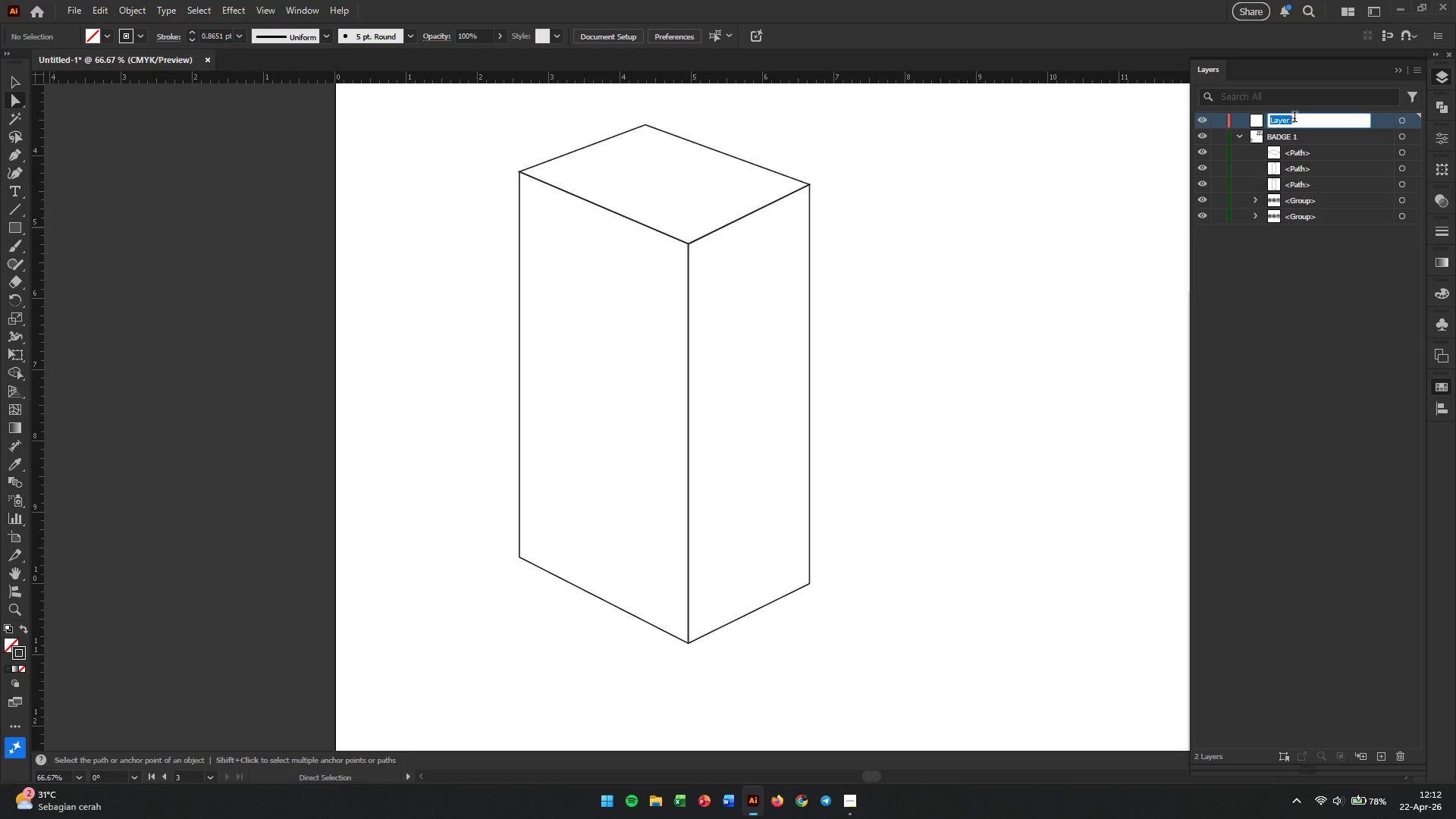 
scroll: coordinate [922, 349], scroll_direction: up, amount: 17.0
 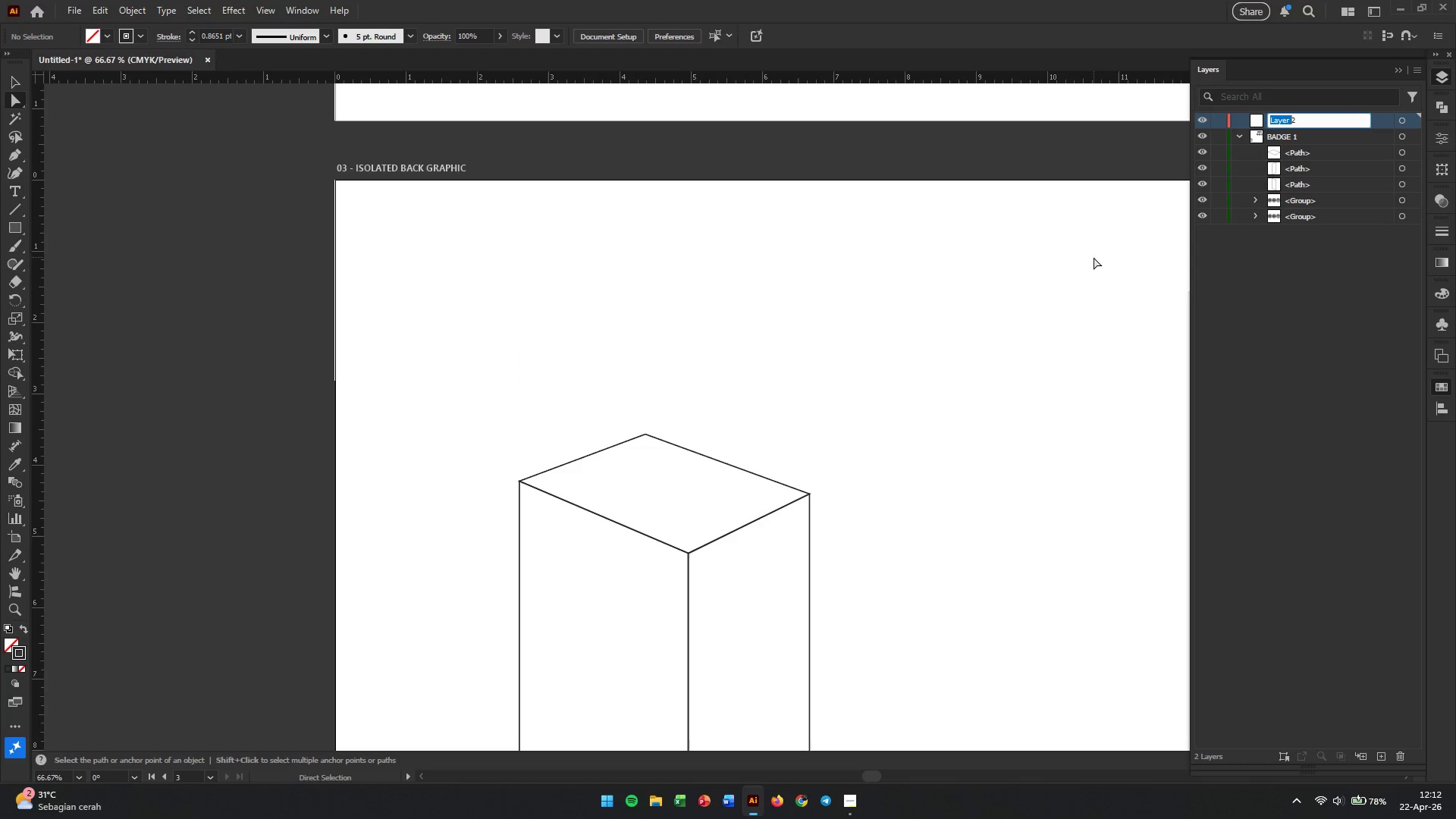 
key(Backspace)
 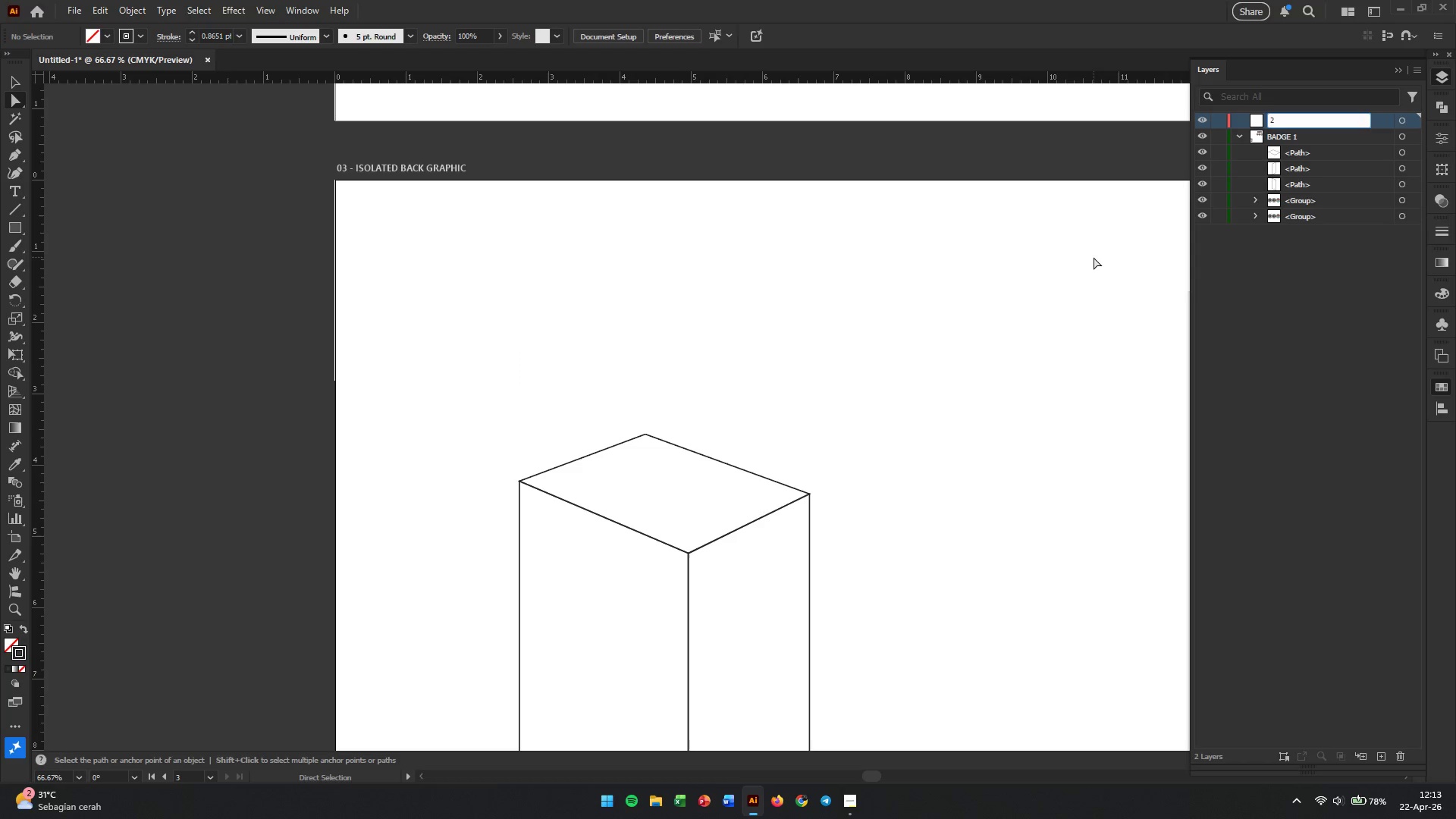 
key(ArrowRight)
 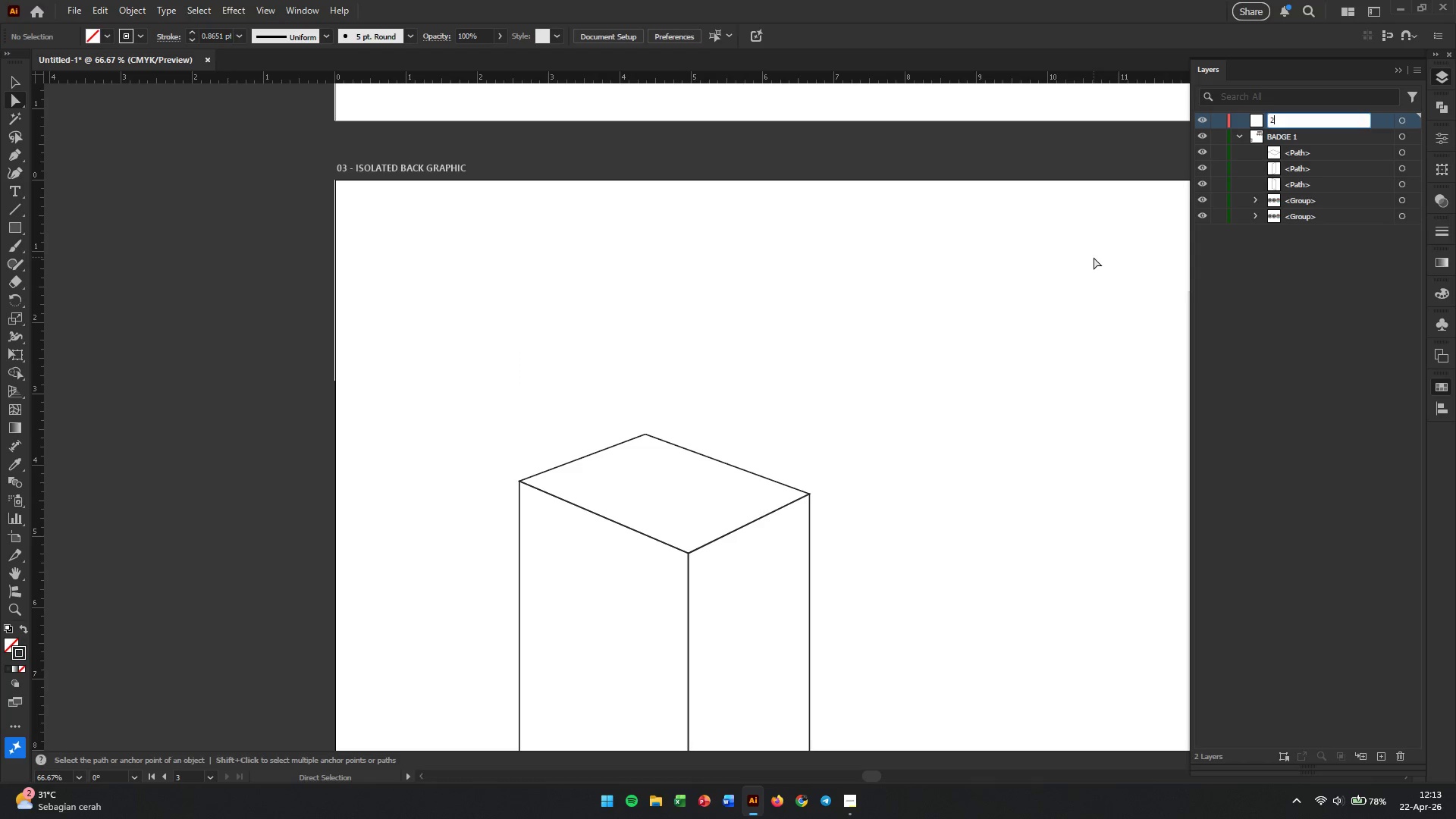 
key(ArrowRight)
 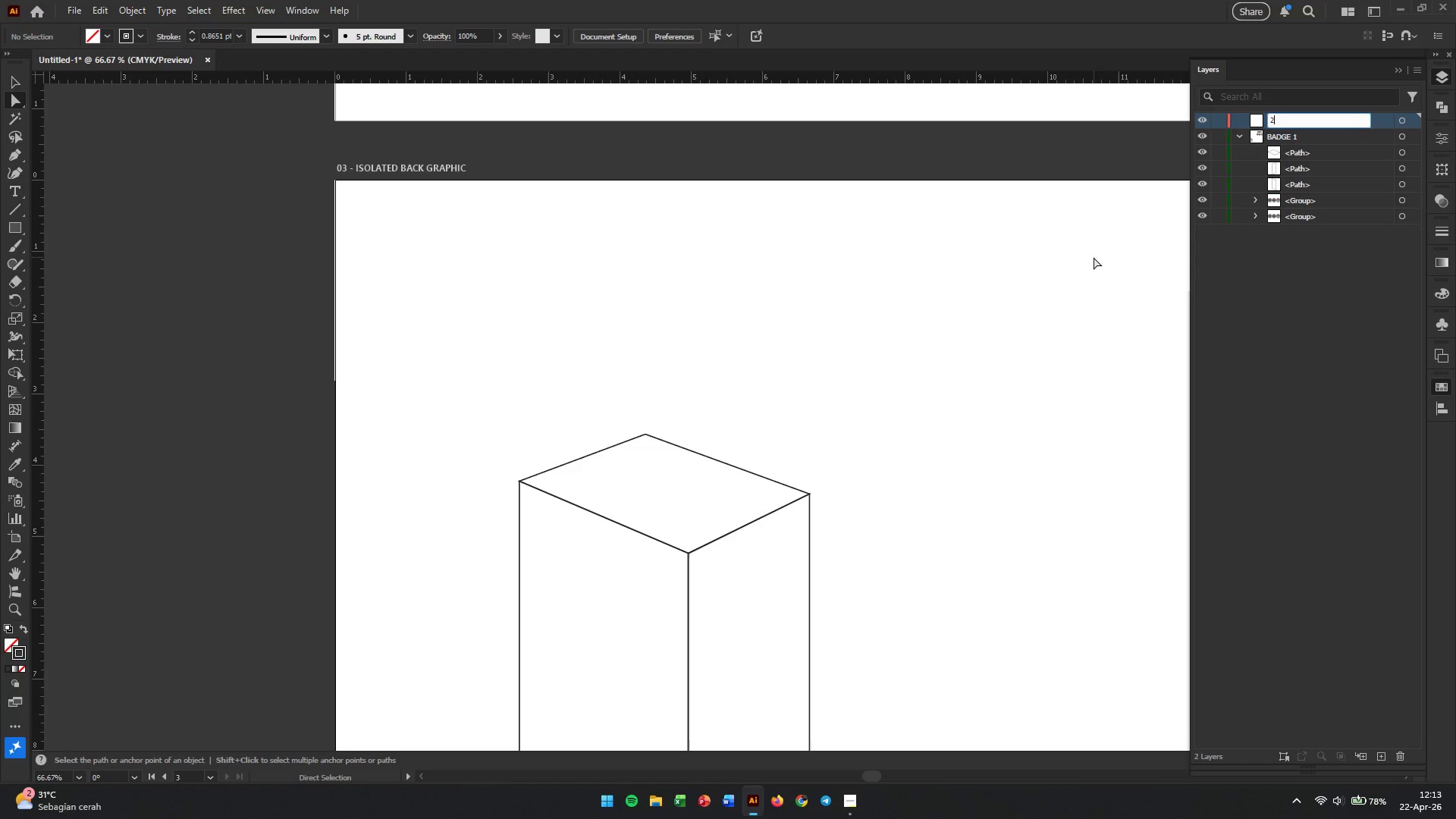 
key(Backspace)
type(ISOLATED BACK GRAPHIC)
 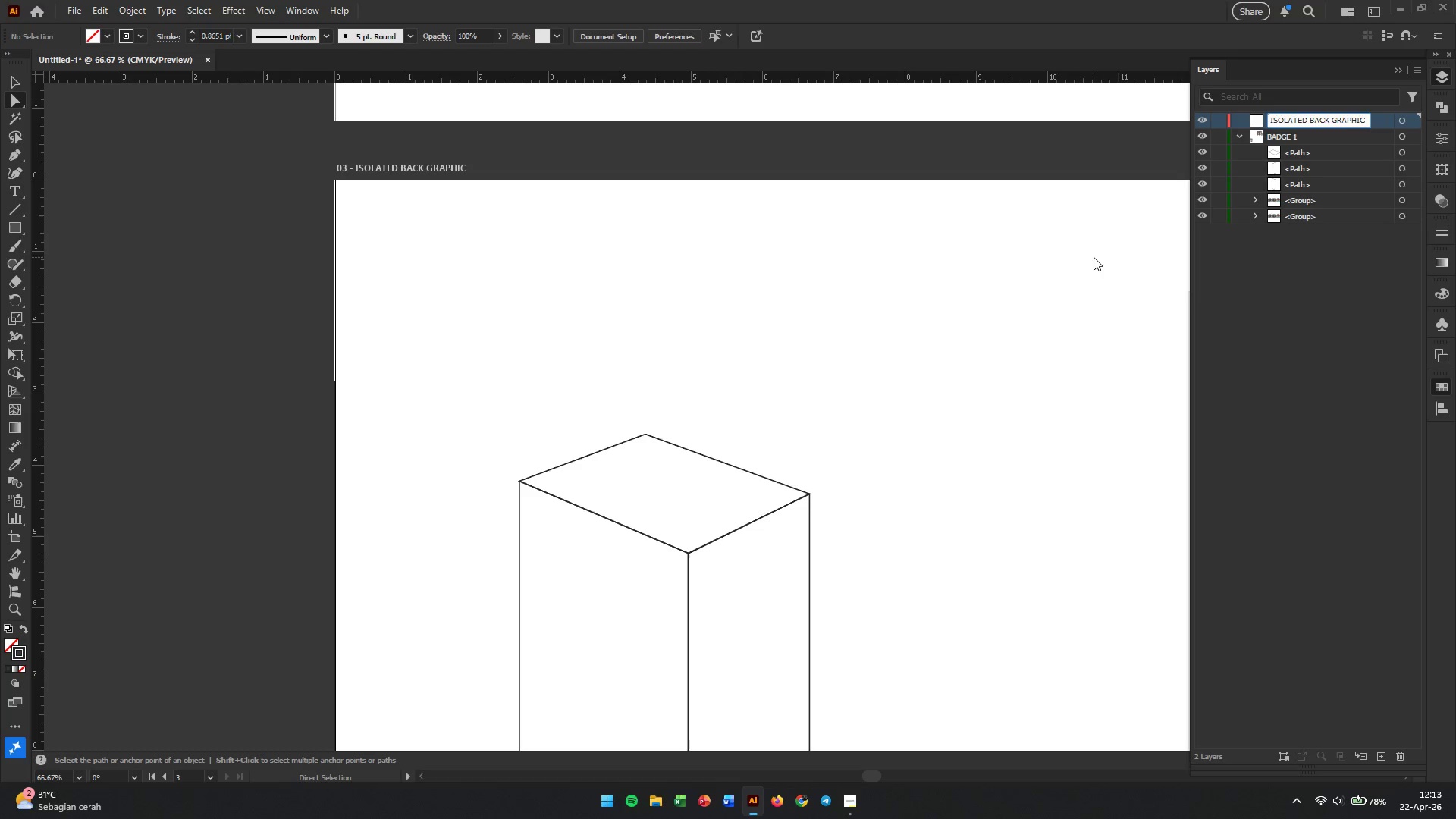 
key(Enter)
 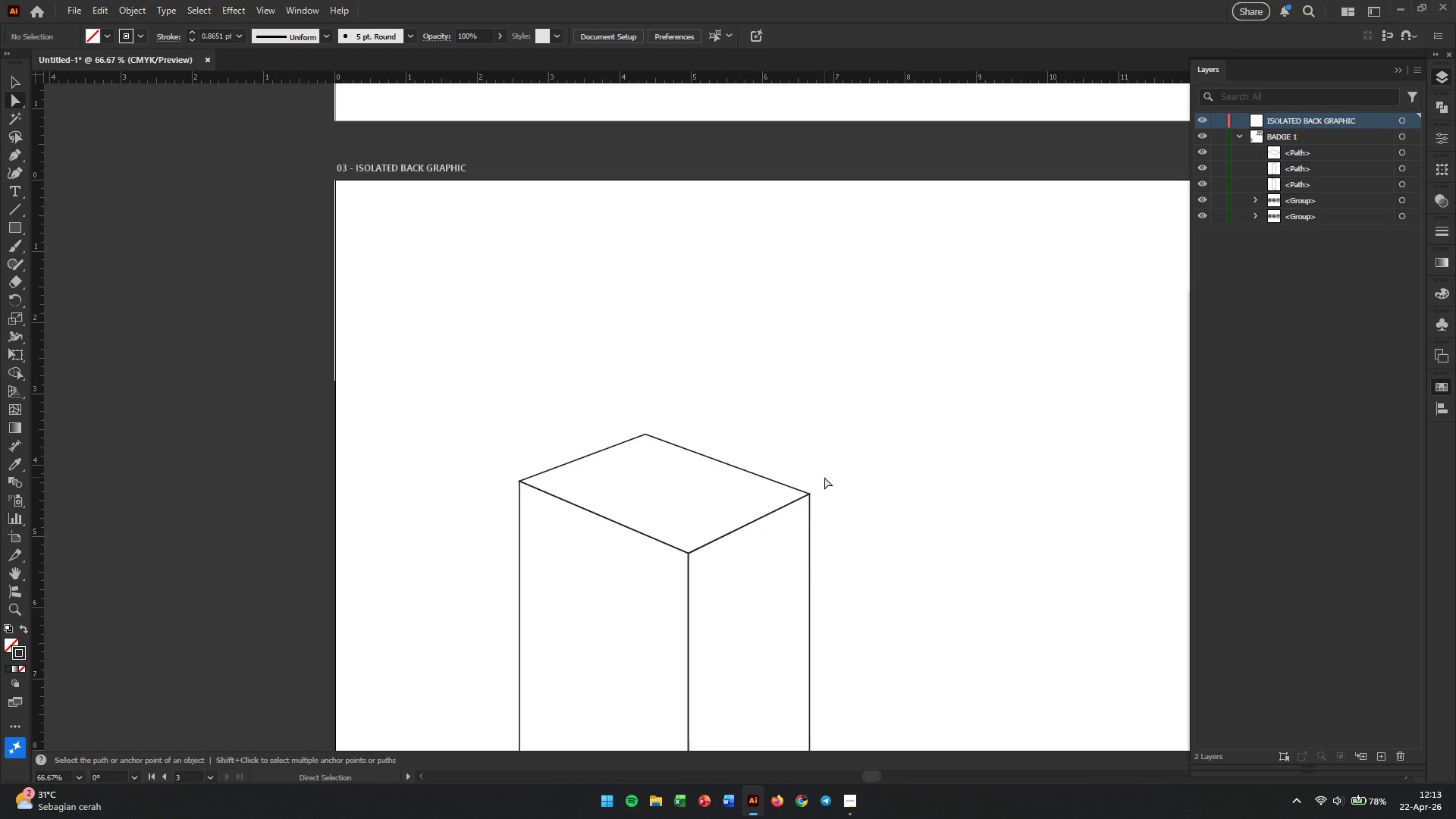 
scroll: coordinate [717, 526], scroll_direction: down, amount: 5.0
 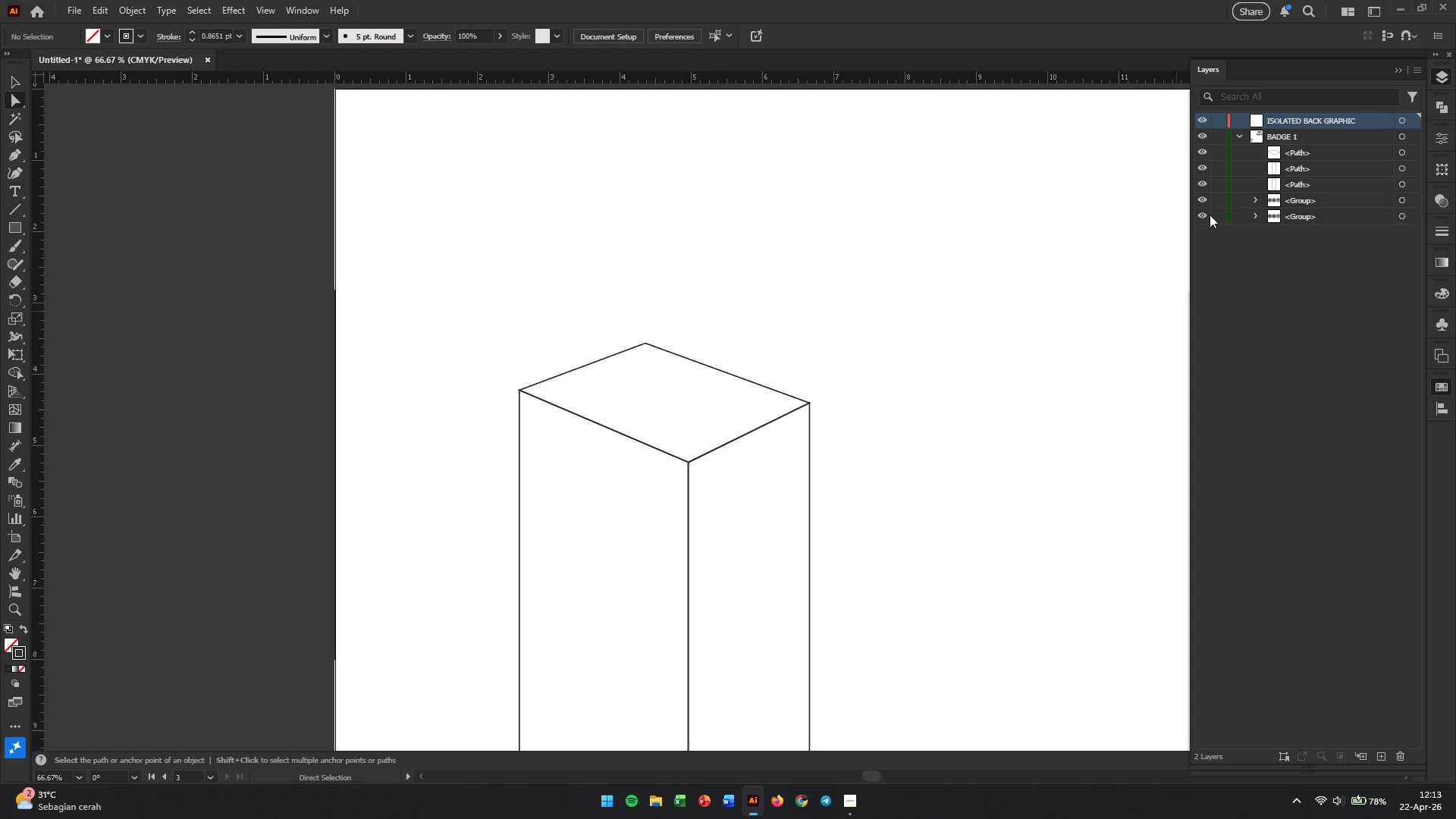 
left_click_drag(start_coordinate=[758, 406], to_coordinate=[687, 487])
 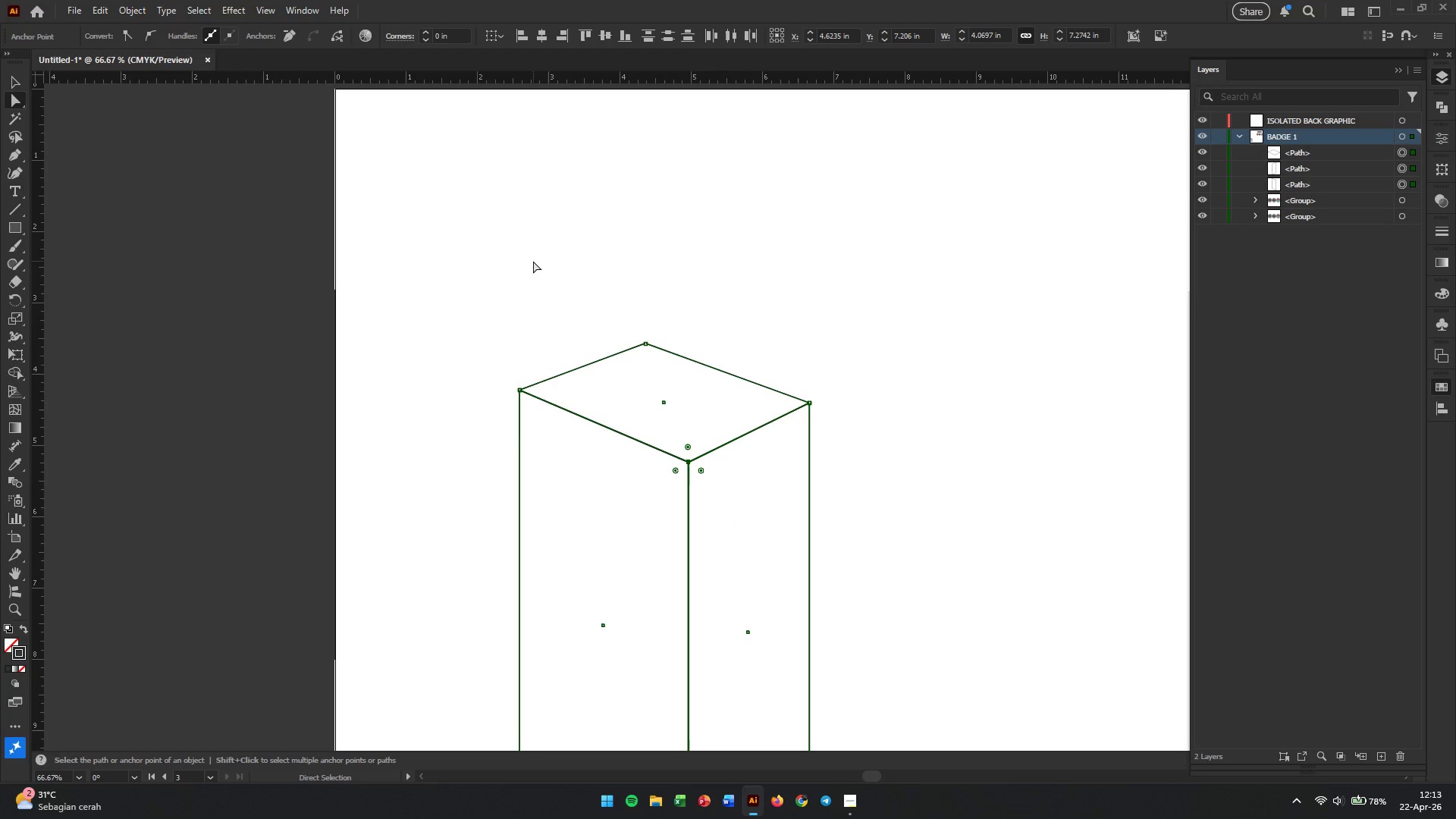 
key(V)
 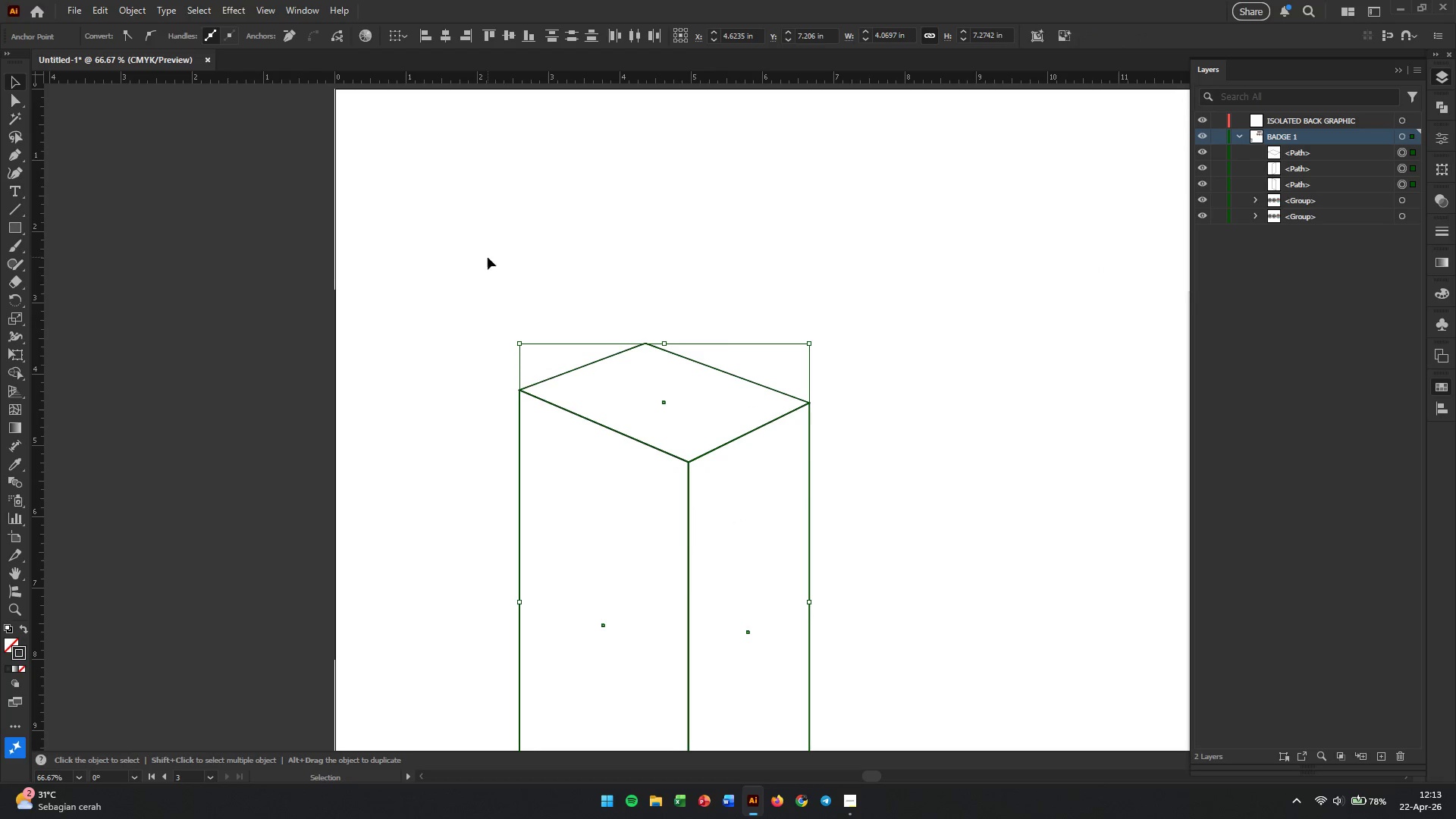 
left_click_drag(start_coordinate=[485, 258], to_coordinate=[918, 611])
 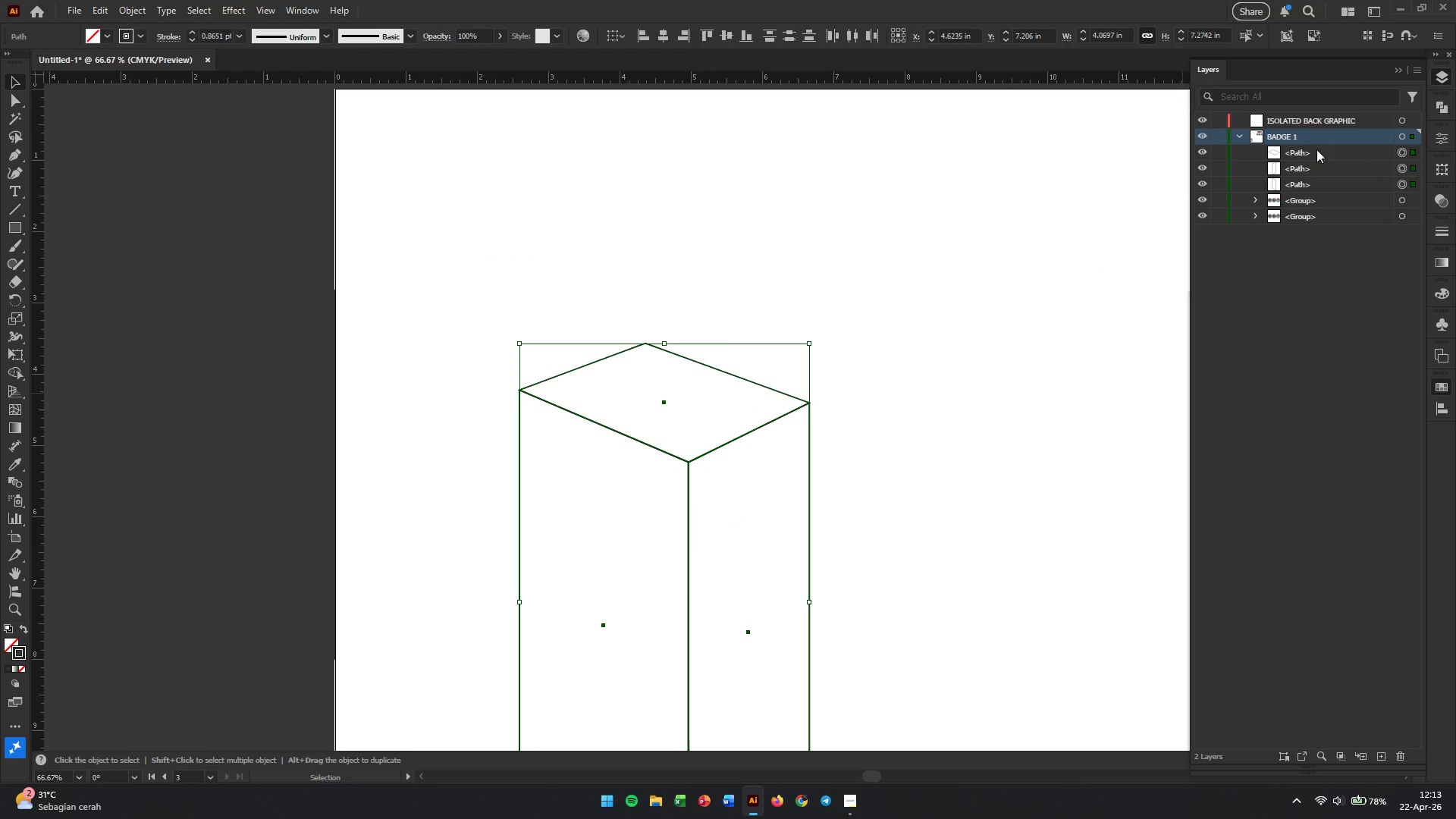 
left_click([1307, 155])
 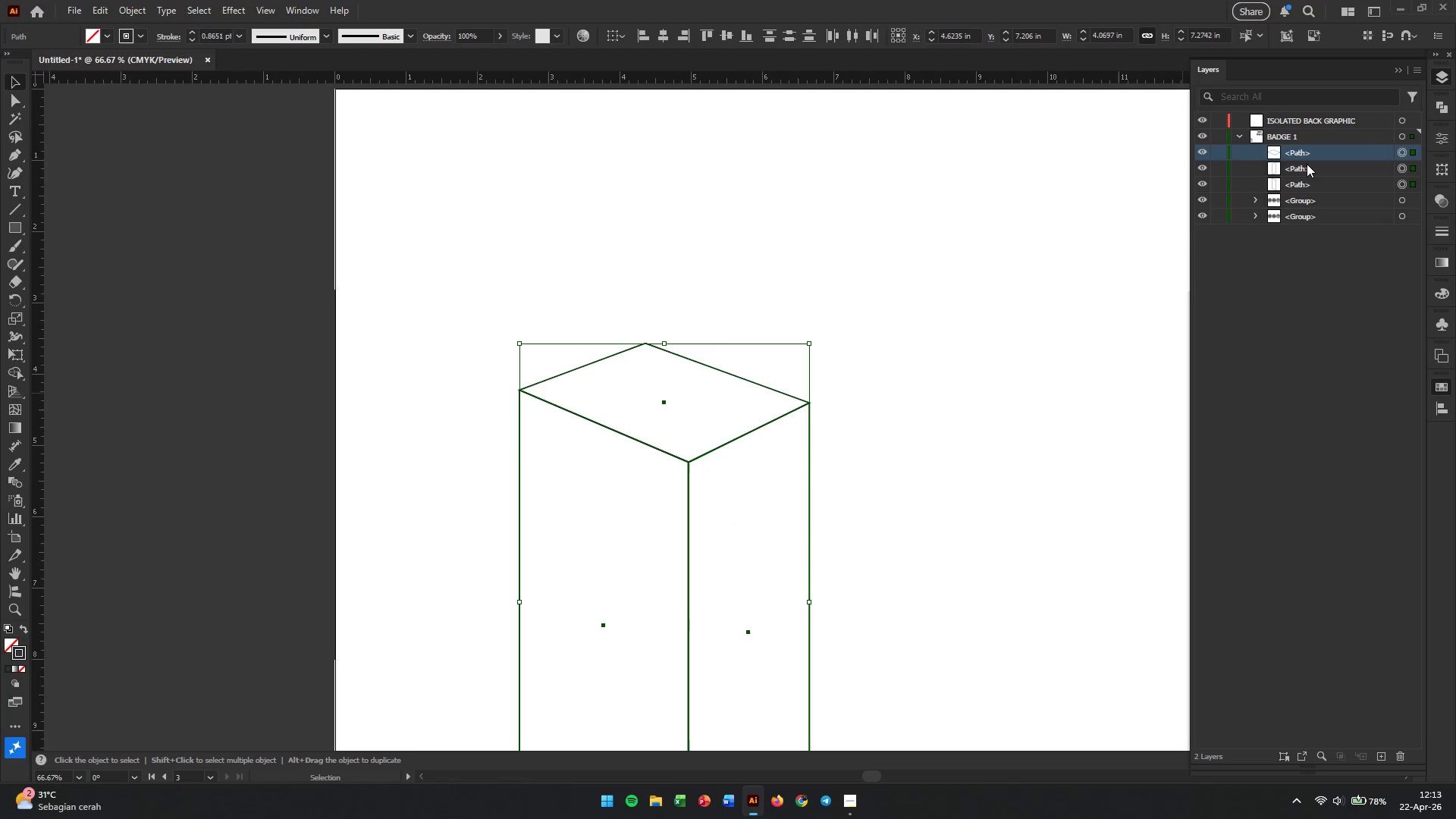 
hold_key(key=ShiftLeft, duration=1.16)
left_click([1307, 164])
 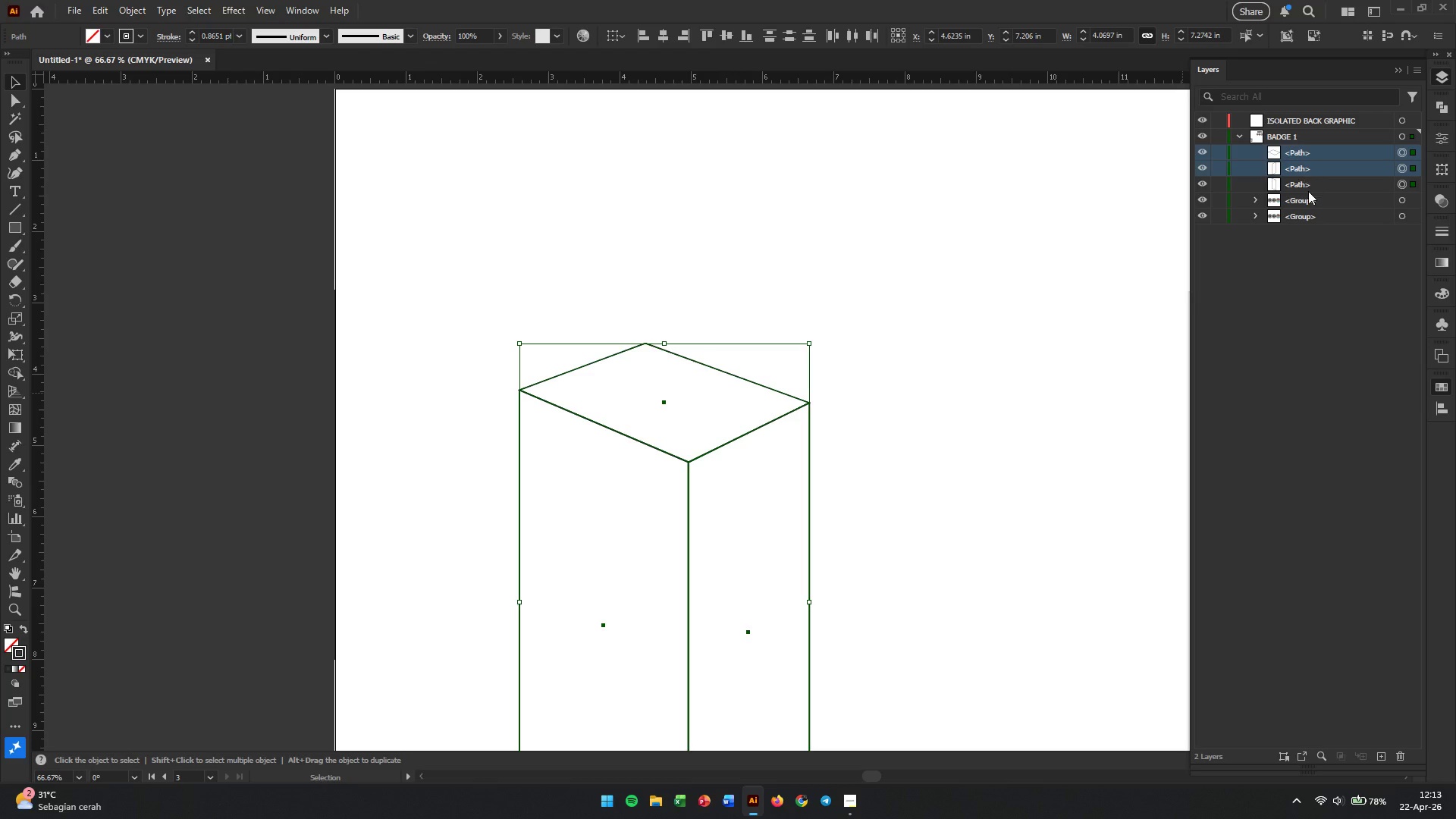 
left_click([1308, 191])
 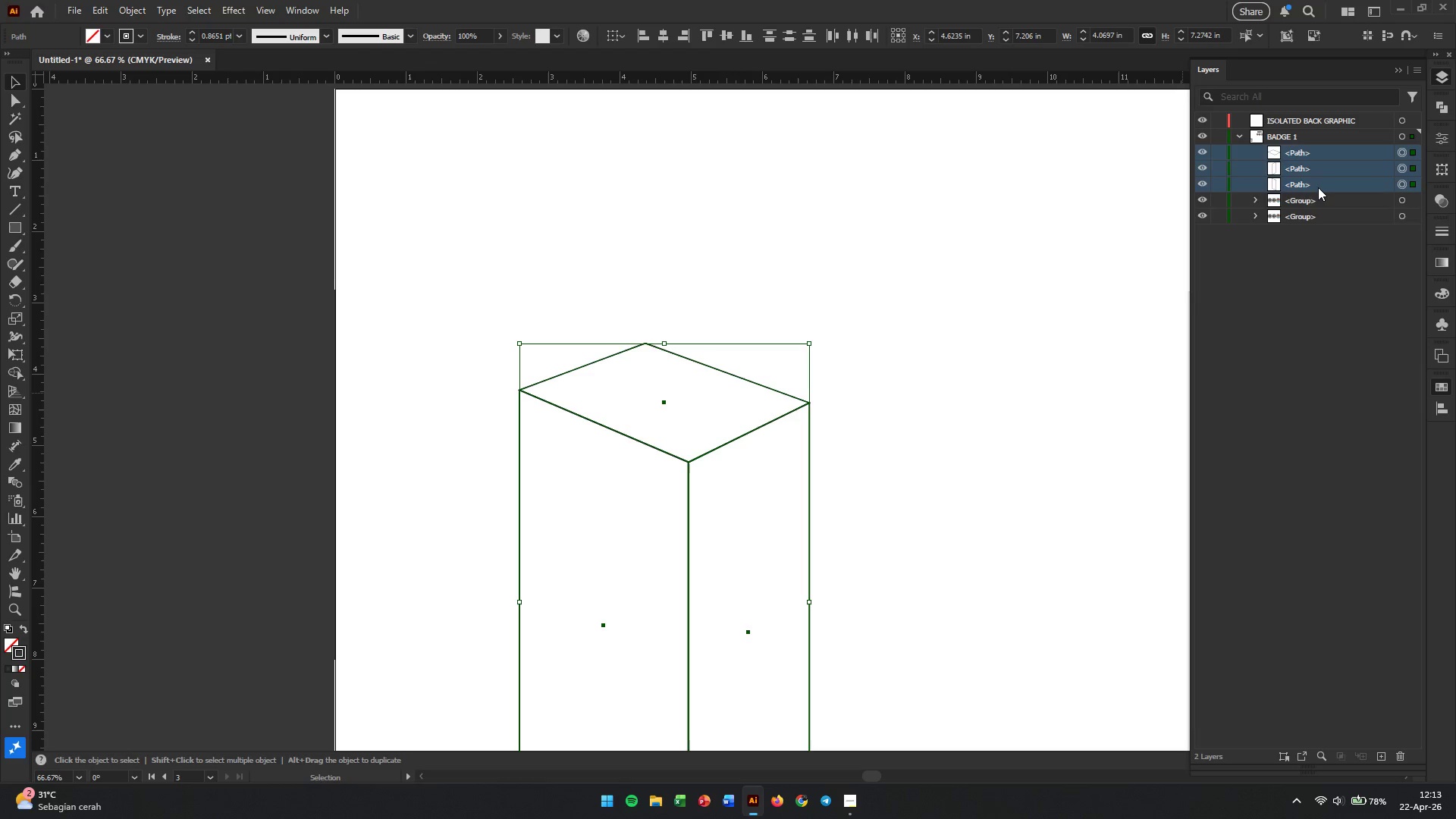 
left_click_drag(start_coordinate=[1318, 187], to_coordinate=[1315, 122])
 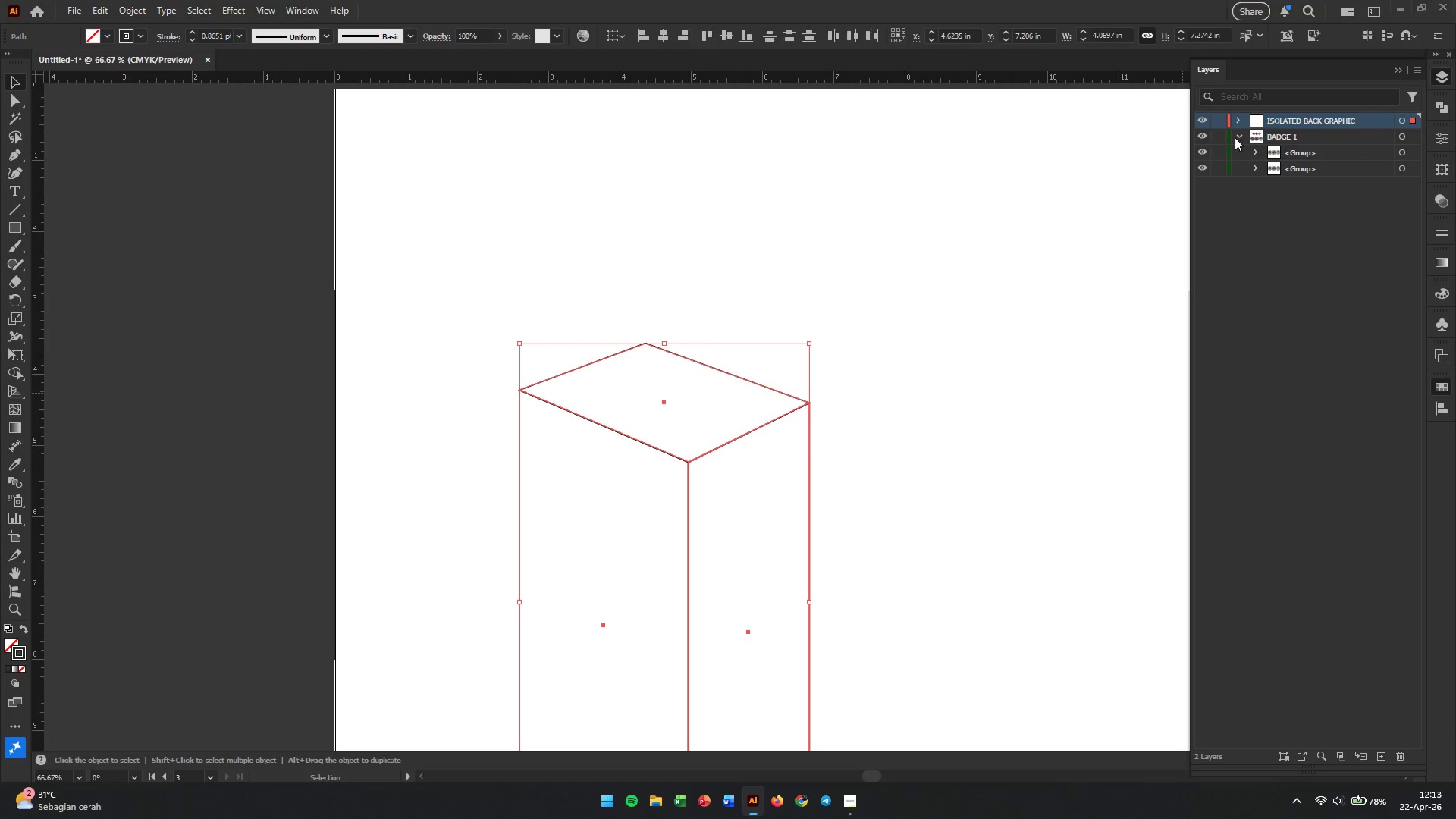 
left_click([1242, 137])
 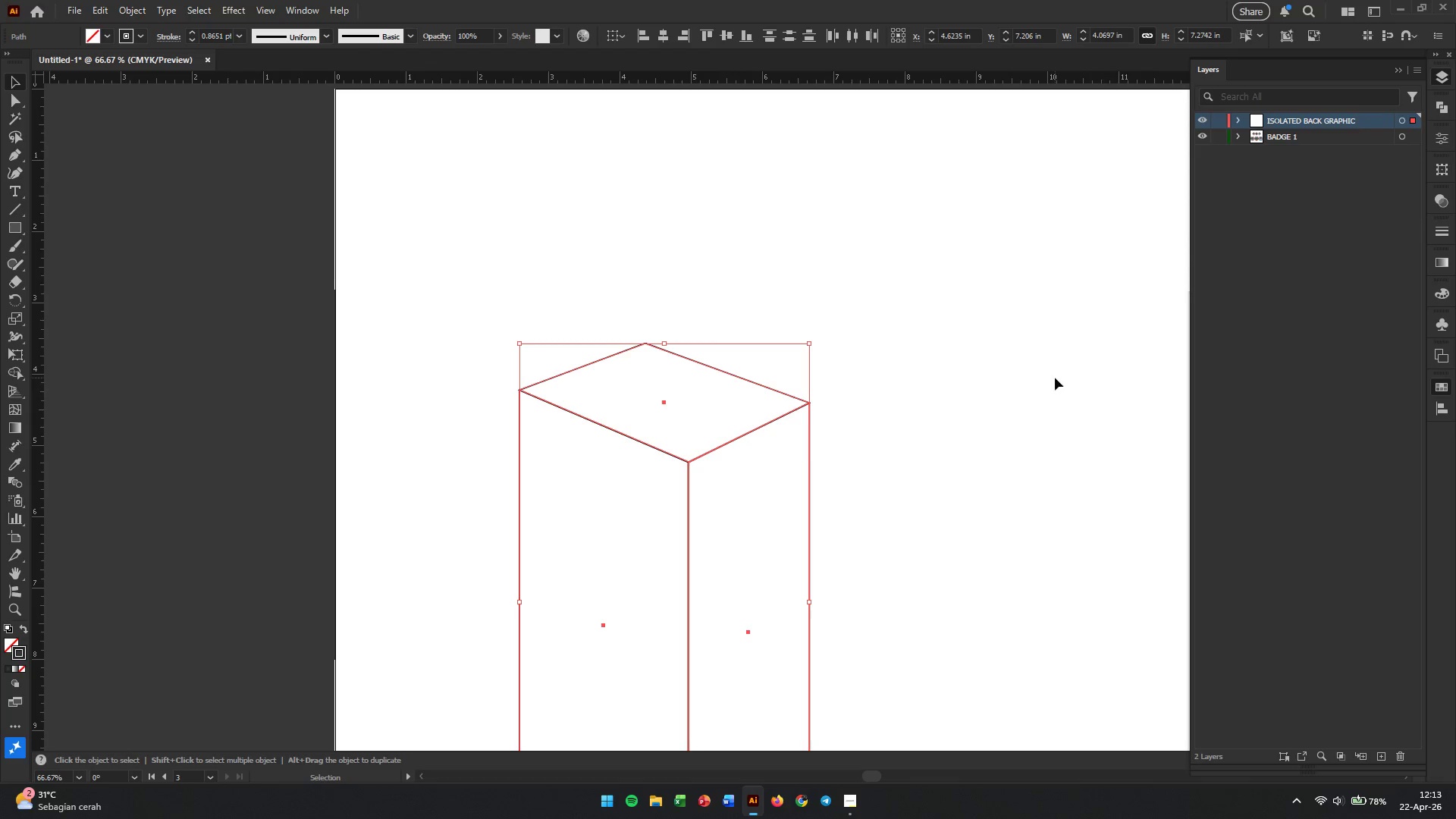 
left_click([915, 436])
 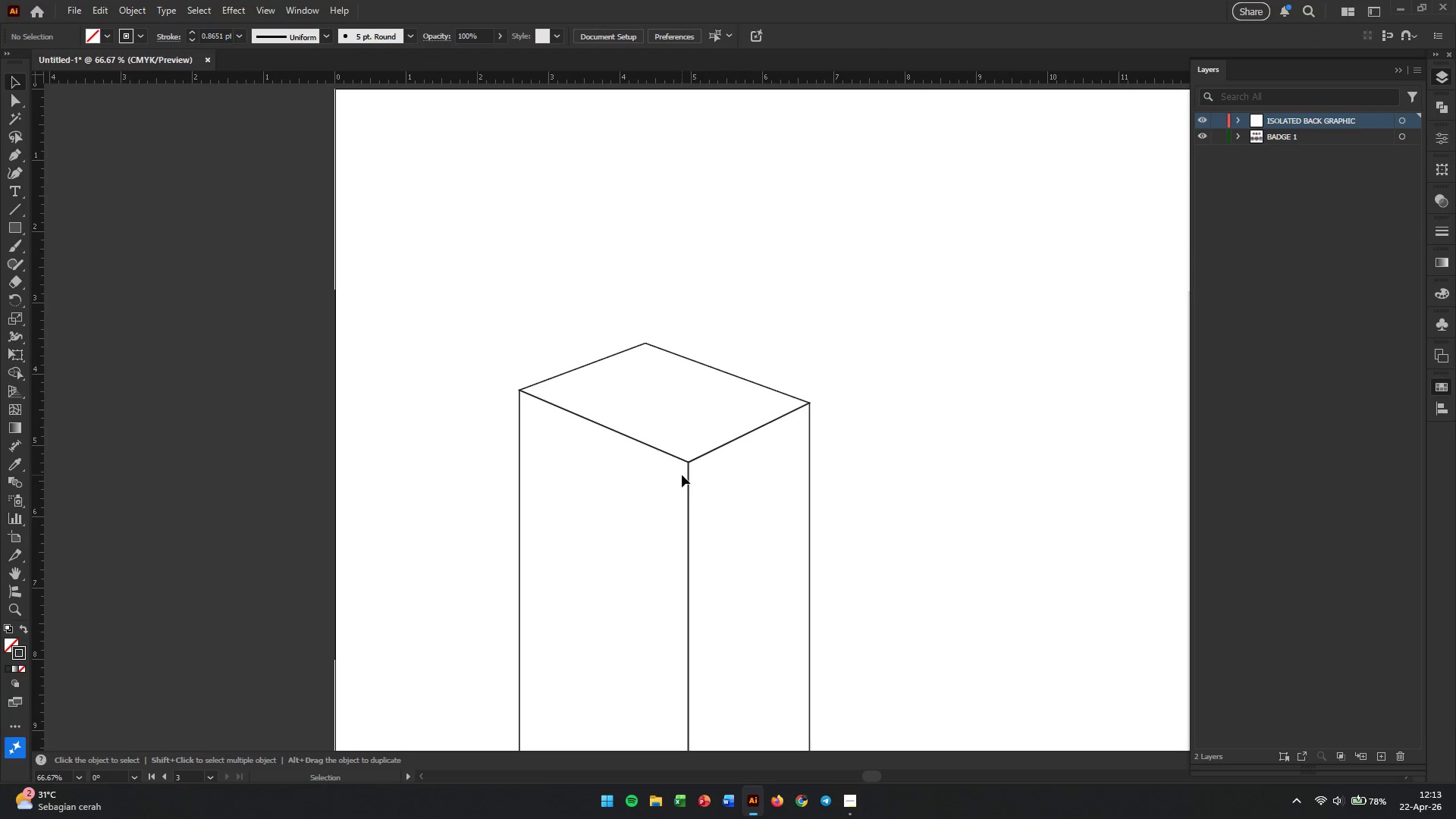 
left_click_drag(start_coordinate=[686, 475], to_coordinate=[686, 433])
 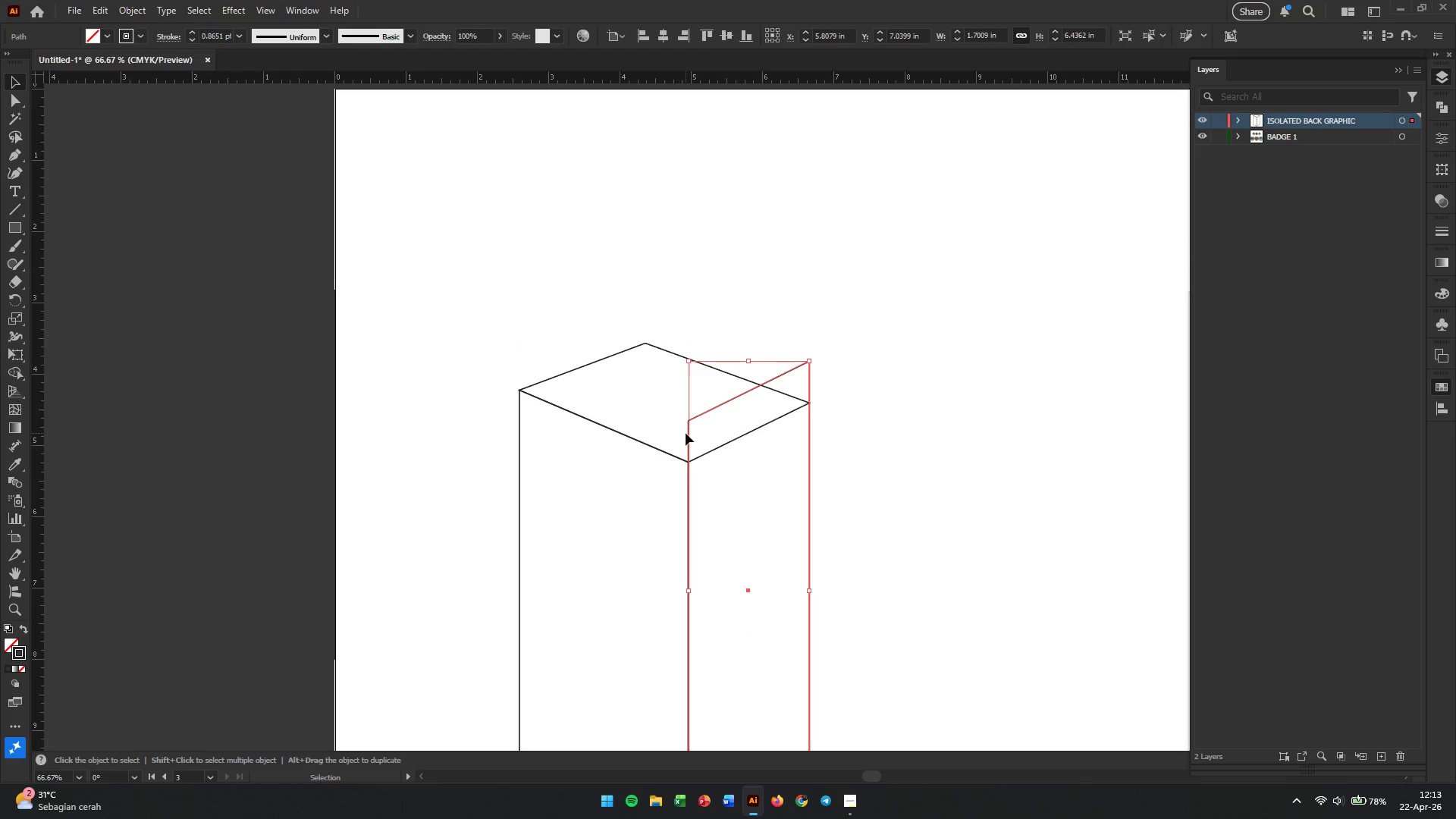 
key(Control+Z)
 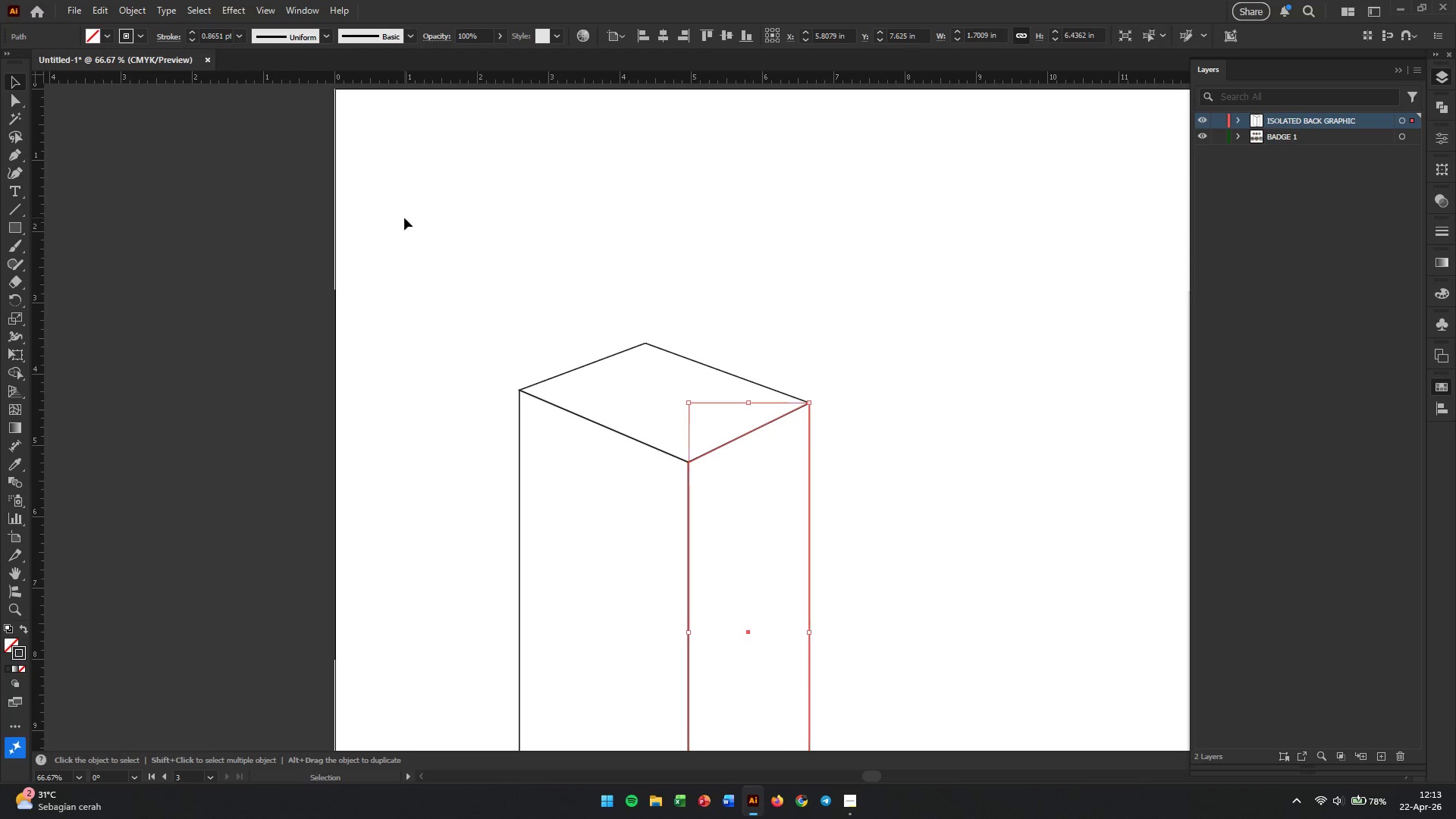 
left_click_drag(start_coordinate=[405, 221], to_coordinate=[914, 590])
 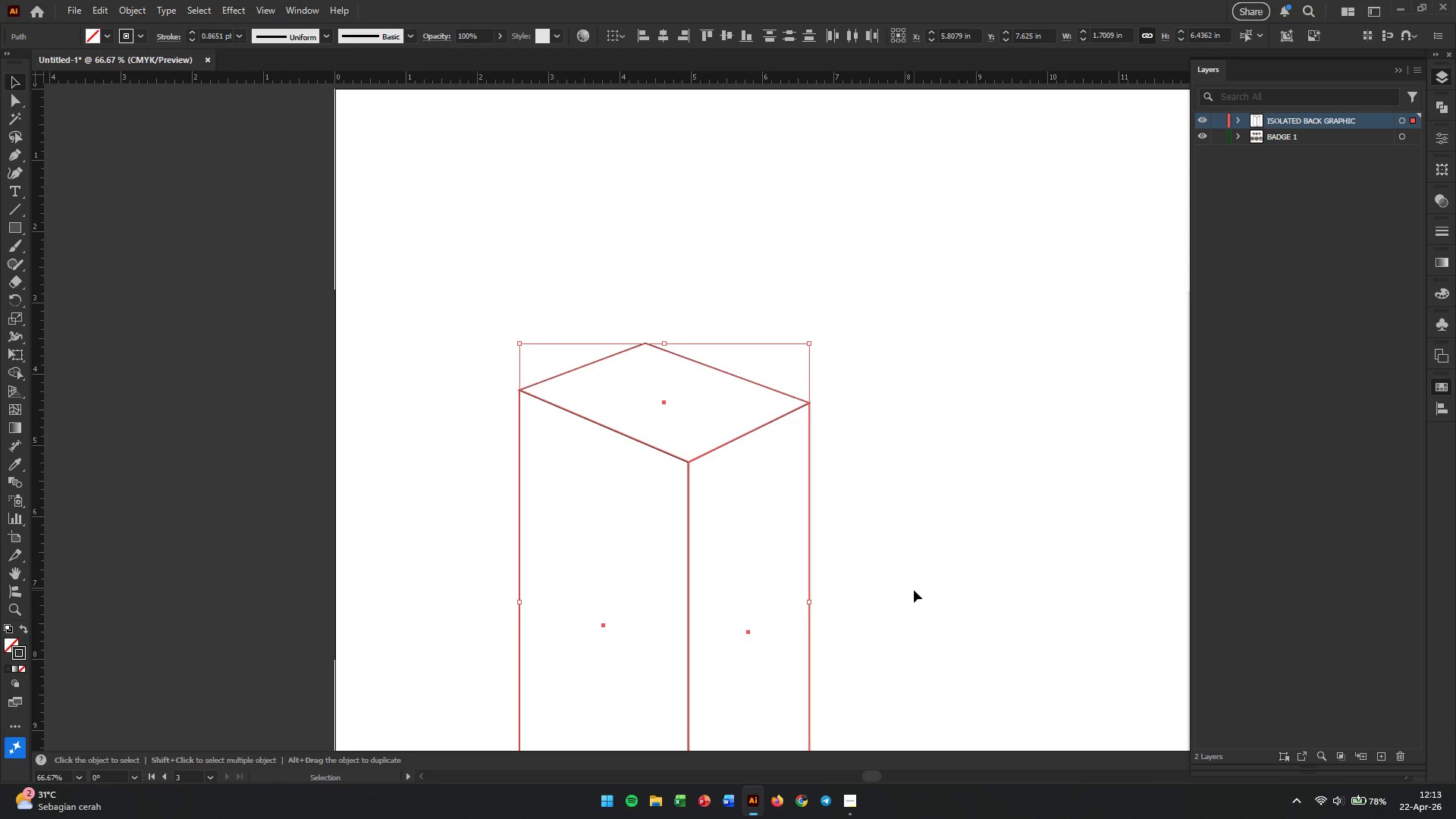 
key(Control+G)
 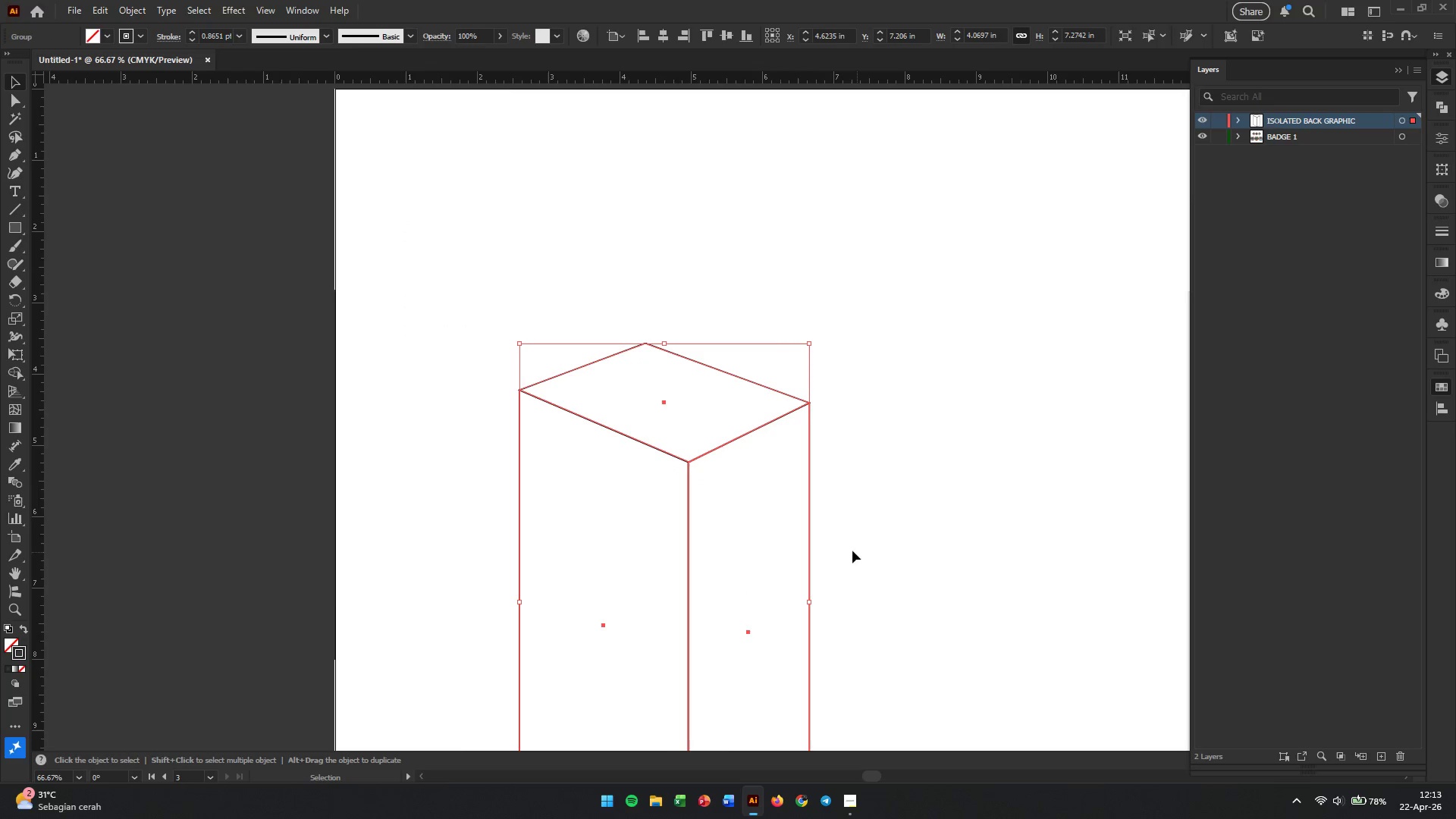 
hold_key(key=AltLeft, duration=1.12)
scroll: coordinate [849, 493], scroll_direction: down, amount: 9.0
 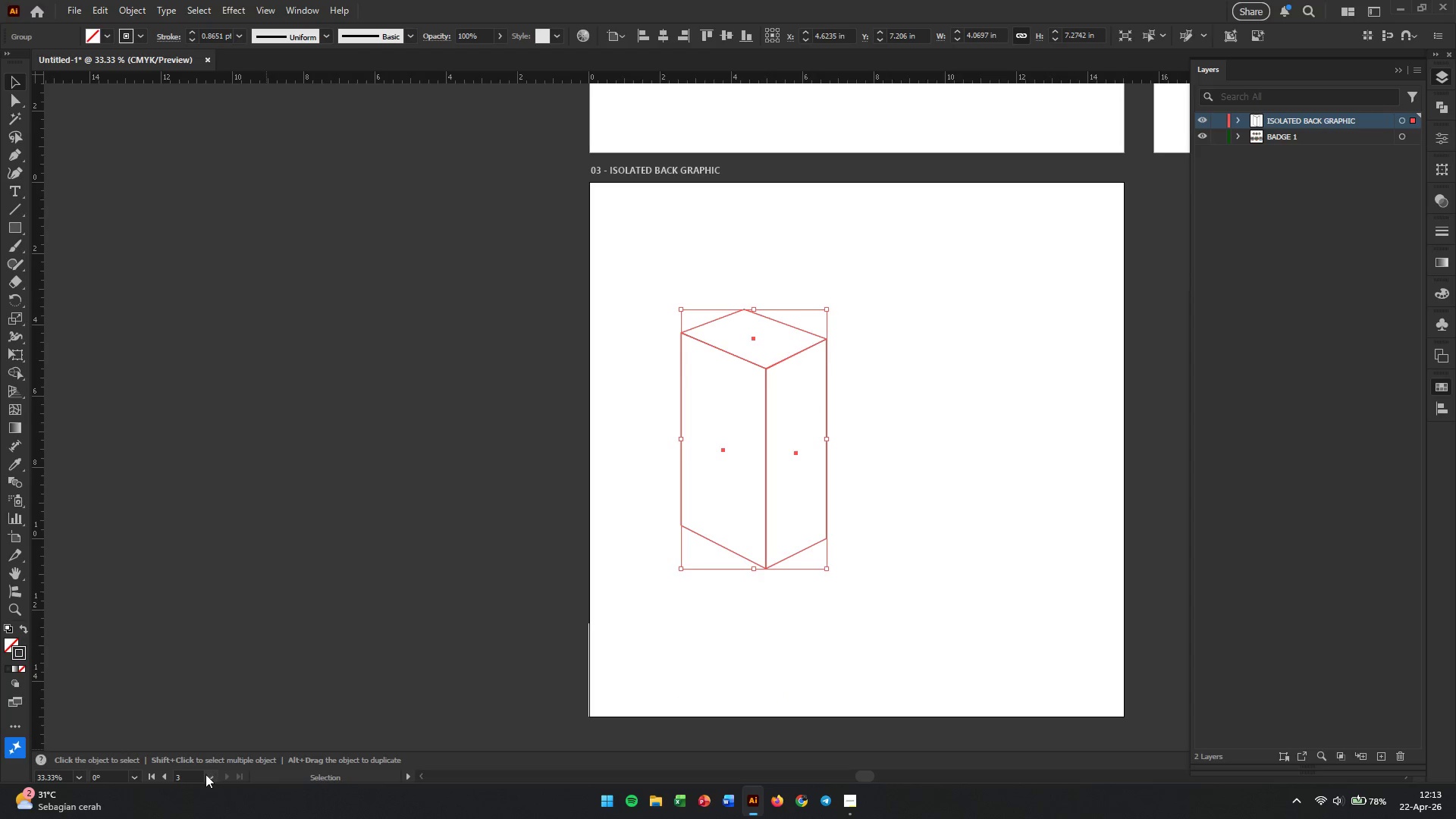 
left_click([193, 777])
 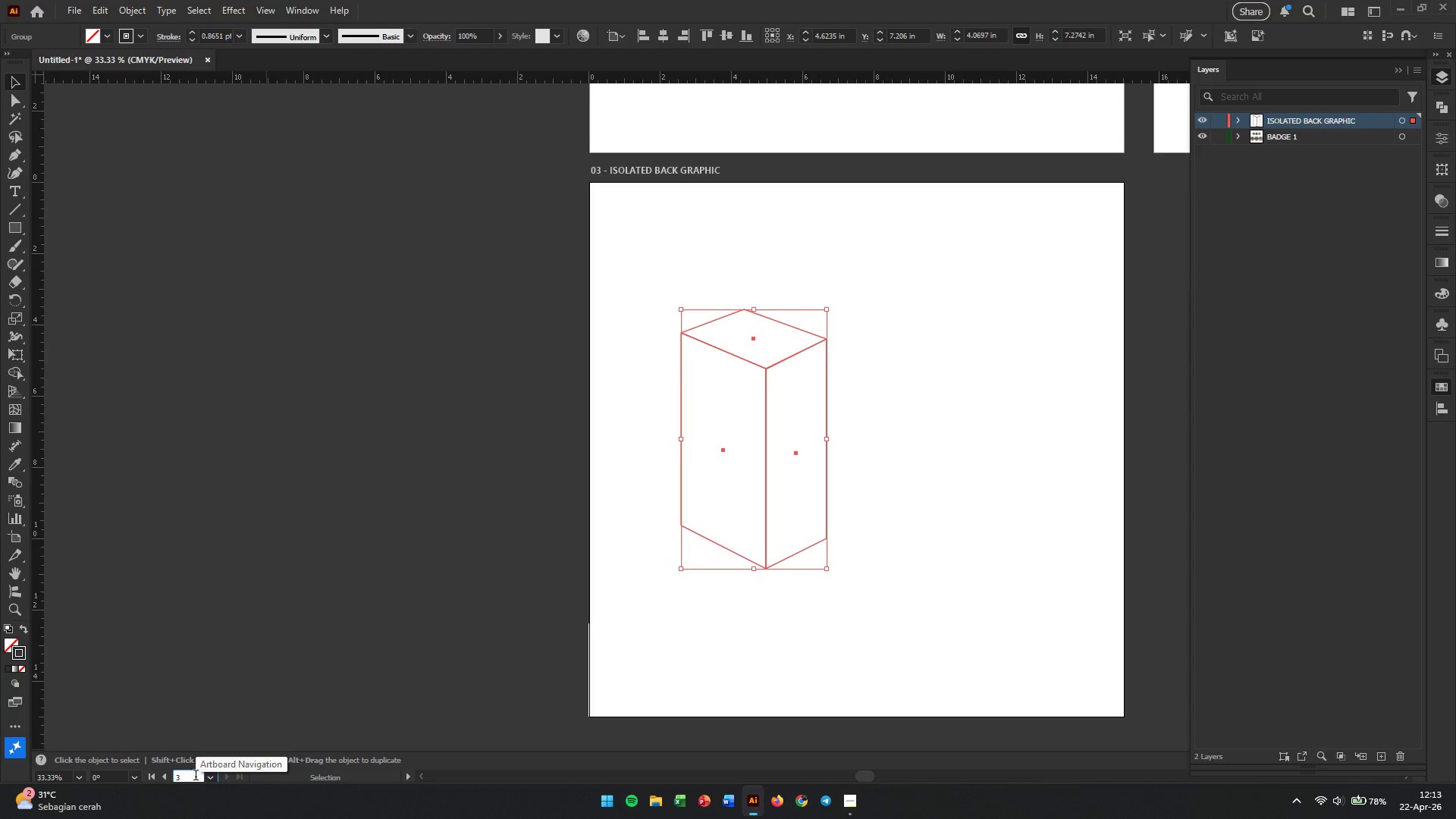 
key(Enter)
 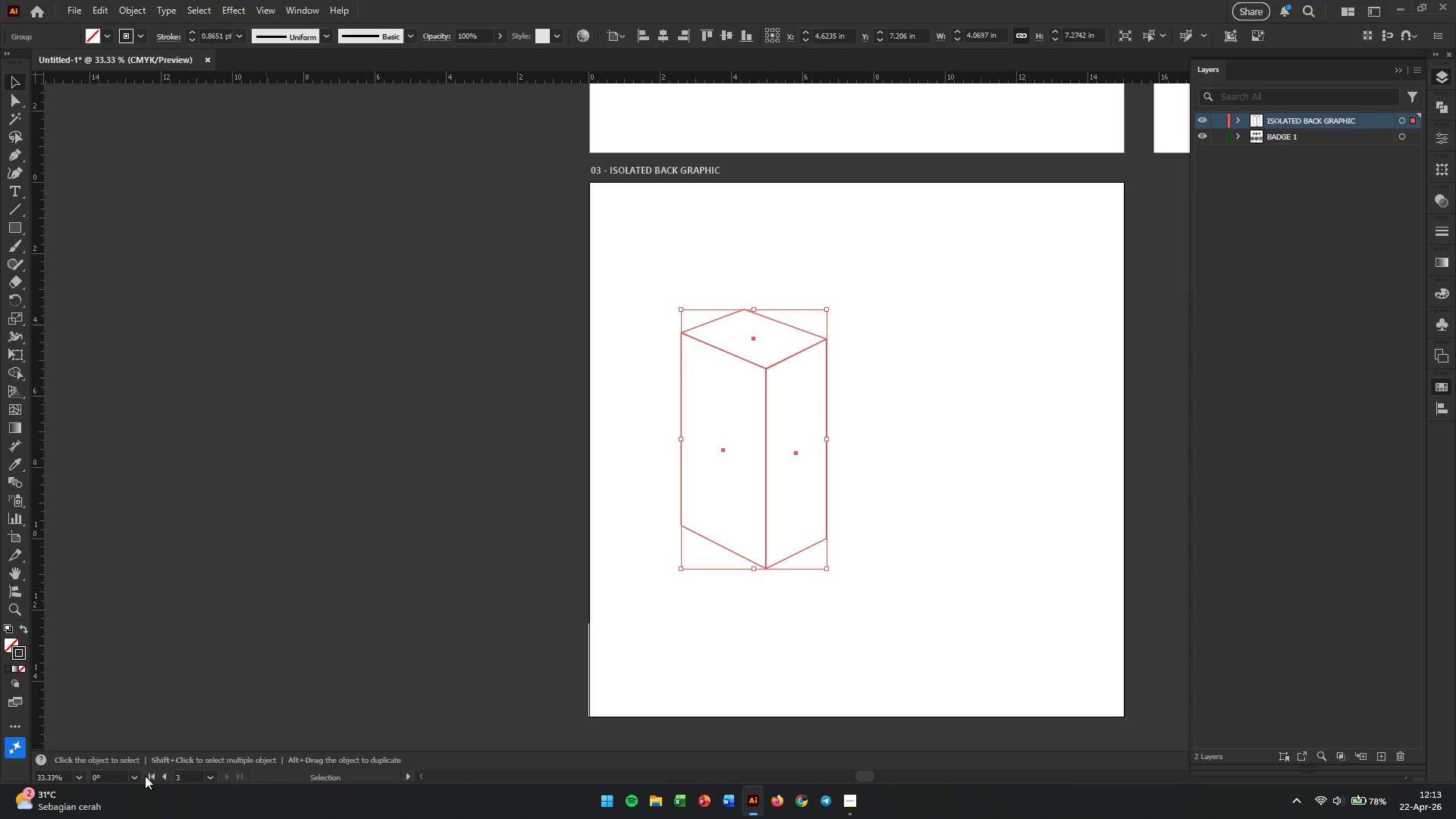 
left_click([162, 774])
 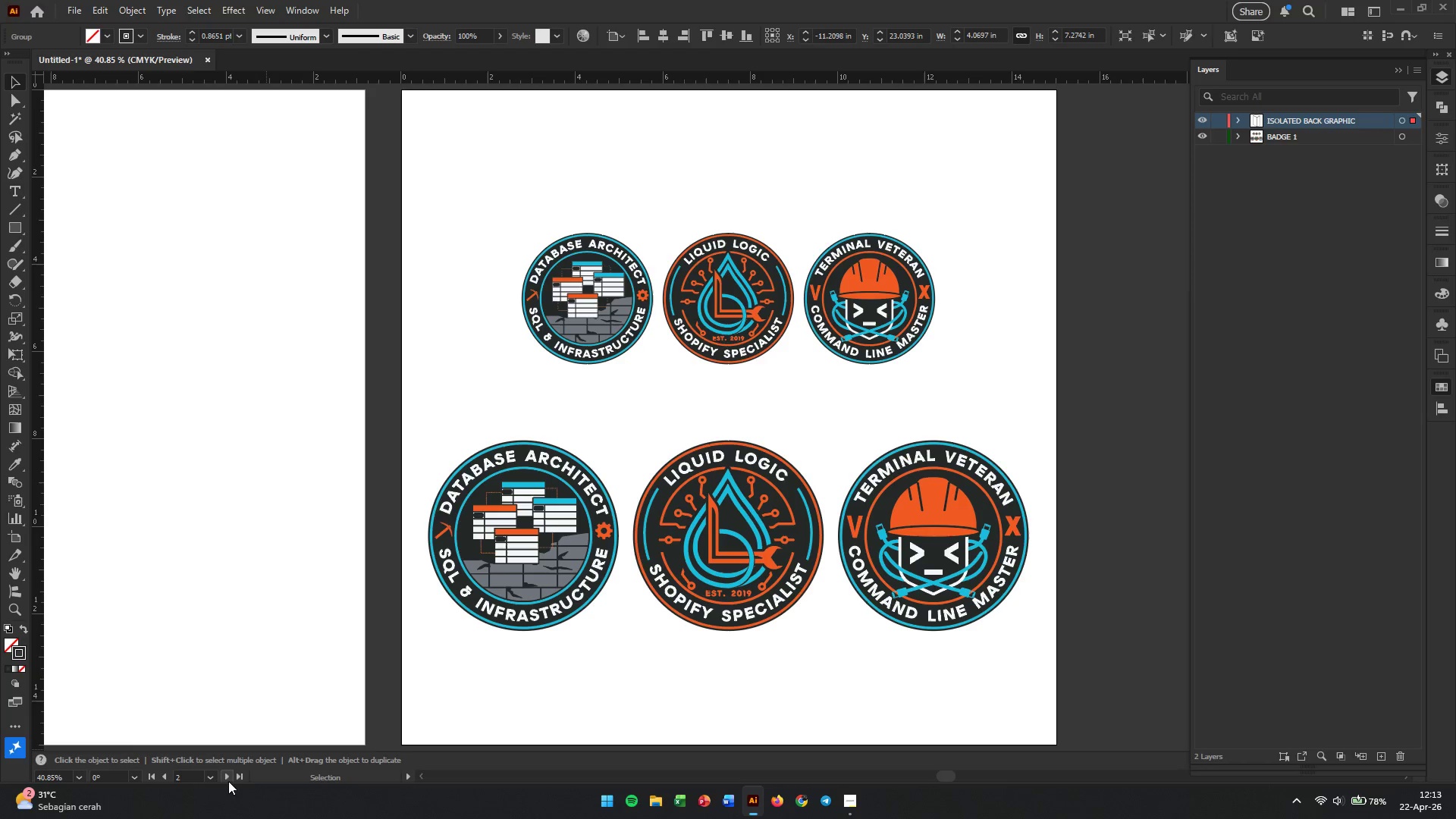 
left_click([223, 772])
 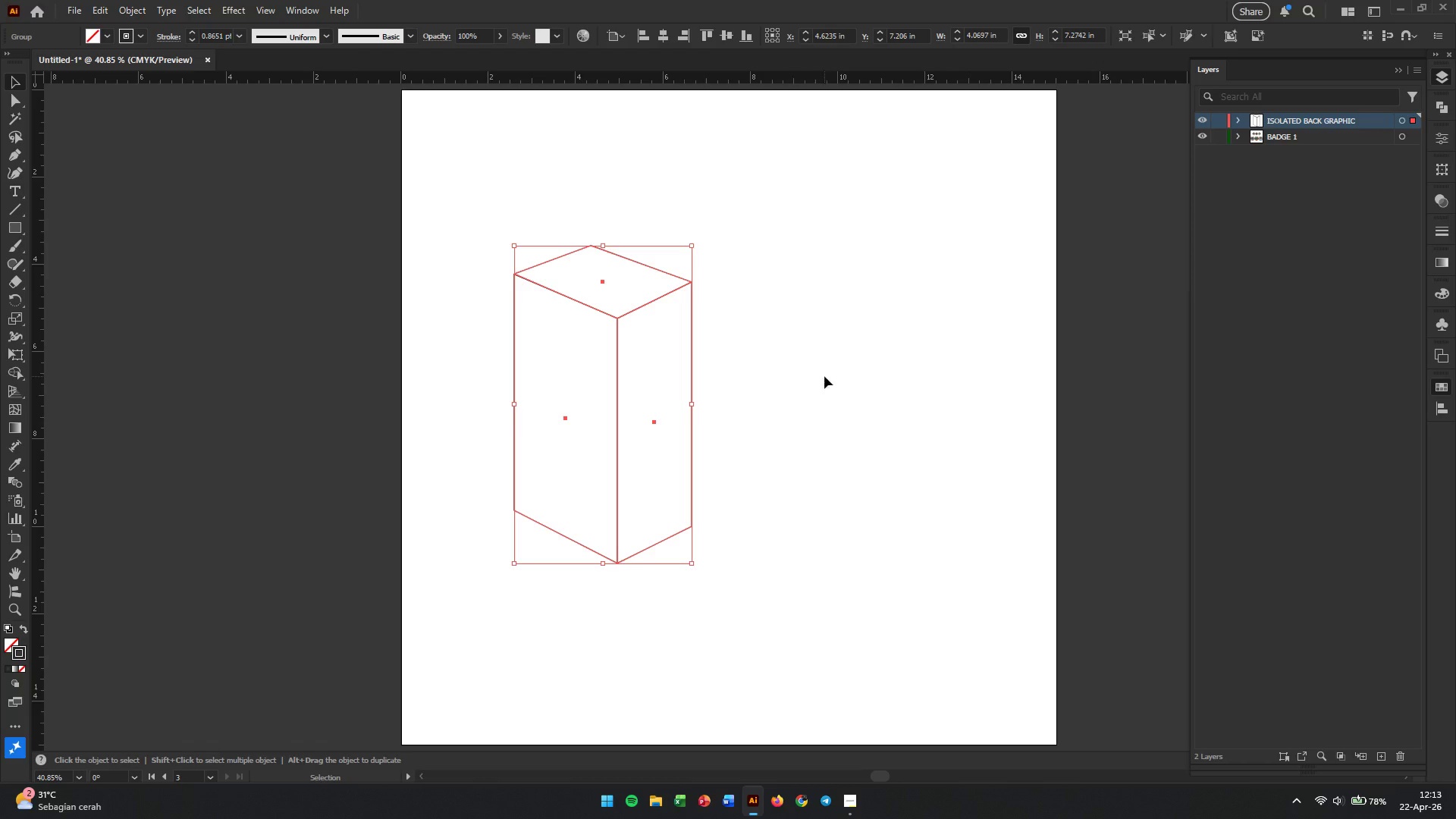 
left_click([784, 370])
 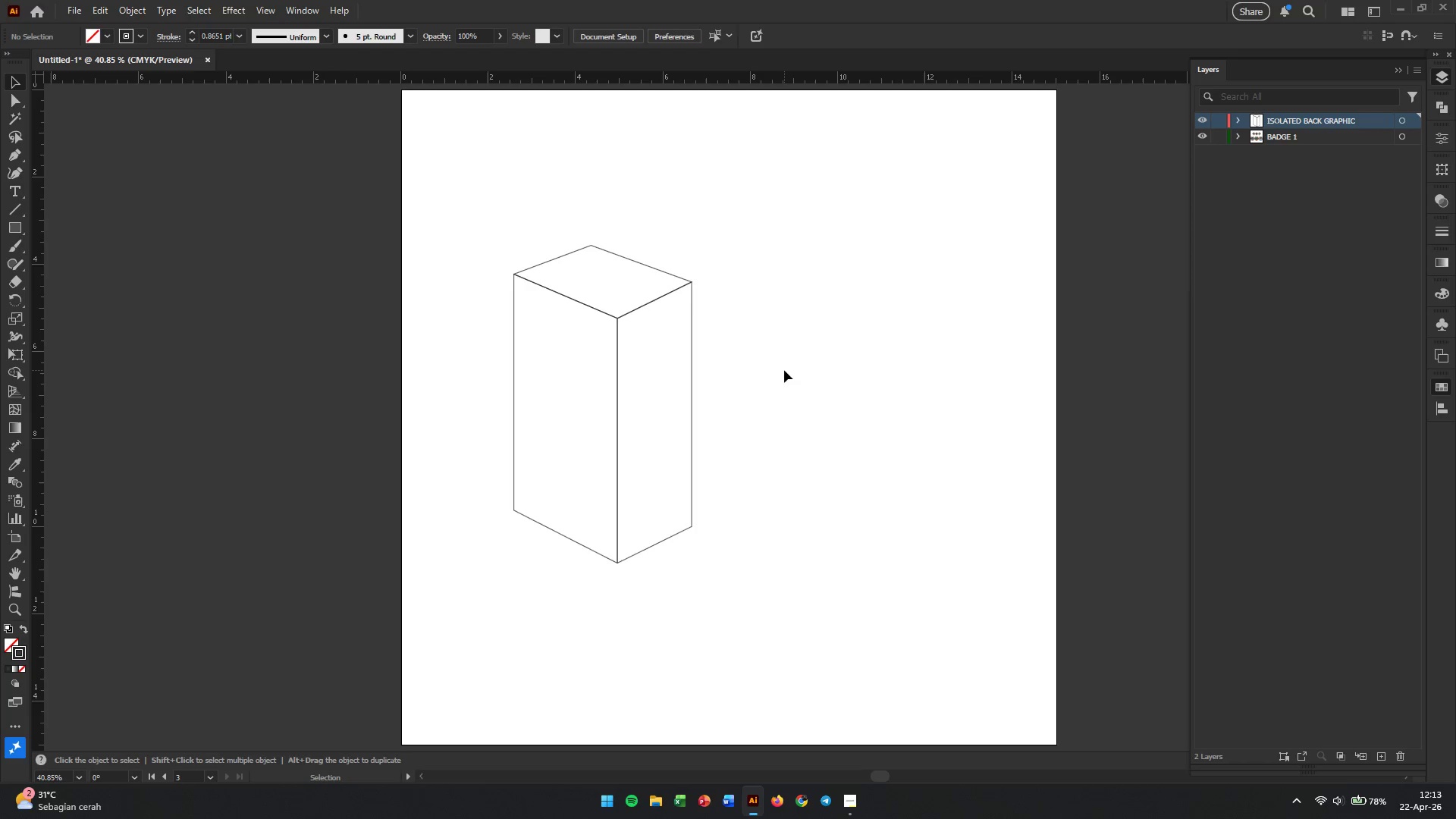 
wait(6.38)
 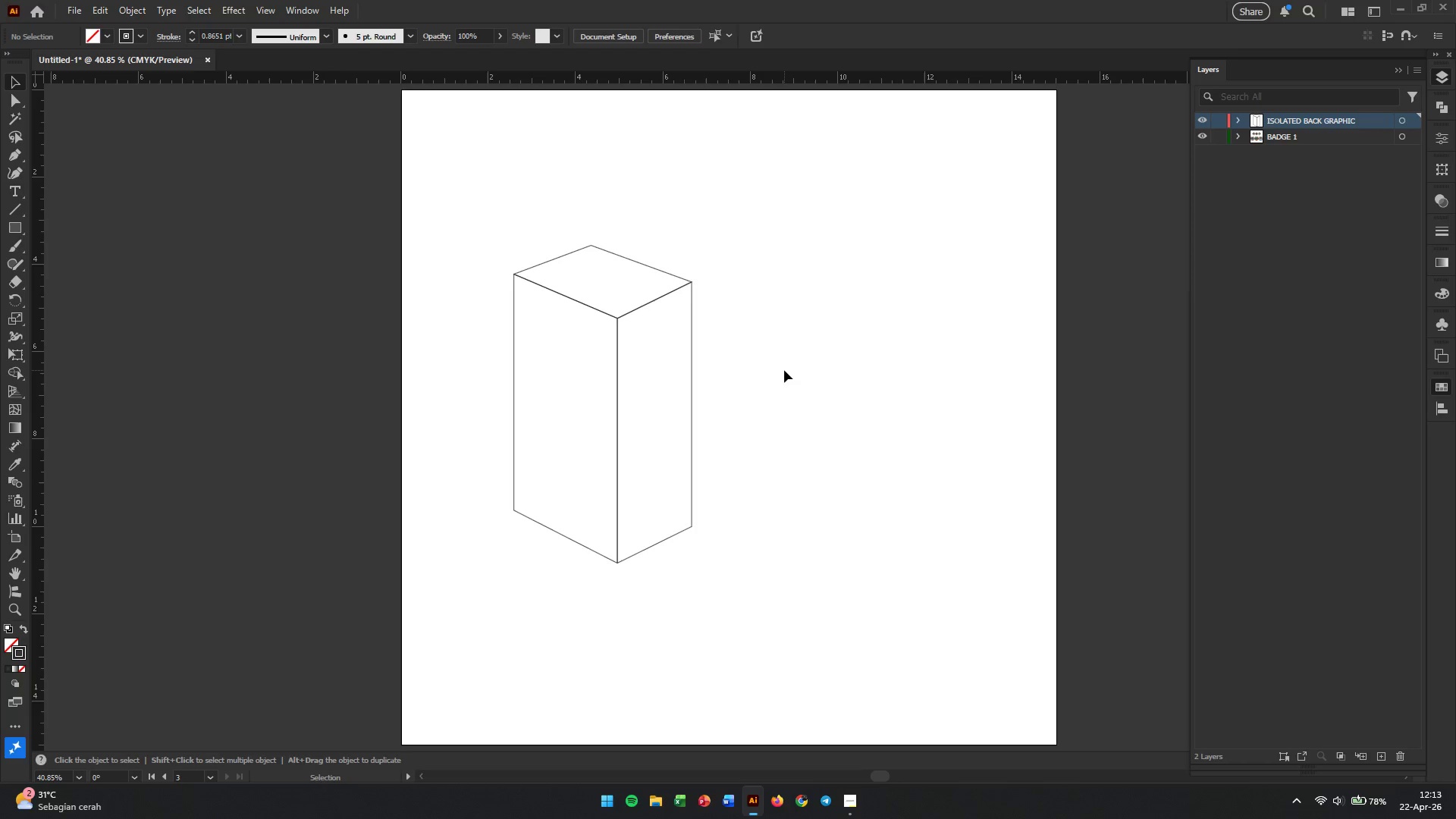 
hold_key(key=AltLeft, duration=0.44)
scroll: coordinate [708, 346], scroll_direction: up, amount: 2.0
 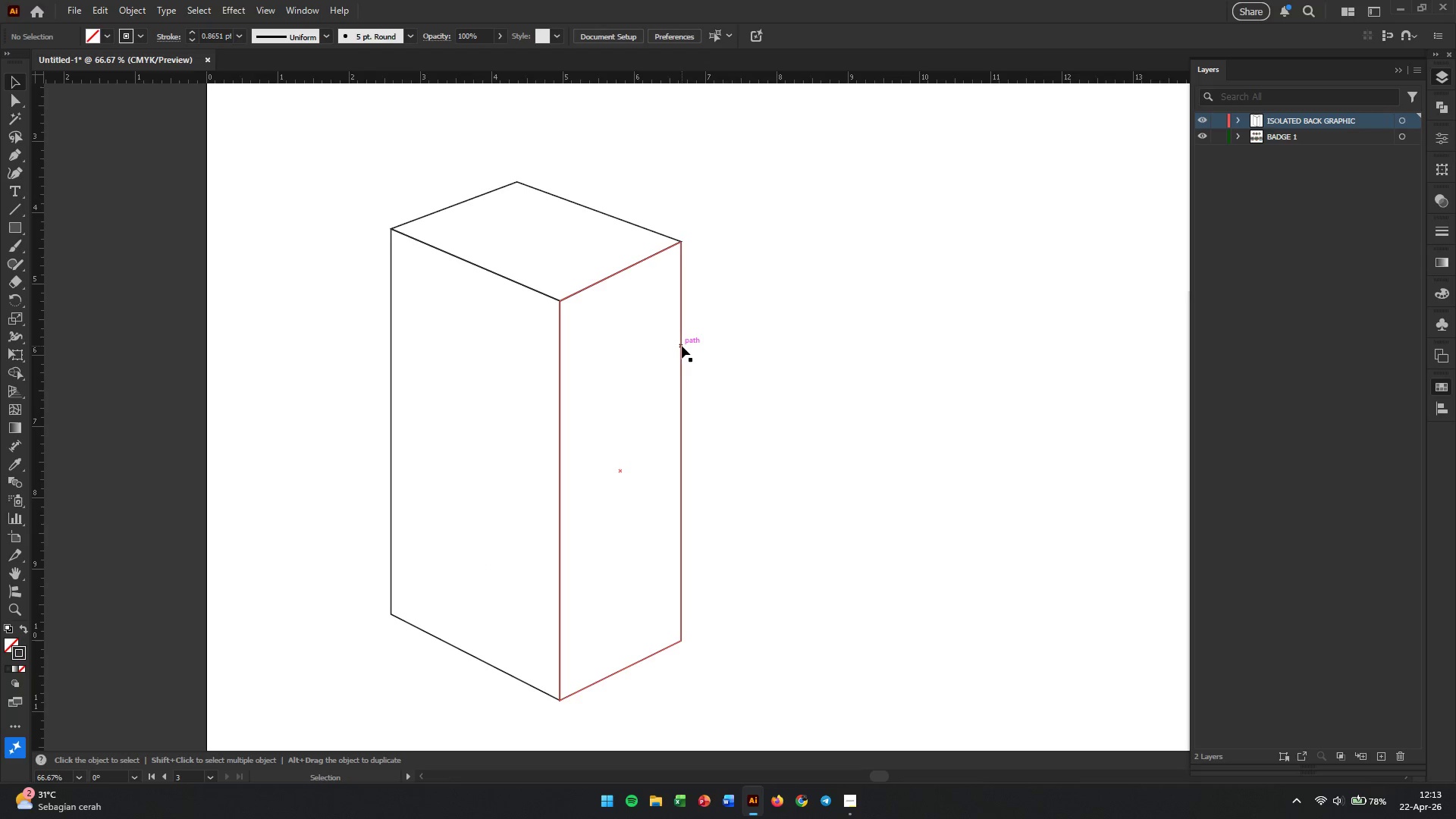 
left_click([682, 346])
 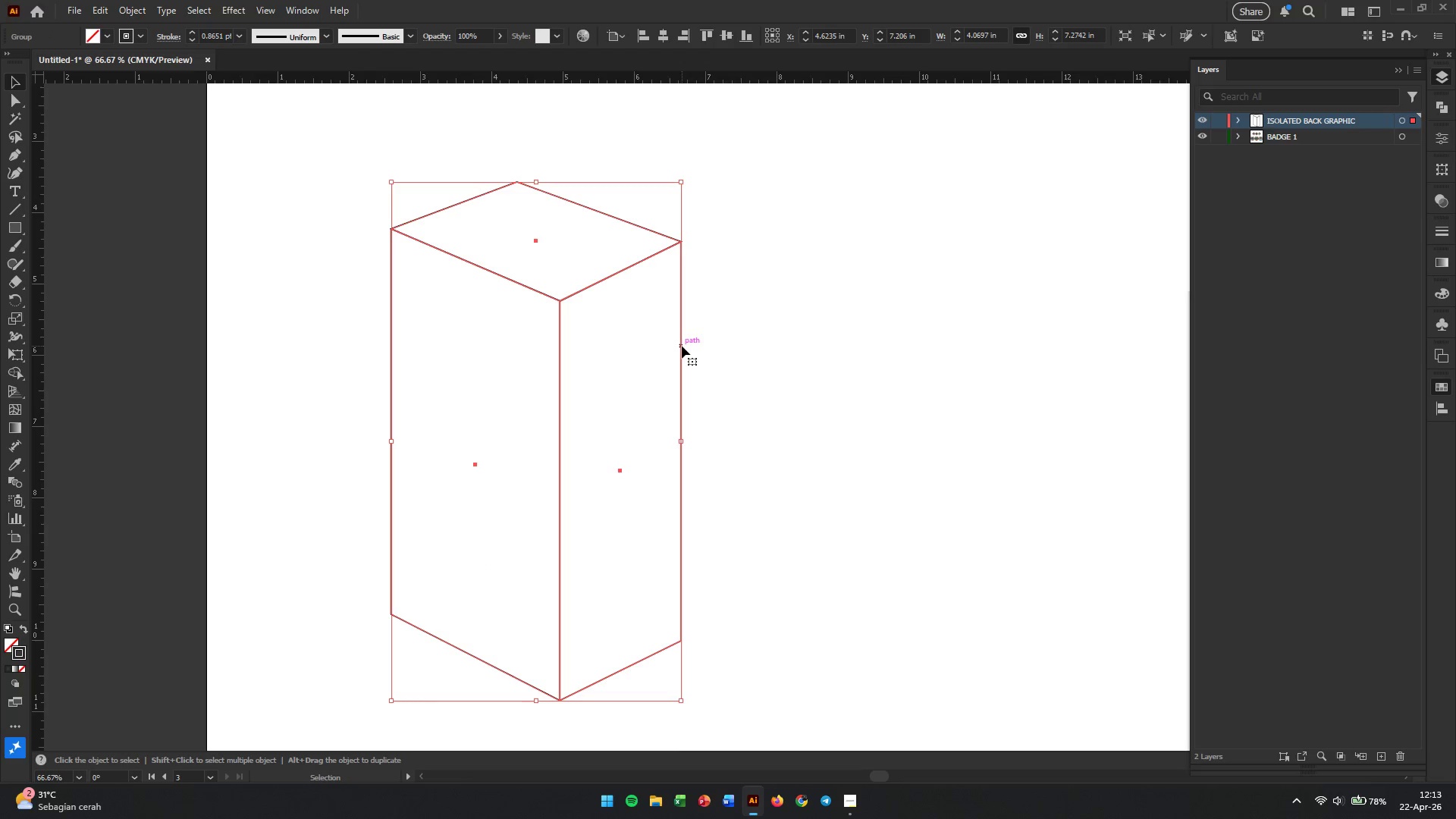 
right_click([682, 346])
 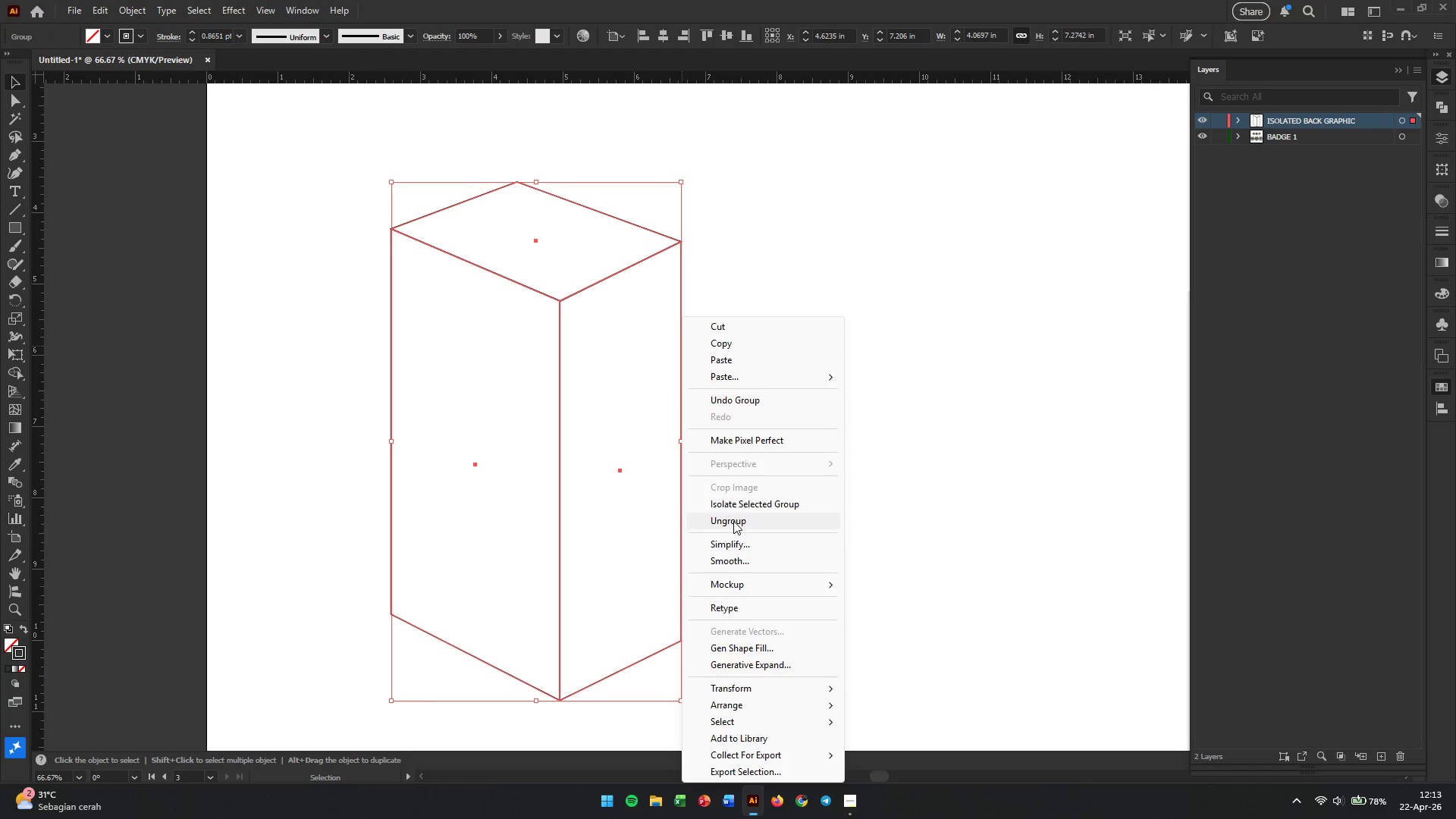 
double_click([752, 321])
 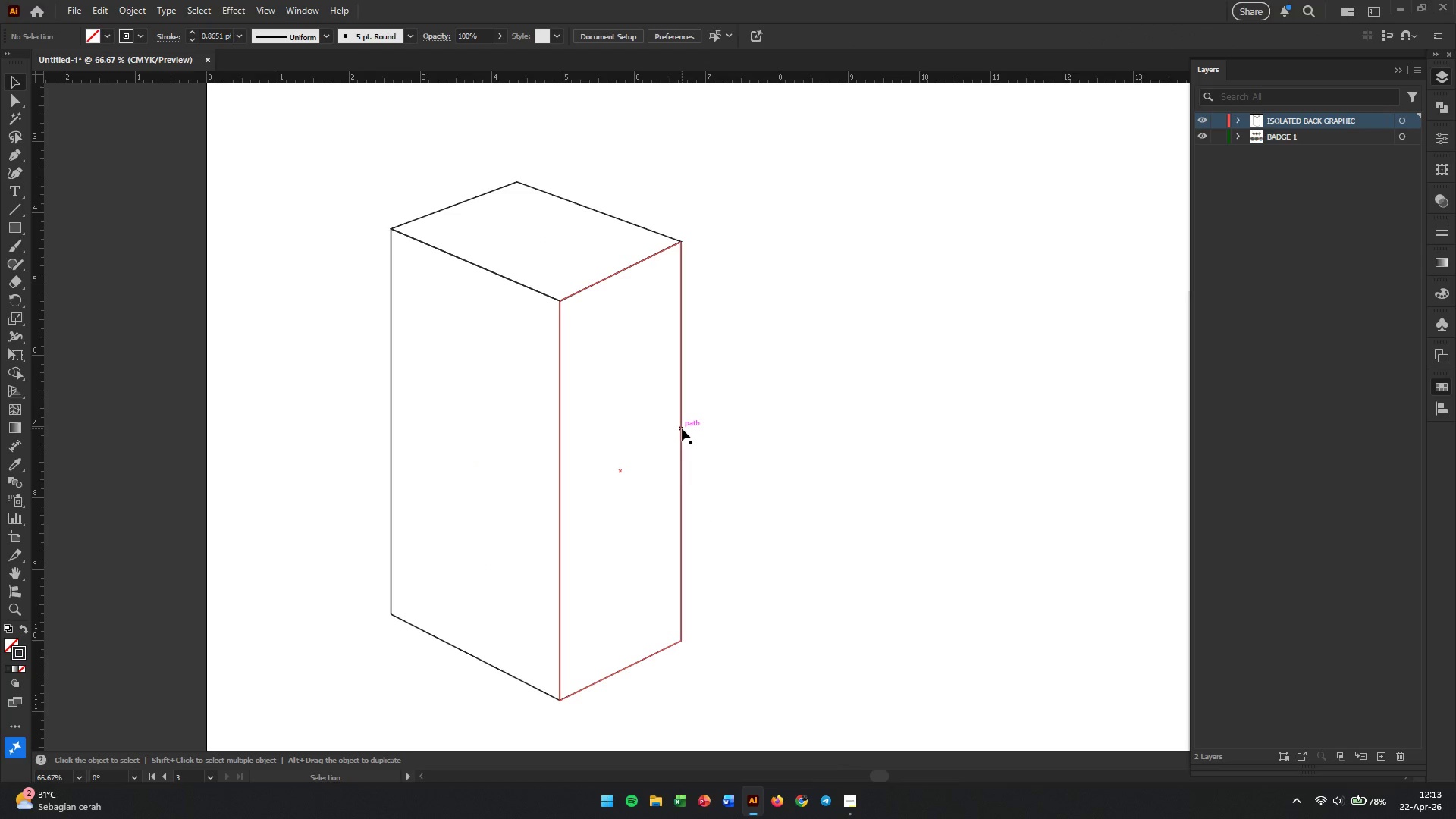 
left_click([682, 428])
 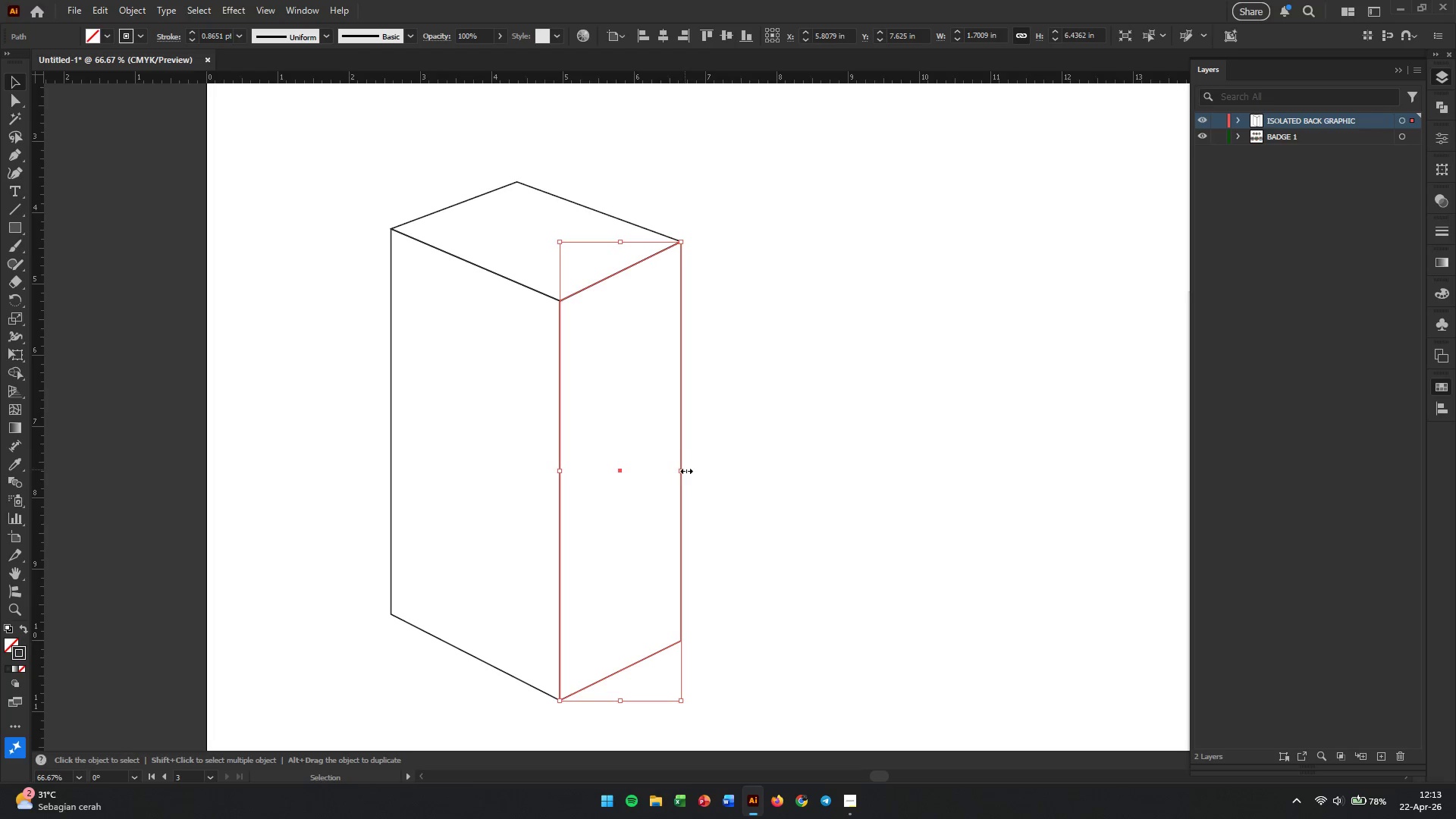 
left_click_drag(start_coordinate=[685, 469], to_coordinate=[723, 464])
 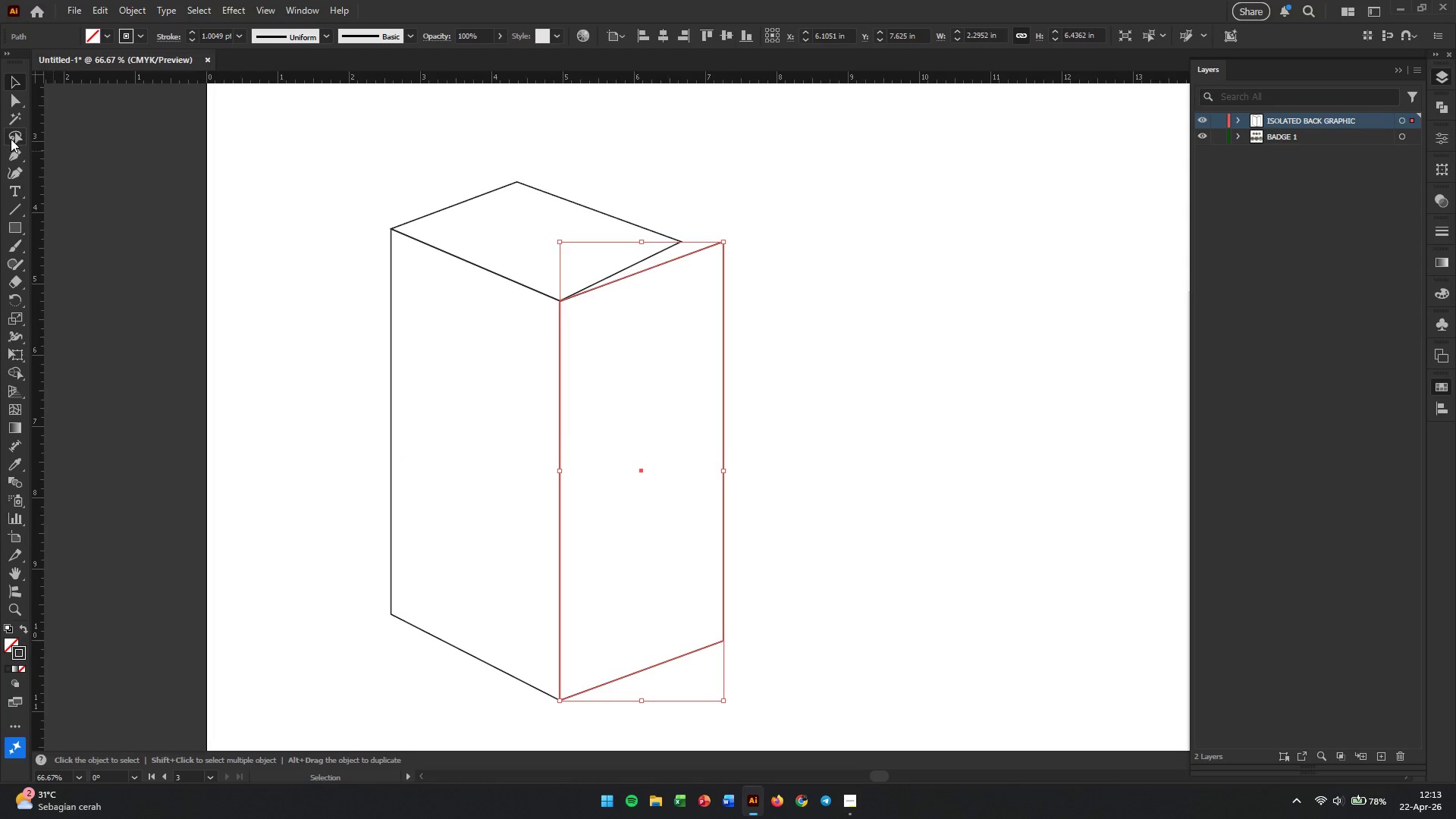 
left_click([15, 95])
 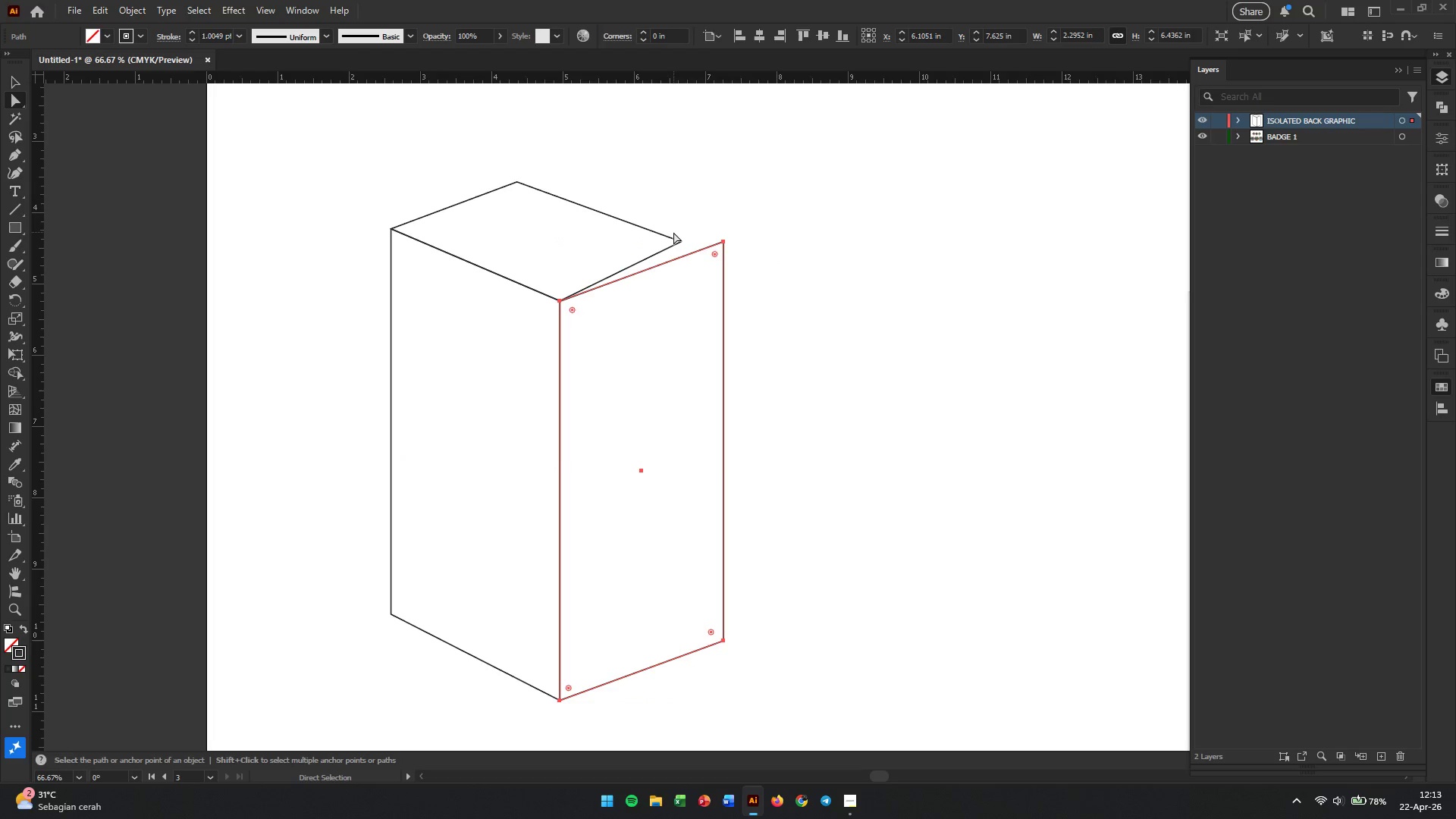 
key(Control+Z)
 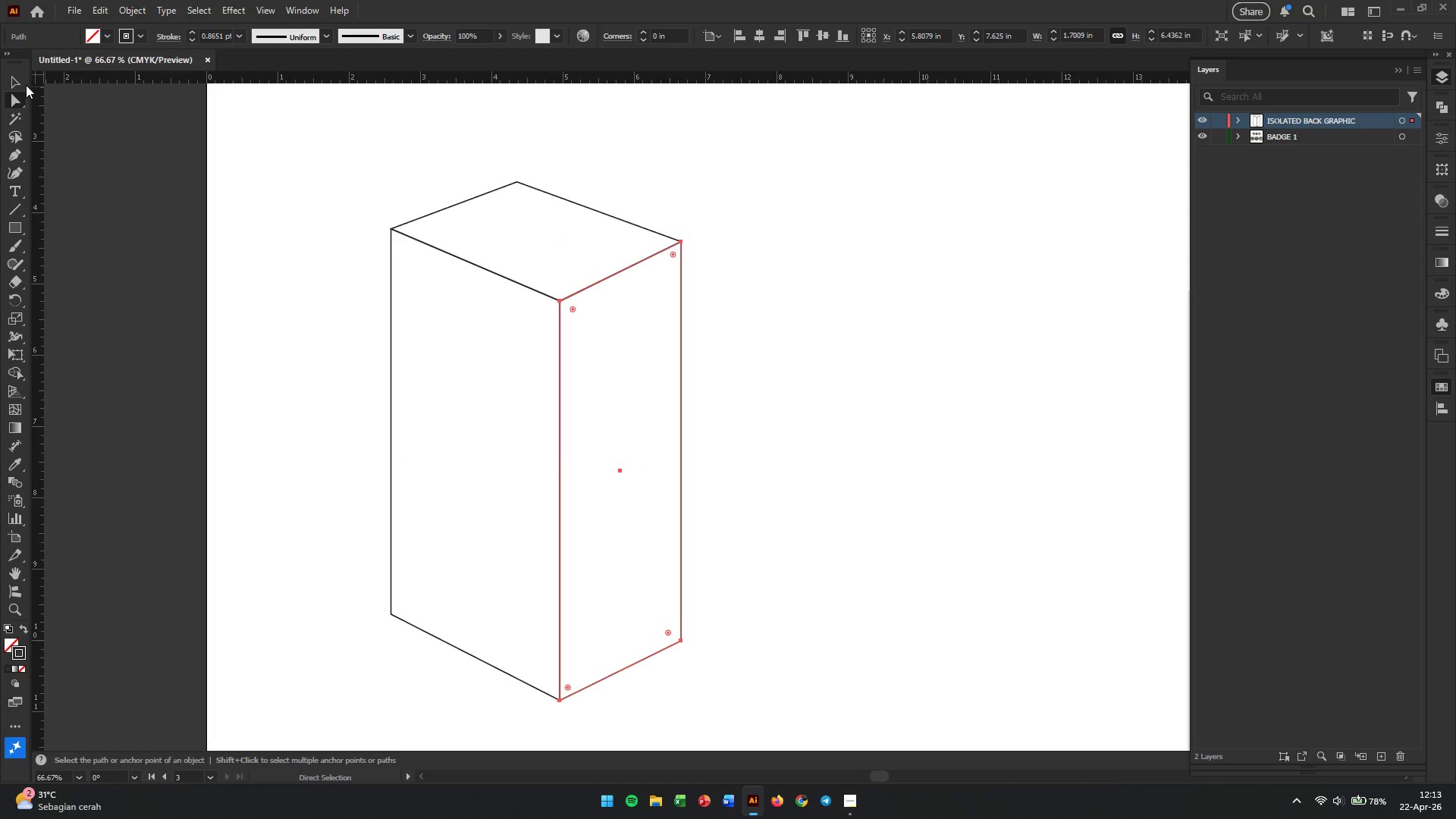 
left_click([17, 84])
 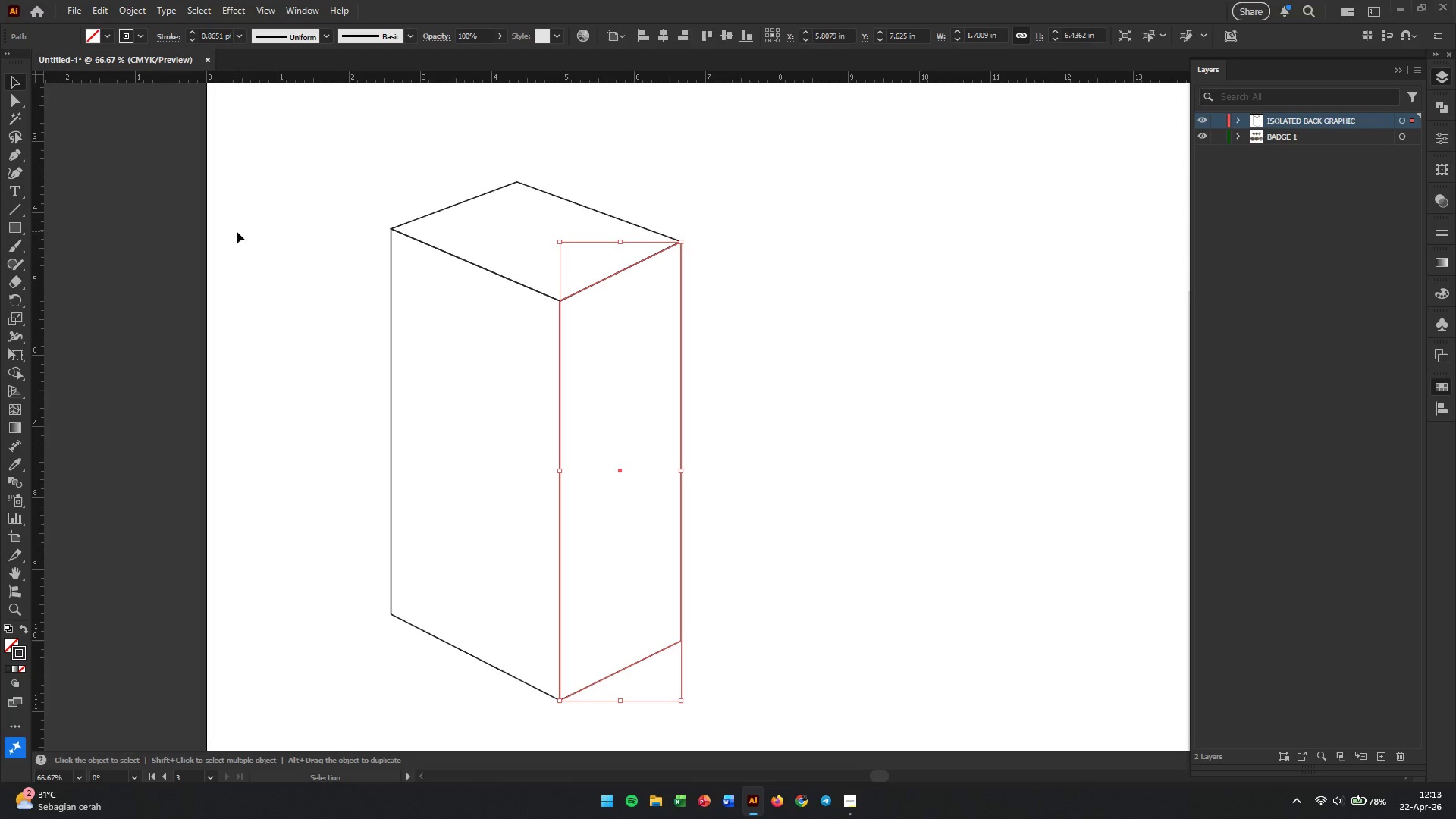 
left_click([250, 238])
 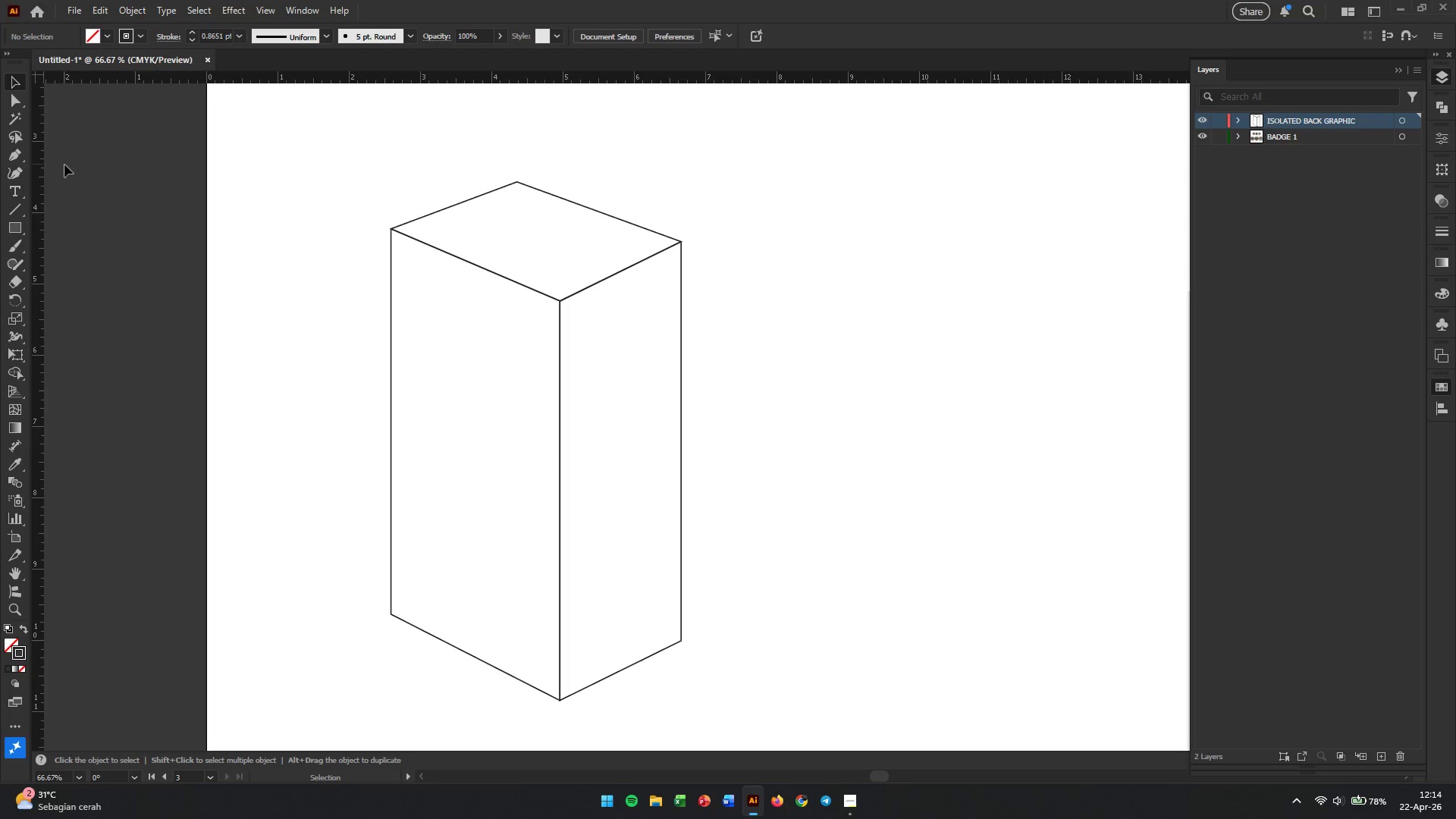 
wait(7.38)
 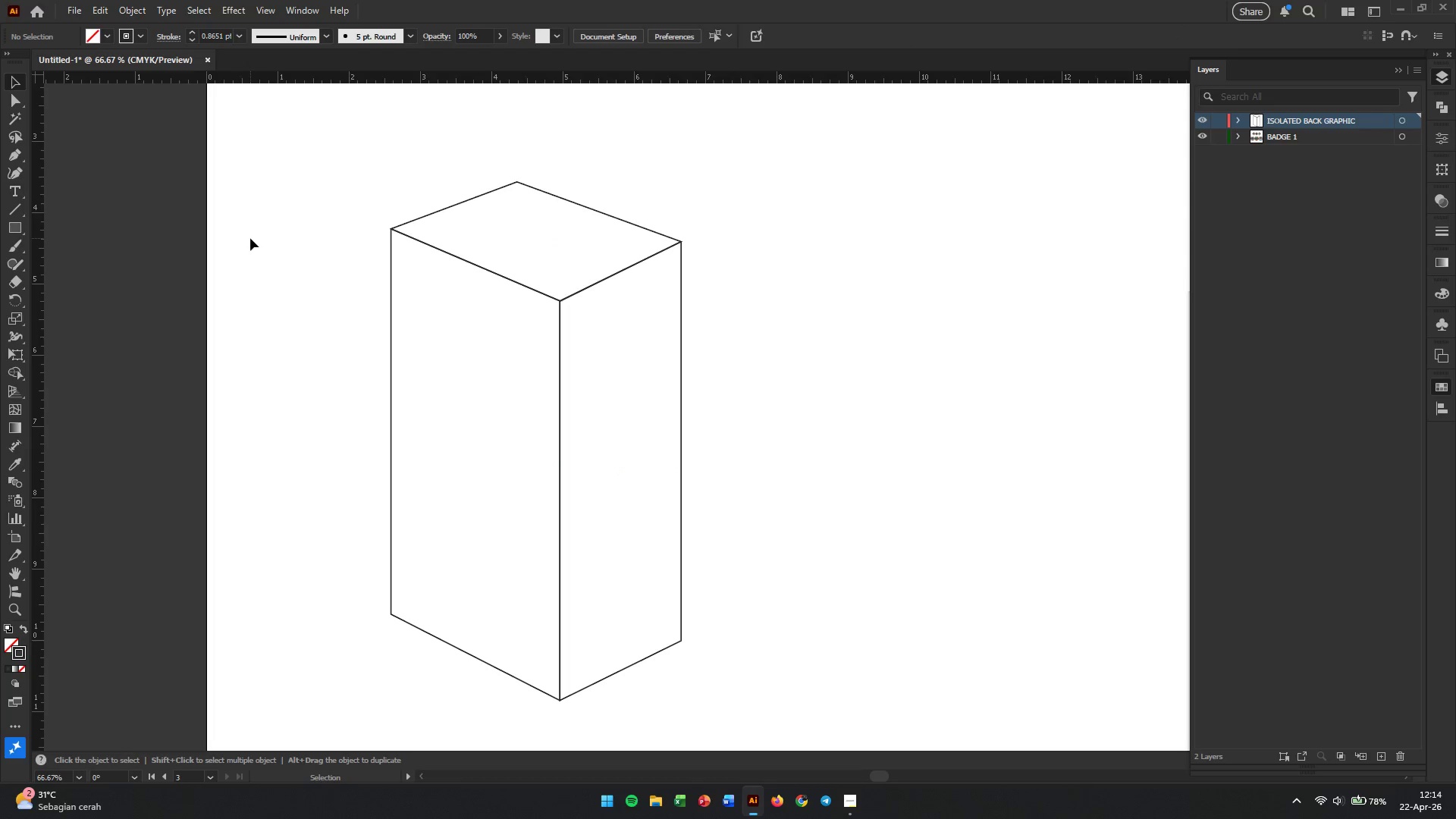 
left_click([20, 222])
 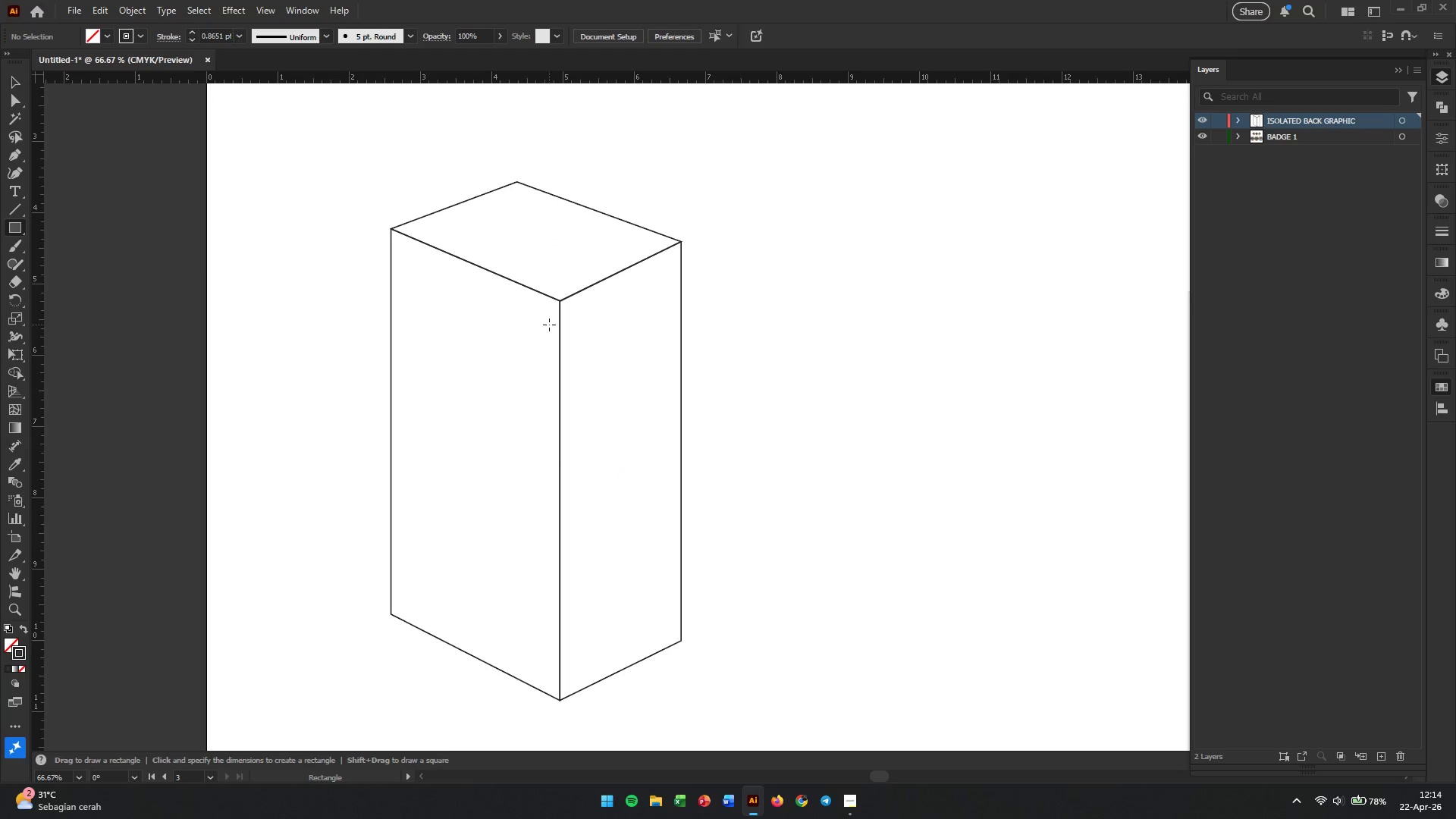 
scroll: coordinate [548, 306], scroll_direction: down, amount: 6.0
 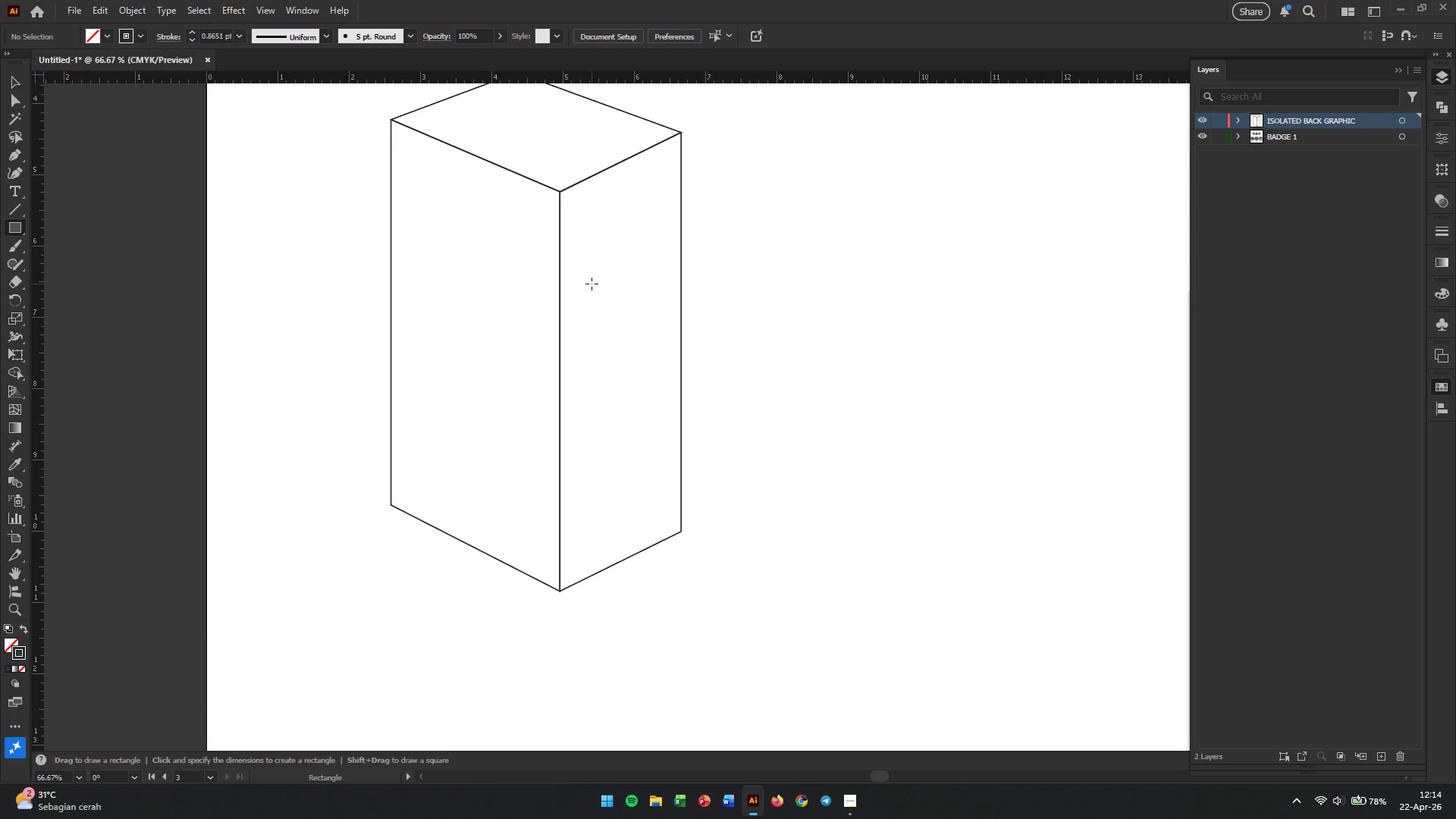 
scroll: coordinate [592, 284], scroll_direction: up, amount: 2.0
 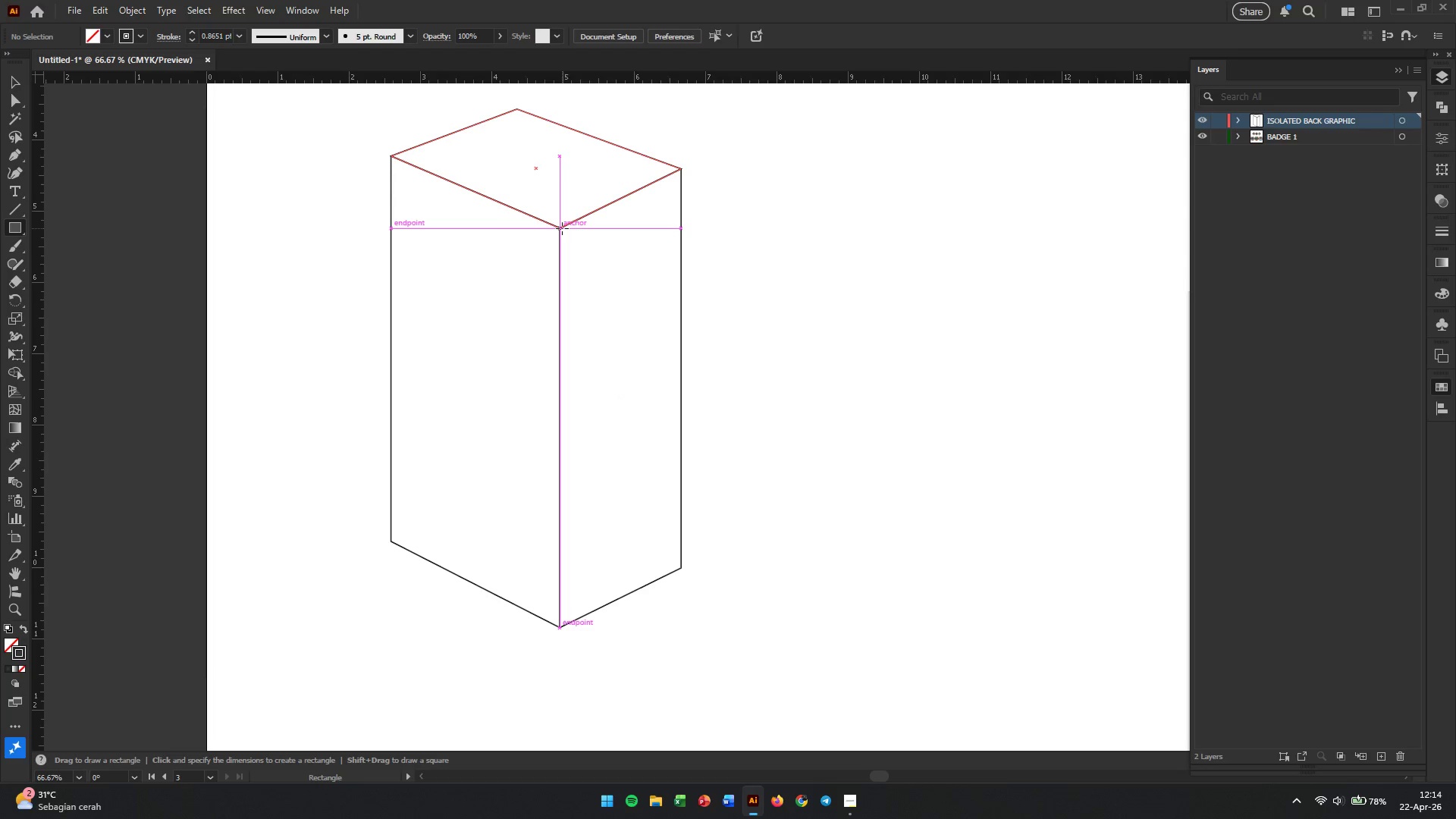 
double_click([11, 78])
 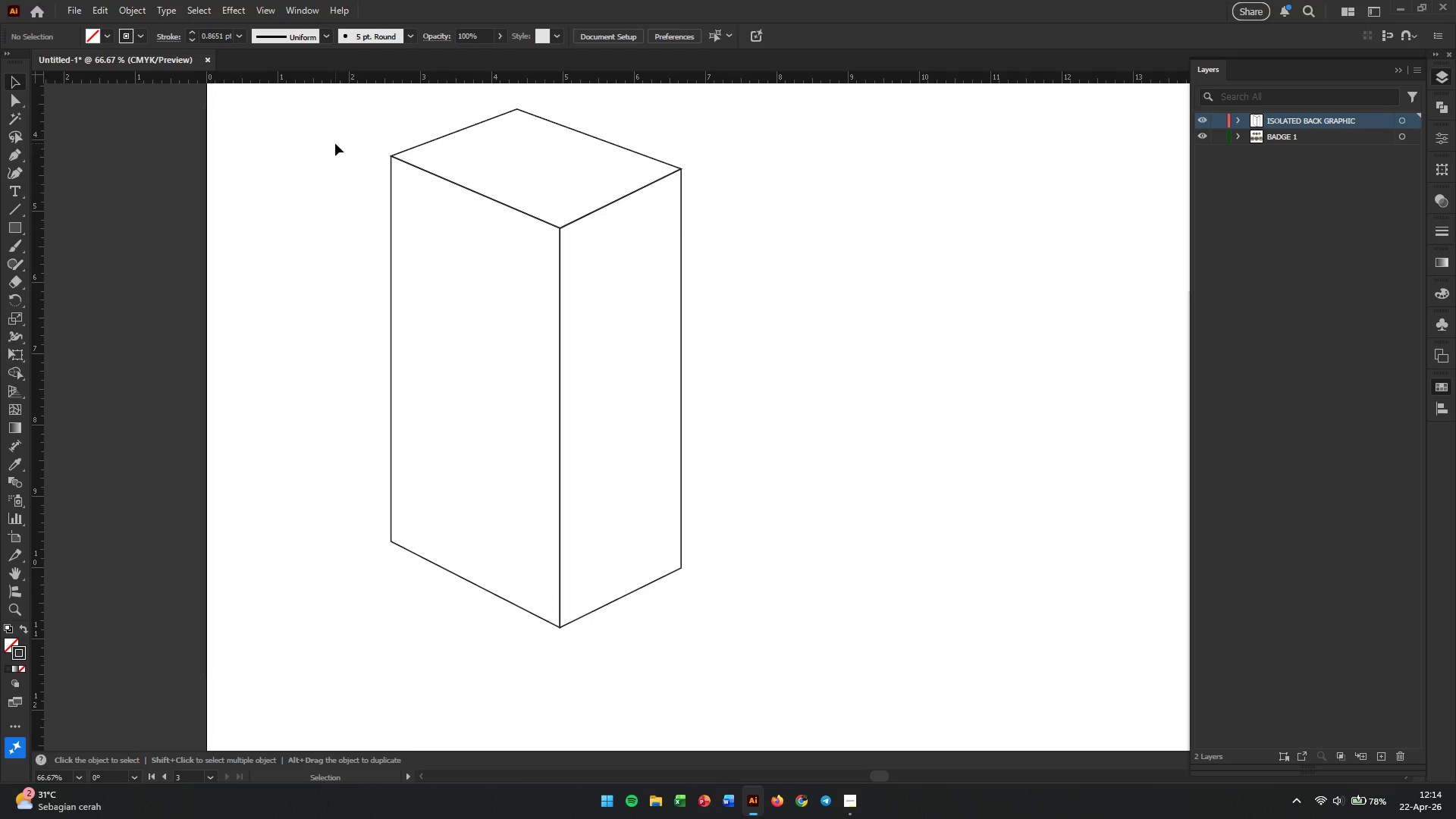 
left_click_drag(start_coordinate=[318, 139], to_coordinate=[728, 394])
 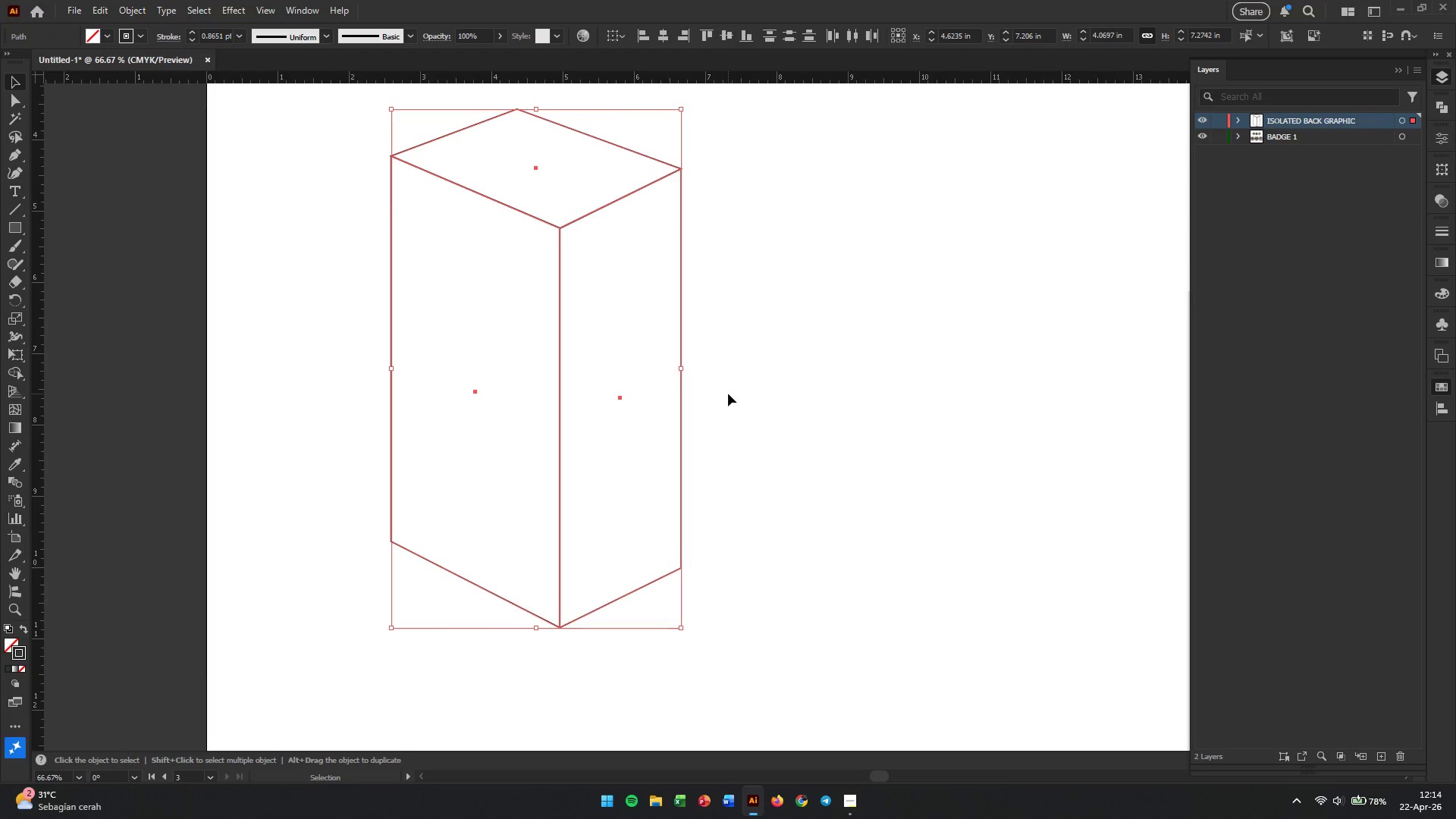 
key(Control+2)
 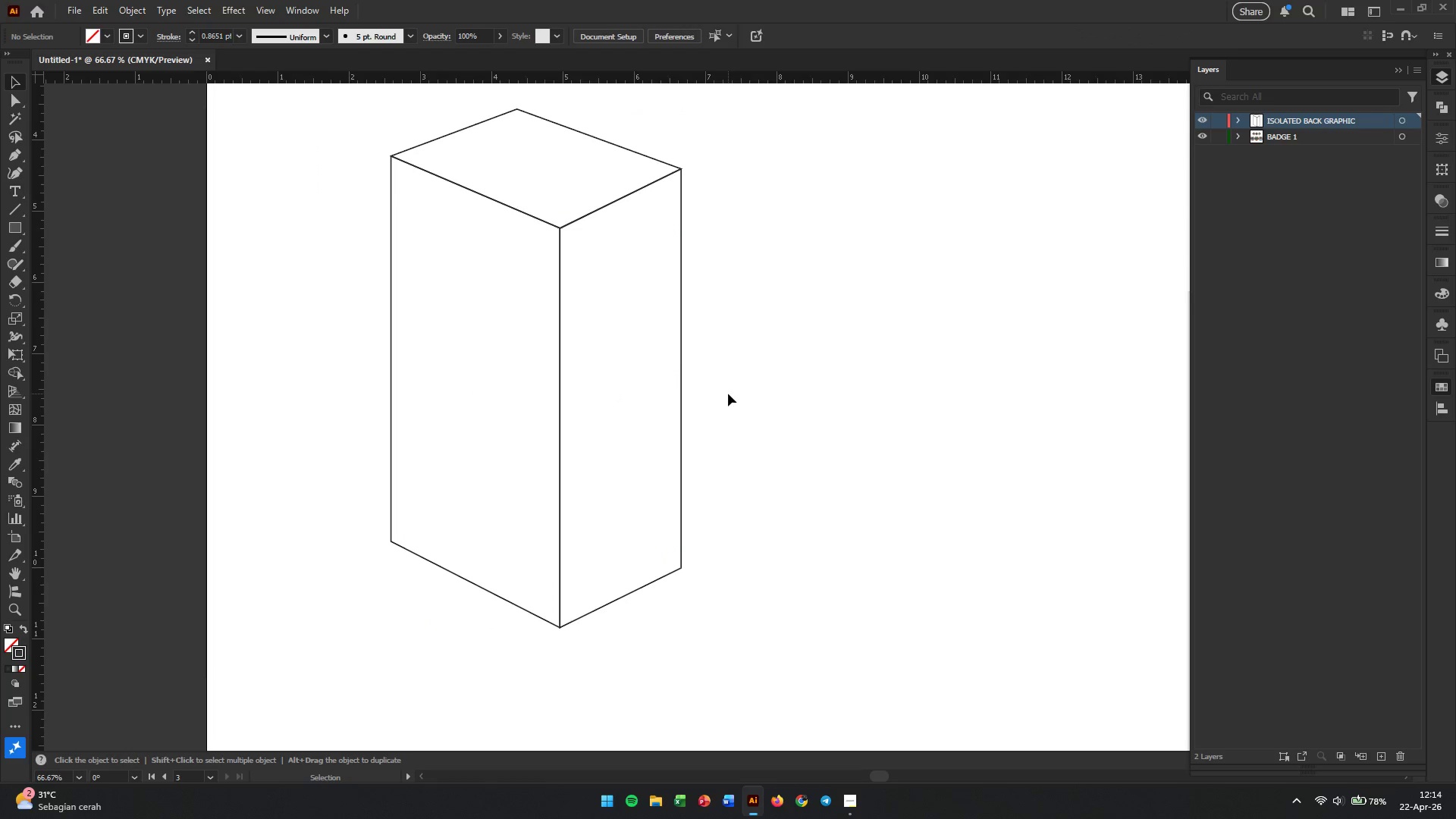 
hold_key(key=AltLeft, duration=0.67)
scroll: coordinate [642, 369], scroll_direction: up, amount: 2.0
 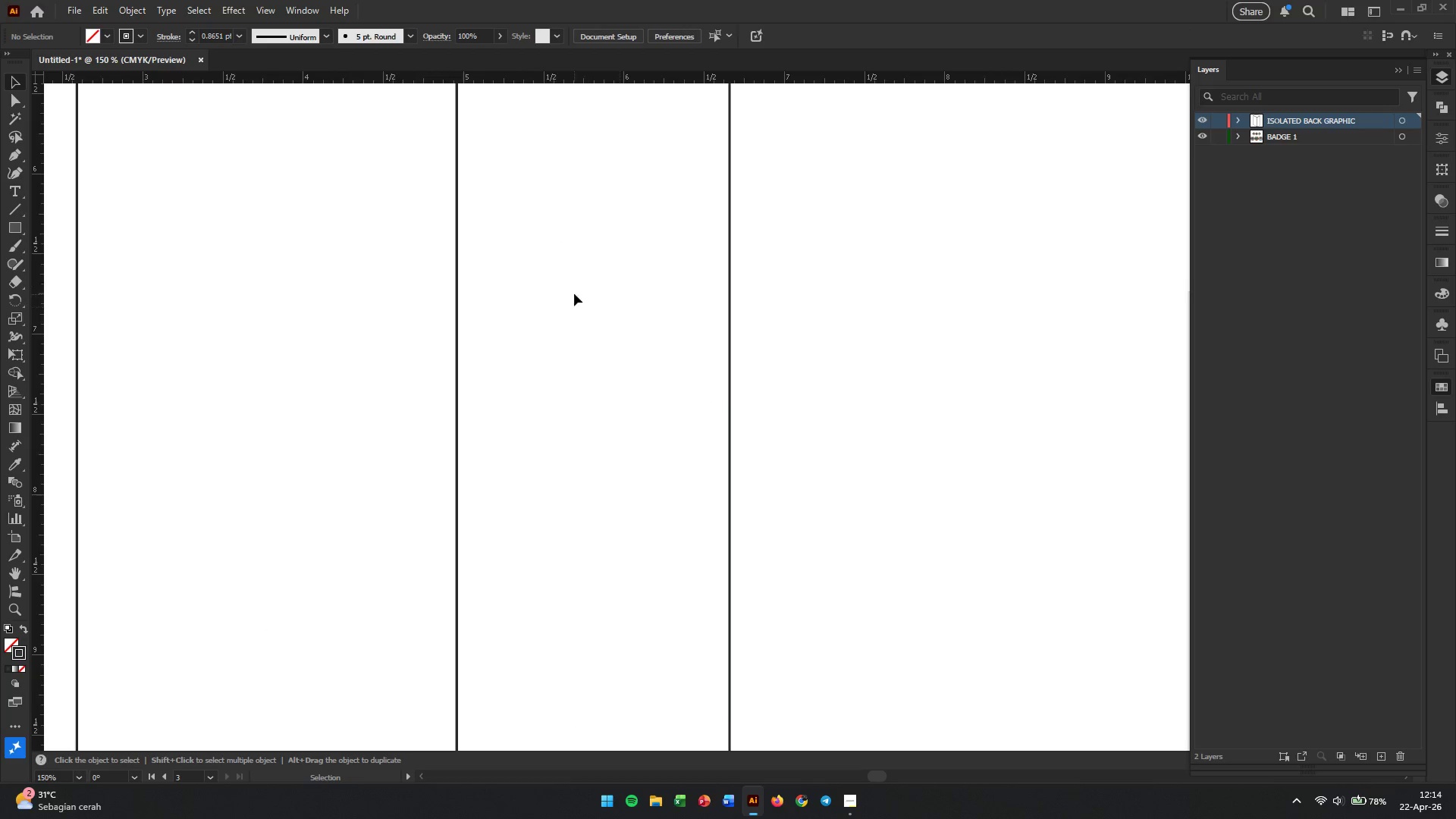 
hold_key(key=AltLeft, duration=0.33)
scroll: coordinate [578, 294], scroll_direction: up, amount: 2.0
 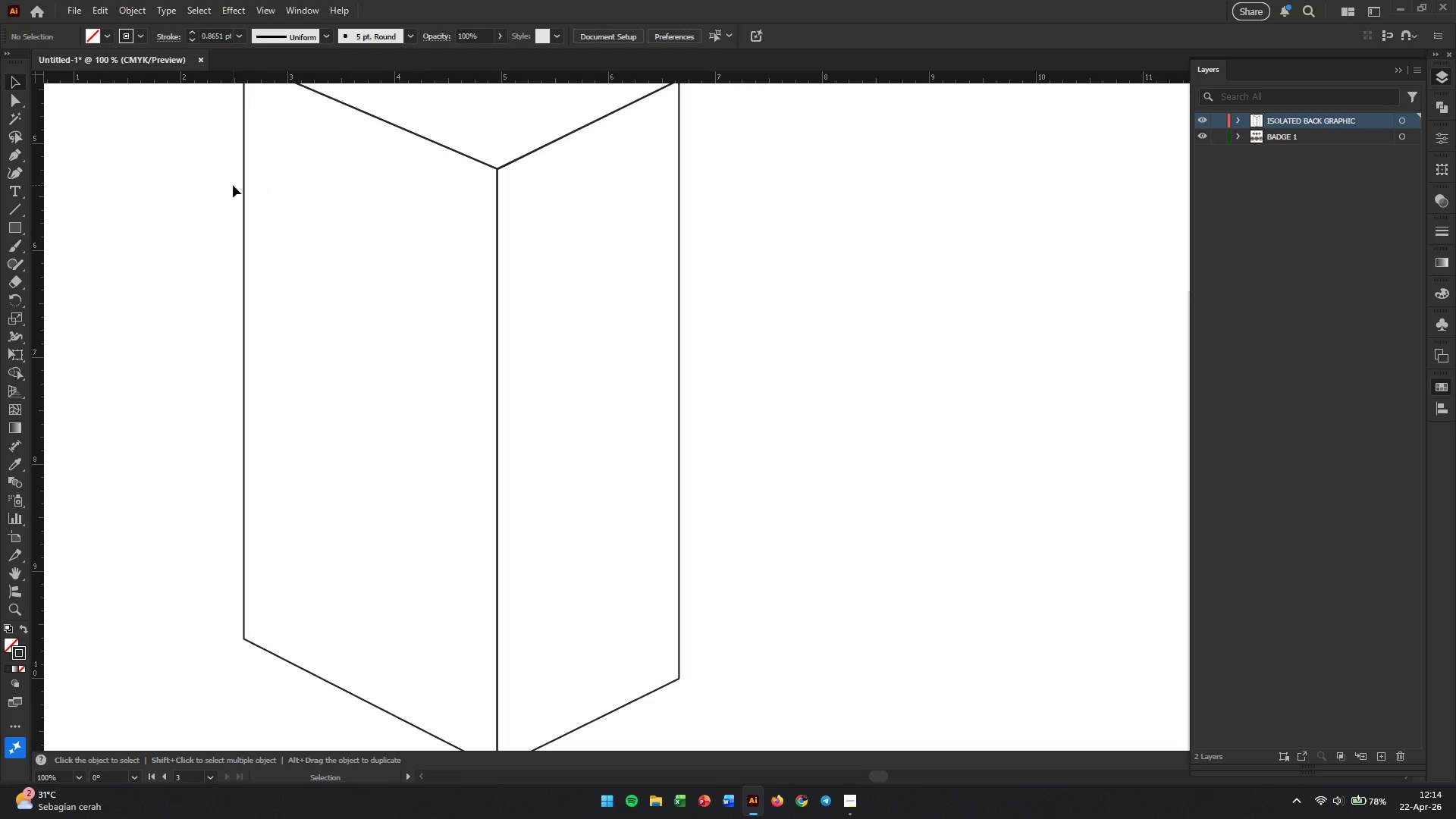 
left_click([17, 225])
 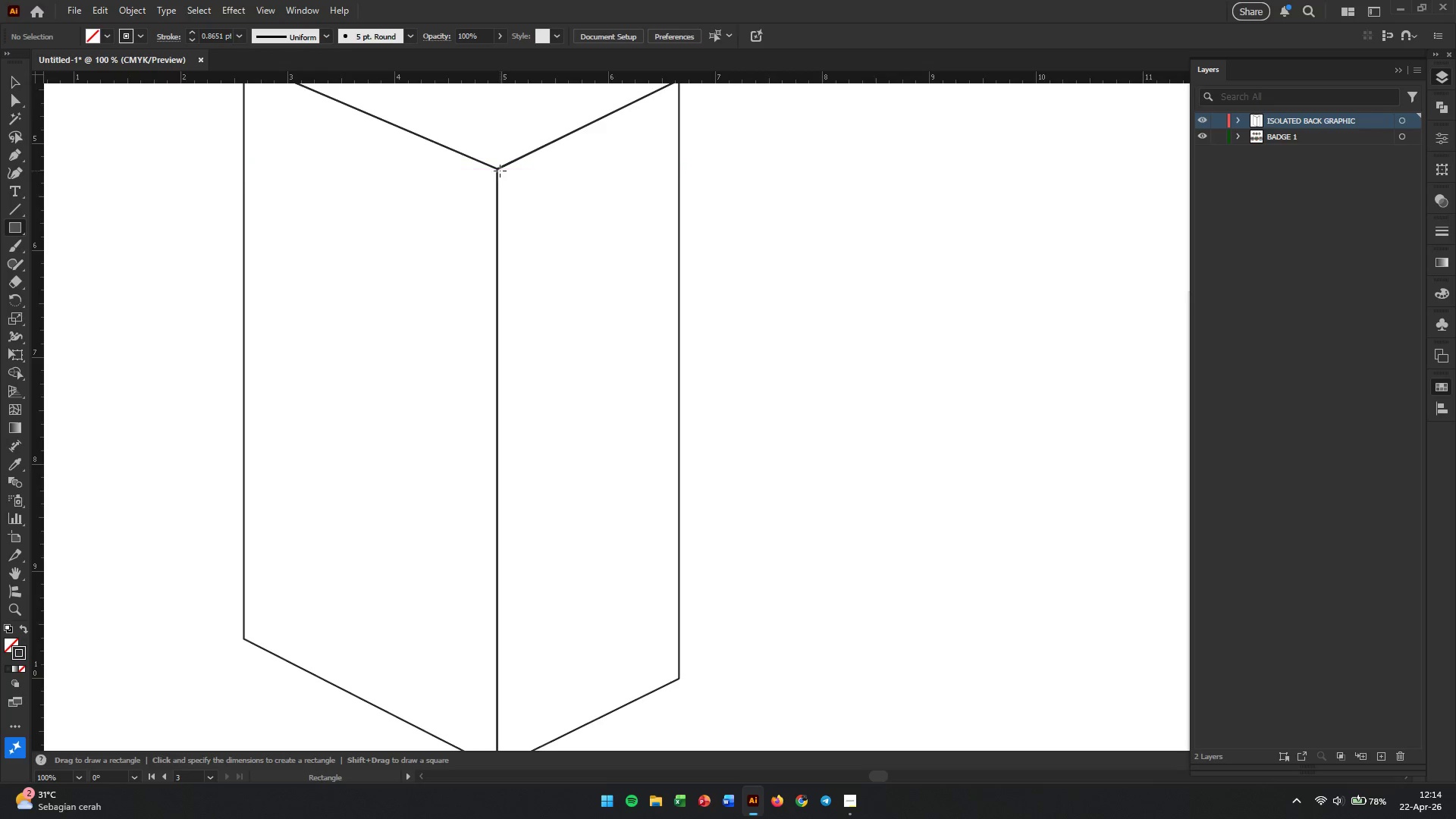 
left_click_drag(start_coordinate=[497, 170], to_coordinate=[522, 617])
 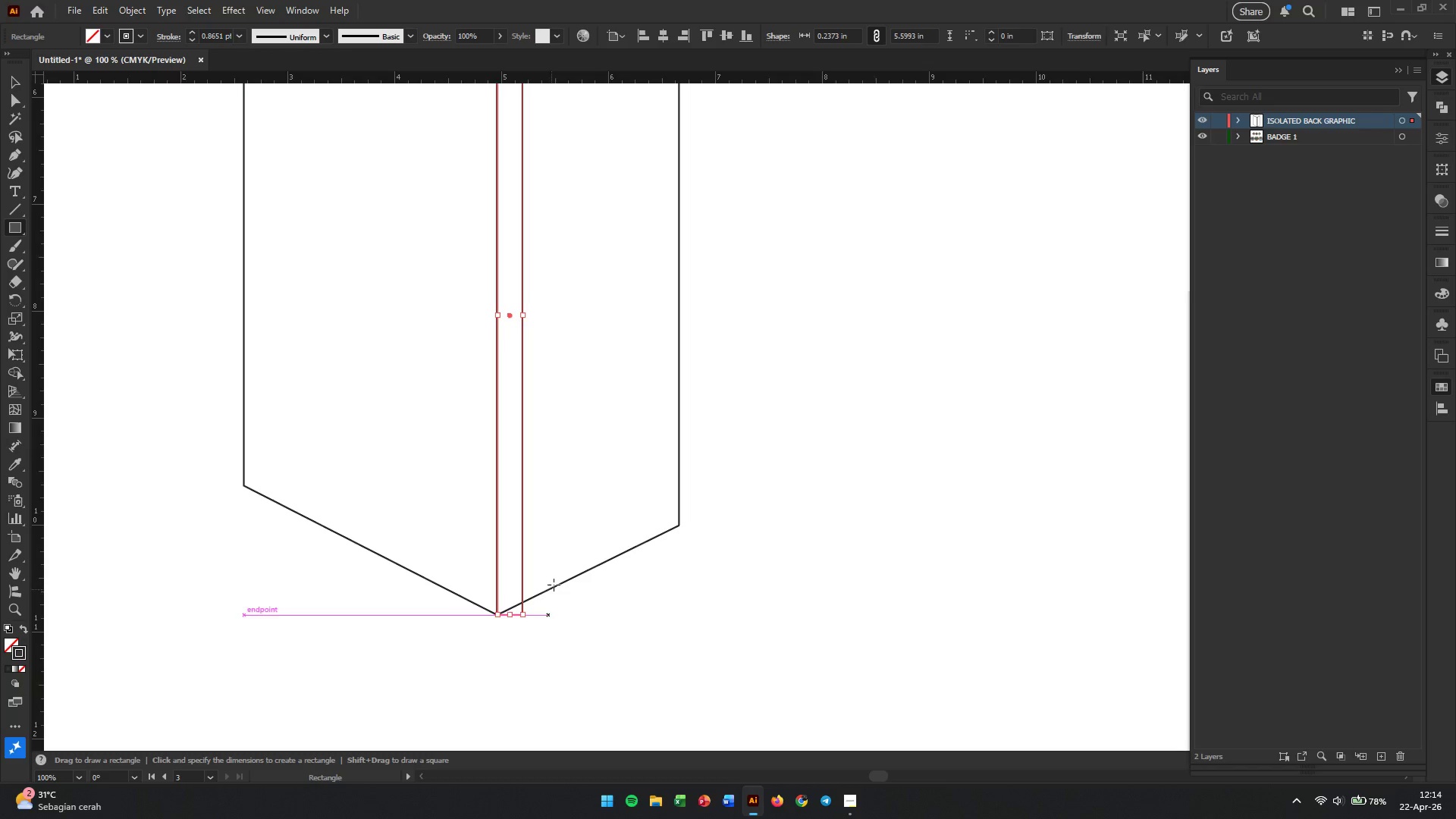 
scroll: coordinate [576, 566], scroll_direction: up, amount: 10.0
 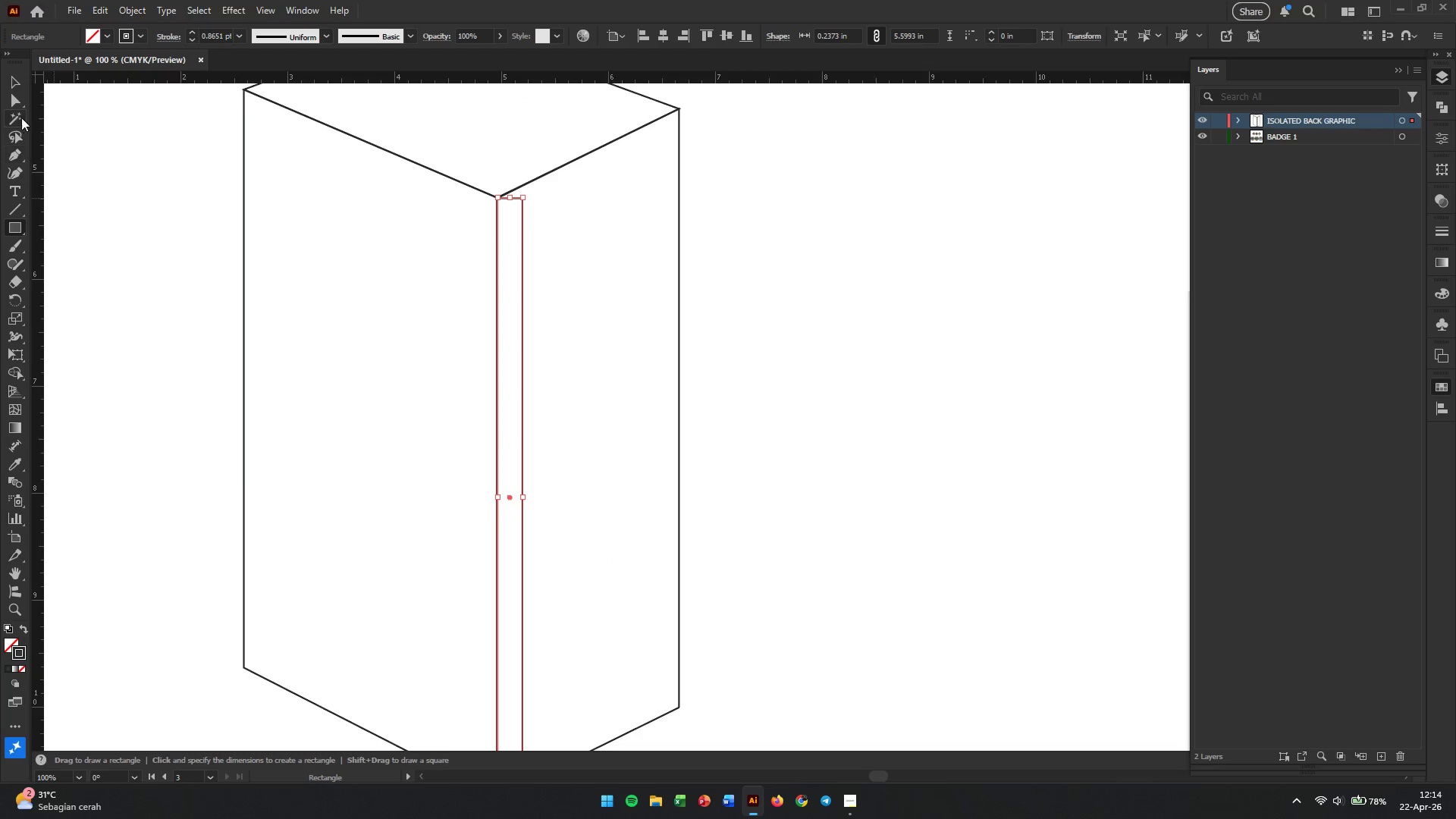 
left_click([17, 101])
 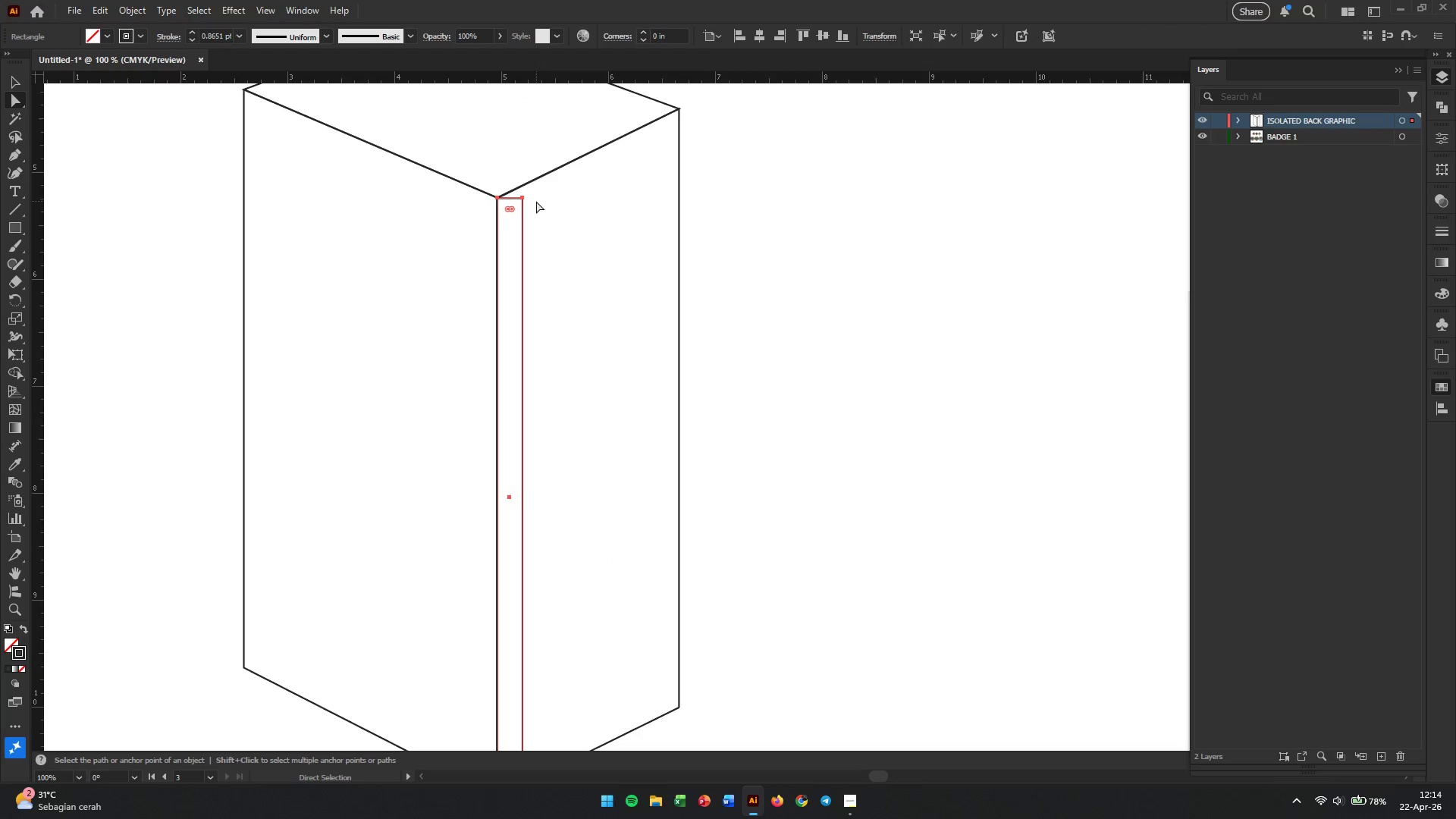 
left_click([536, 215])
 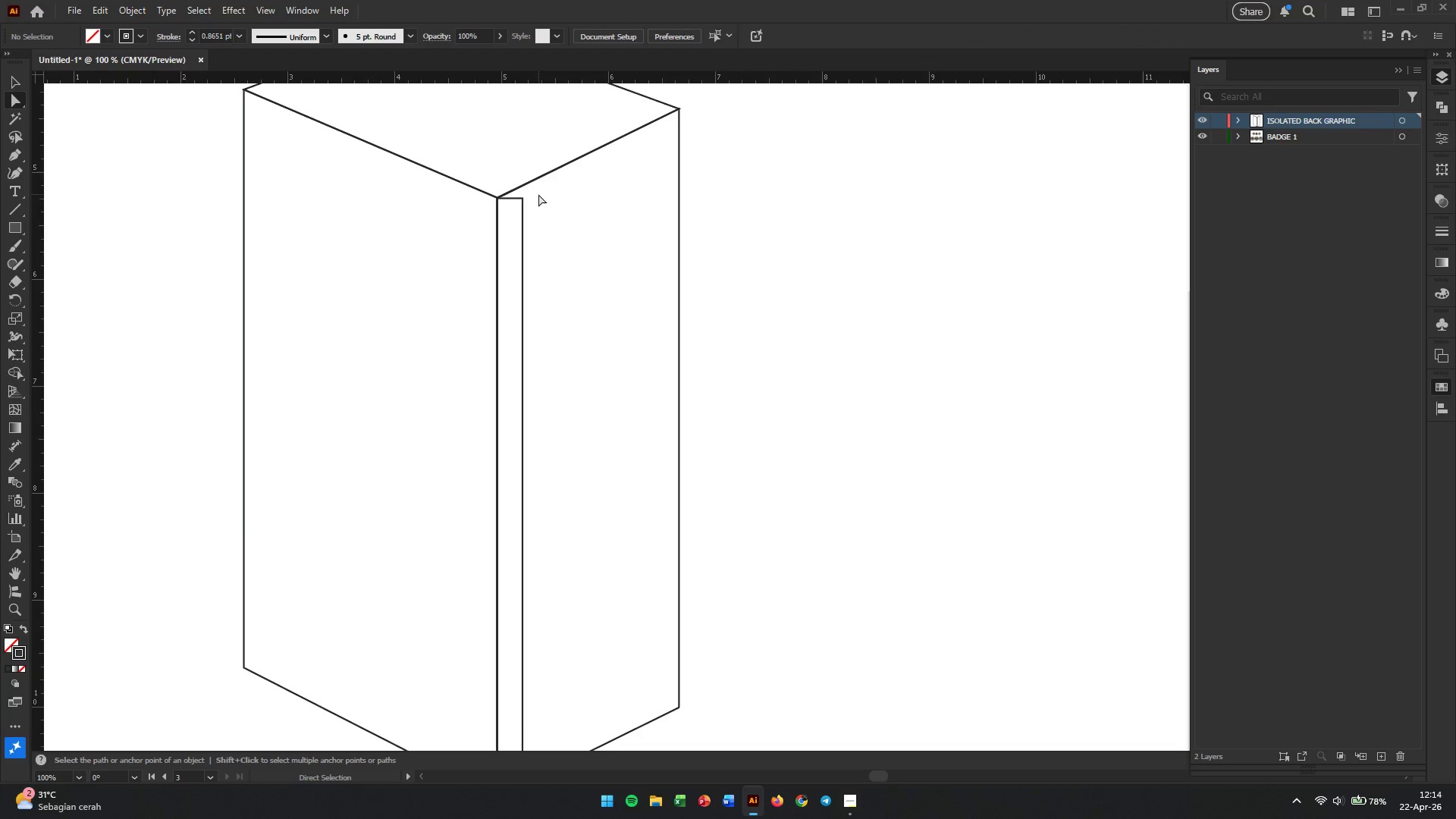 
left_click_drag(start_coordinate=[530, 192], to_coordinate=[516, 592])
 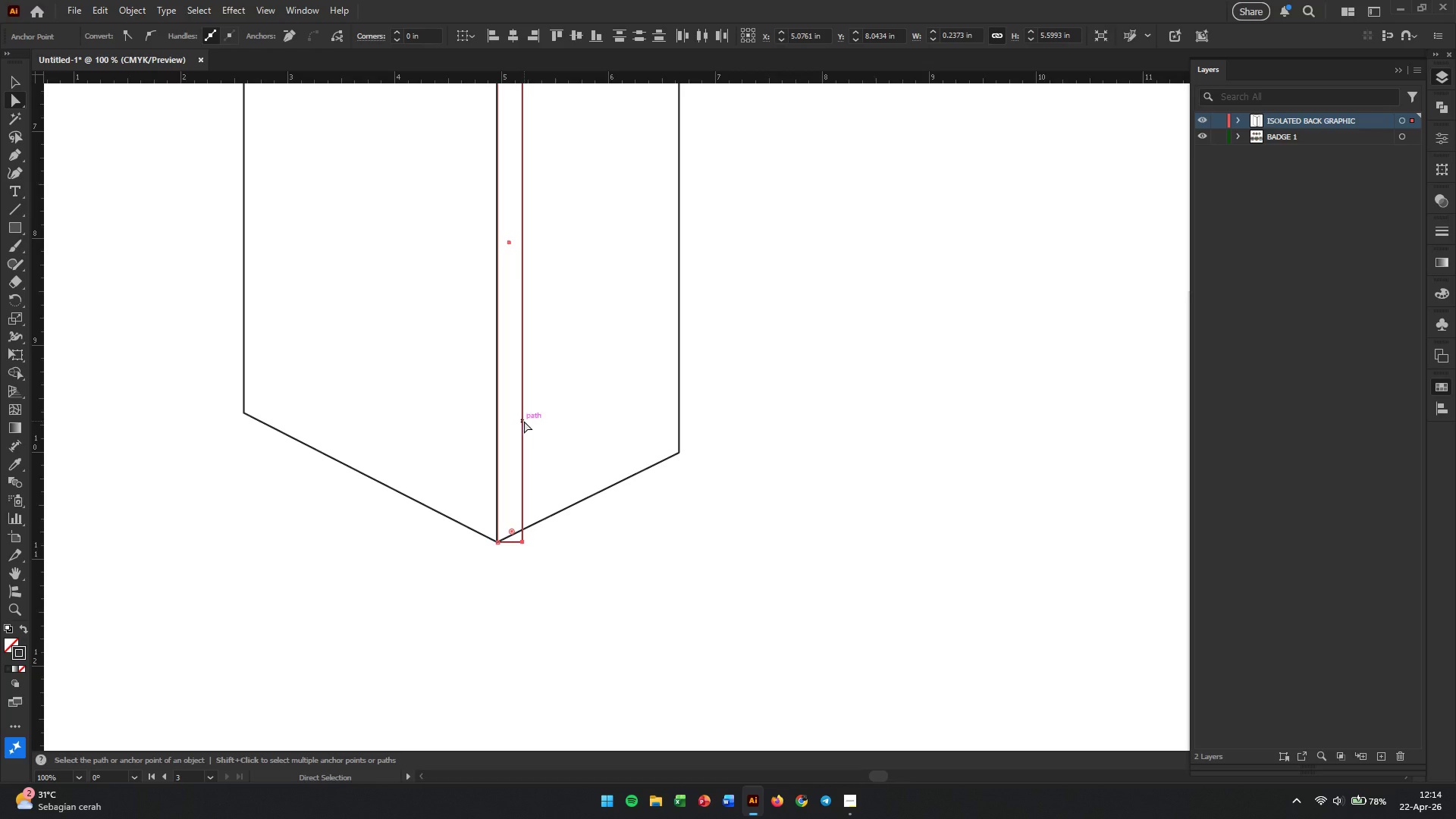 
left_click([524, 421])
 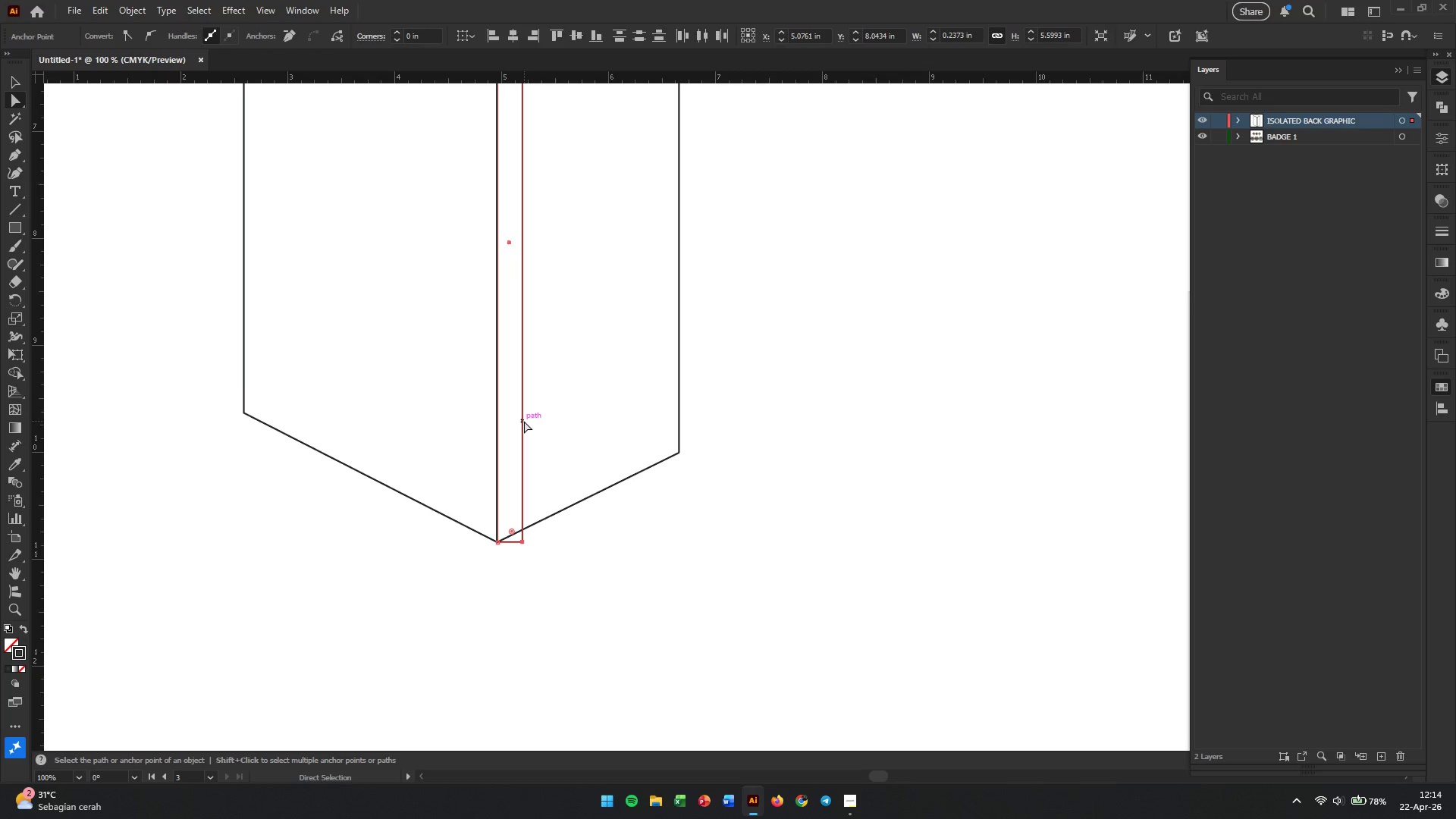 
left_click_drag(start_coordinate=[524, 421], to_coordinate=[521, 433])
 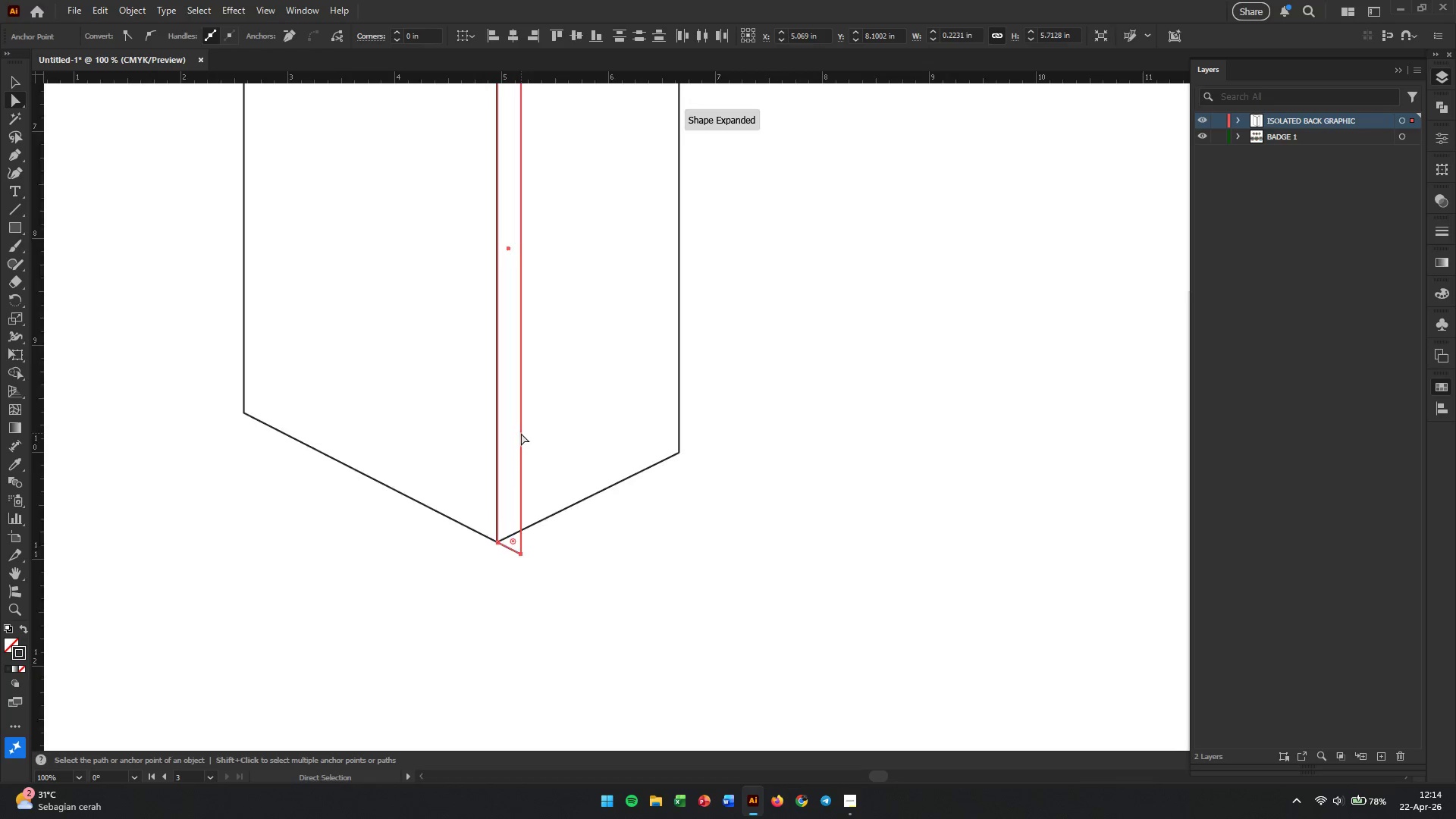 
scroll: coordinate [588, 456], scroll_direction: up, amount: 15.0
 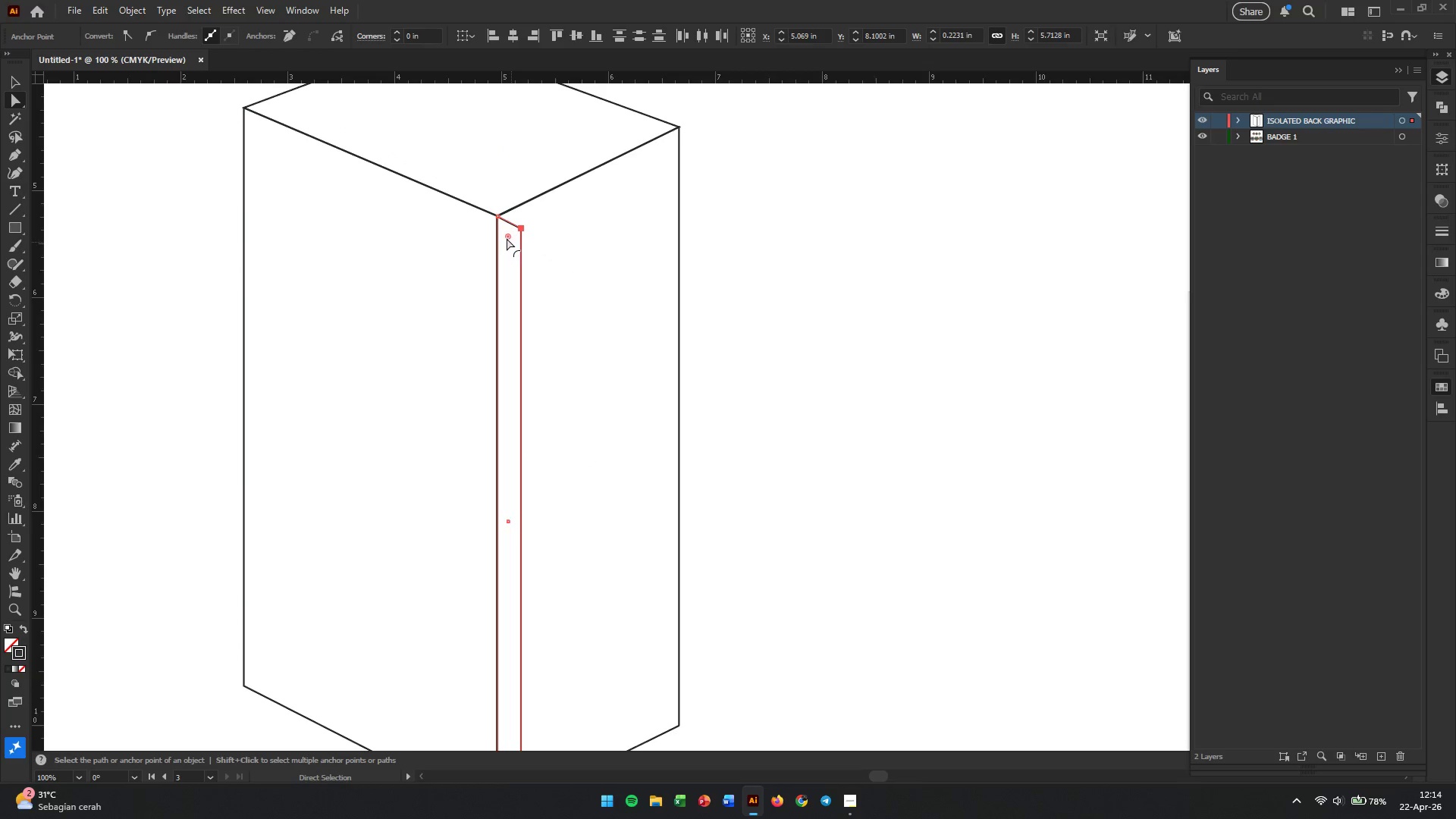 
left_click_drag(start_coordinate=[509, 234], to_coordinate=[503, 234])
 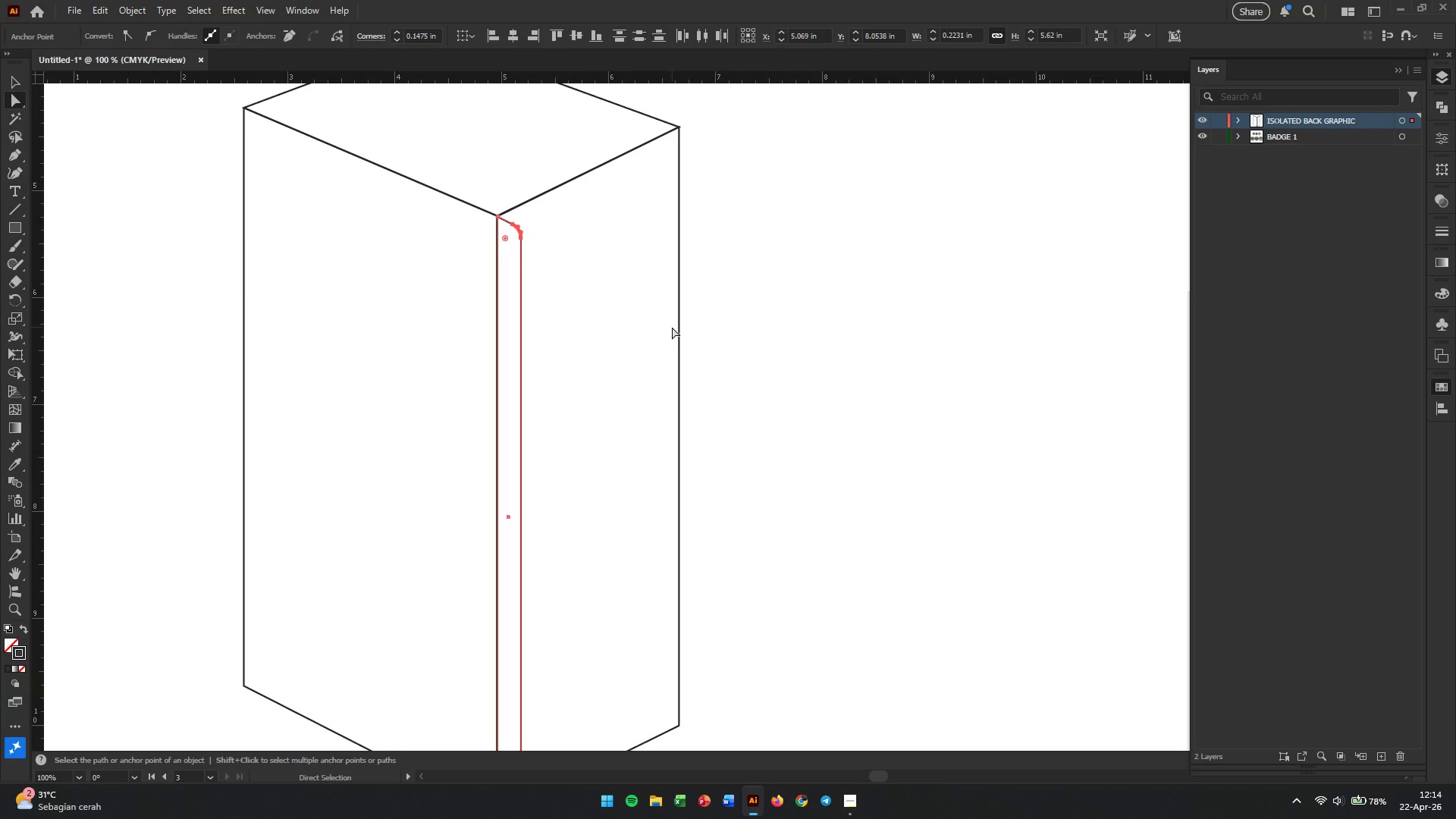 
left_click([758, 344])
 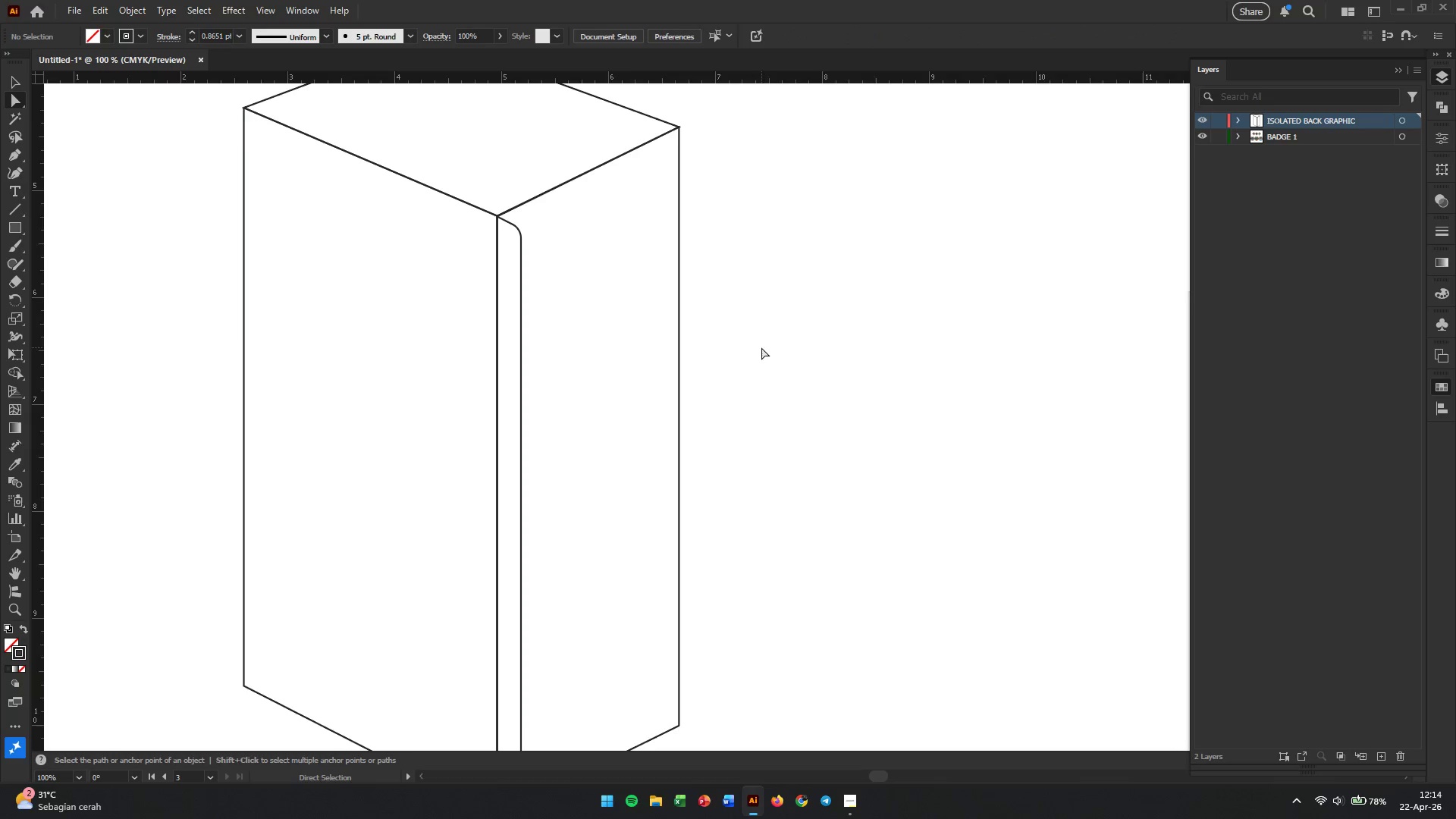 
hold_key(key=AltLeft, duration=2.02)
scroll: coordinate [792, 387], scroll_direction: down, amount: 3.0
 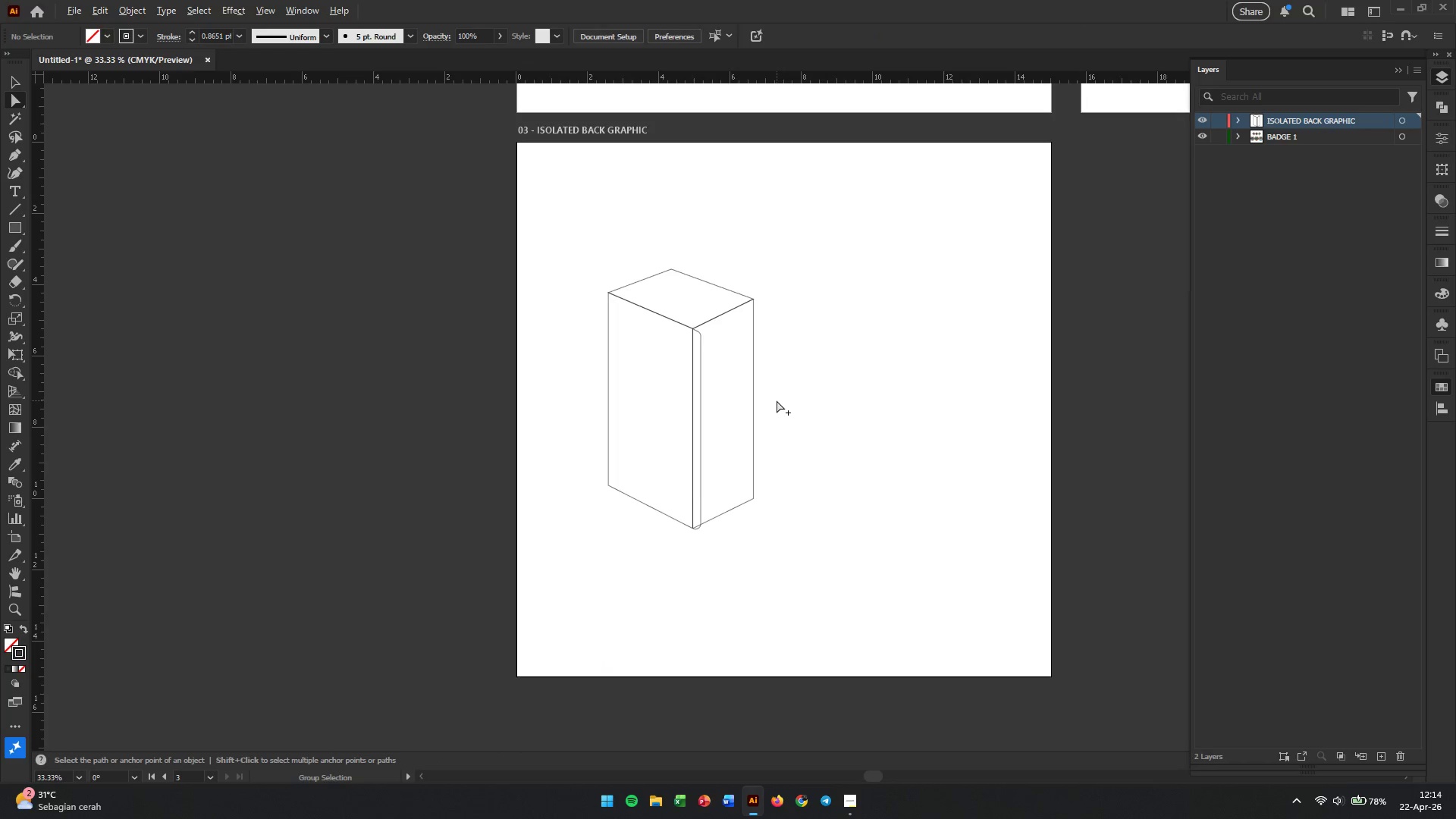 
scroll: coordinate [685, 491], scroll_direction: up, amount: 3.0
 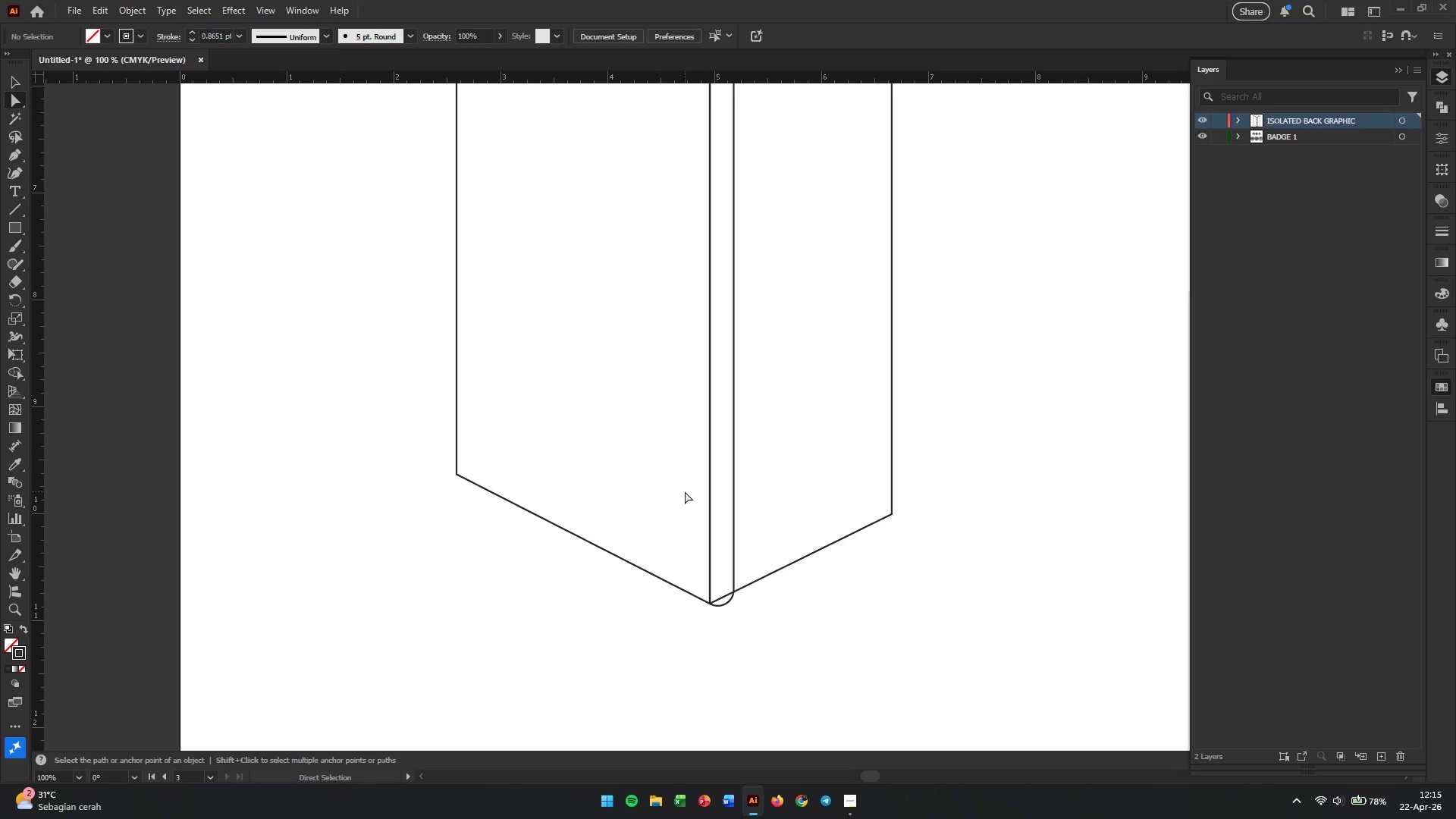 
wait(6.28)
 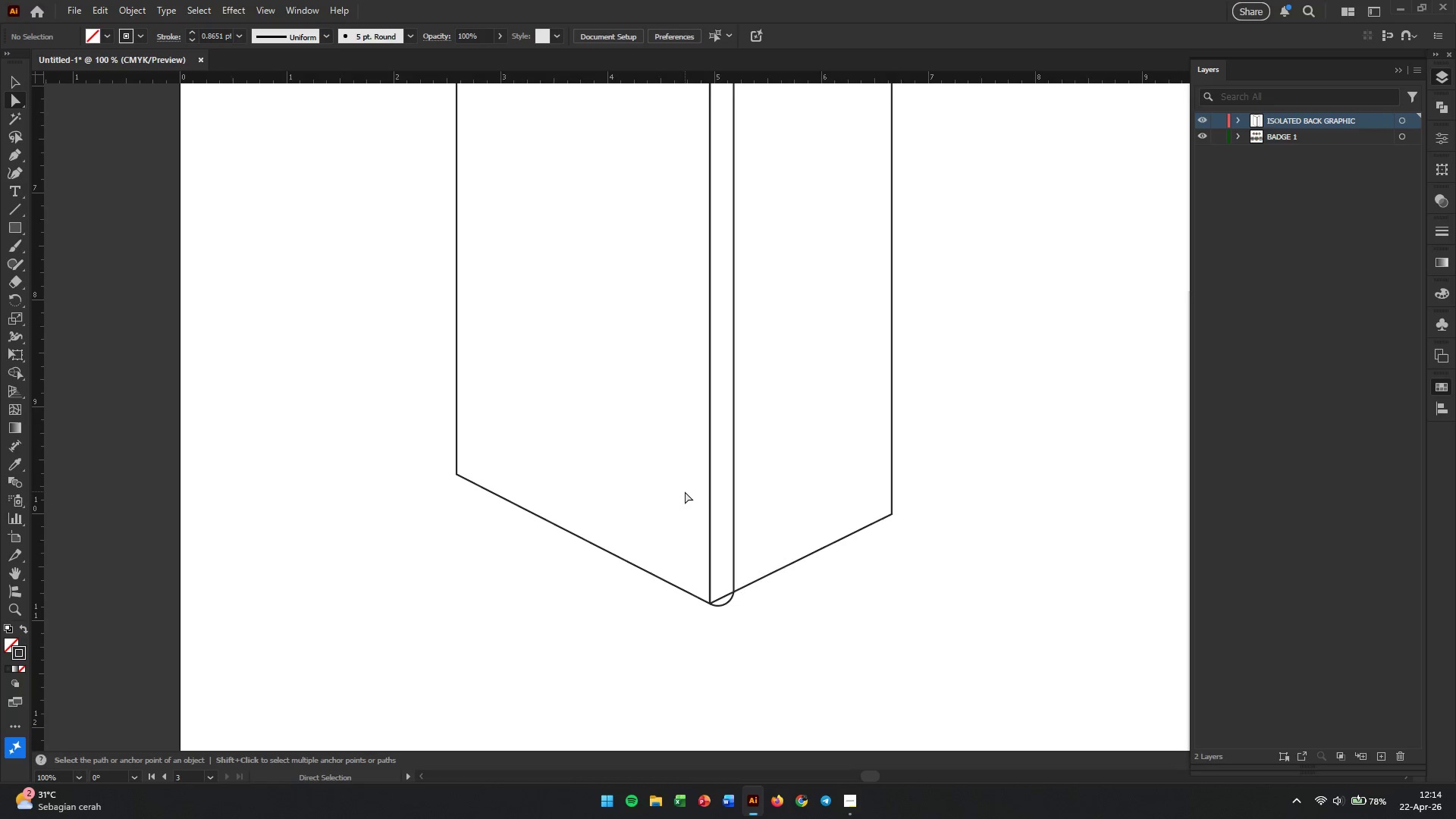 
left_click([14, 78])
 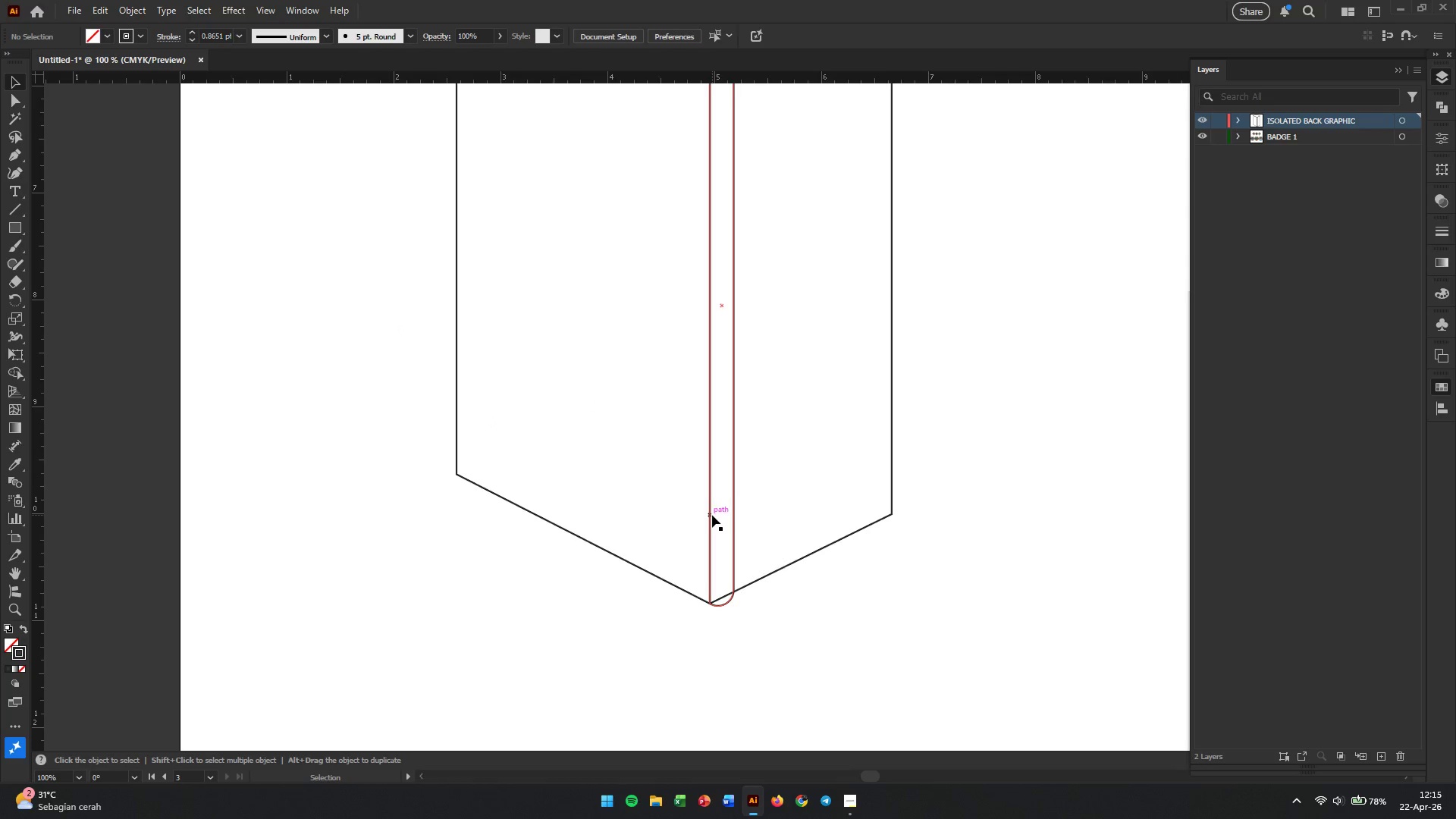 
left_click([733, 516])
 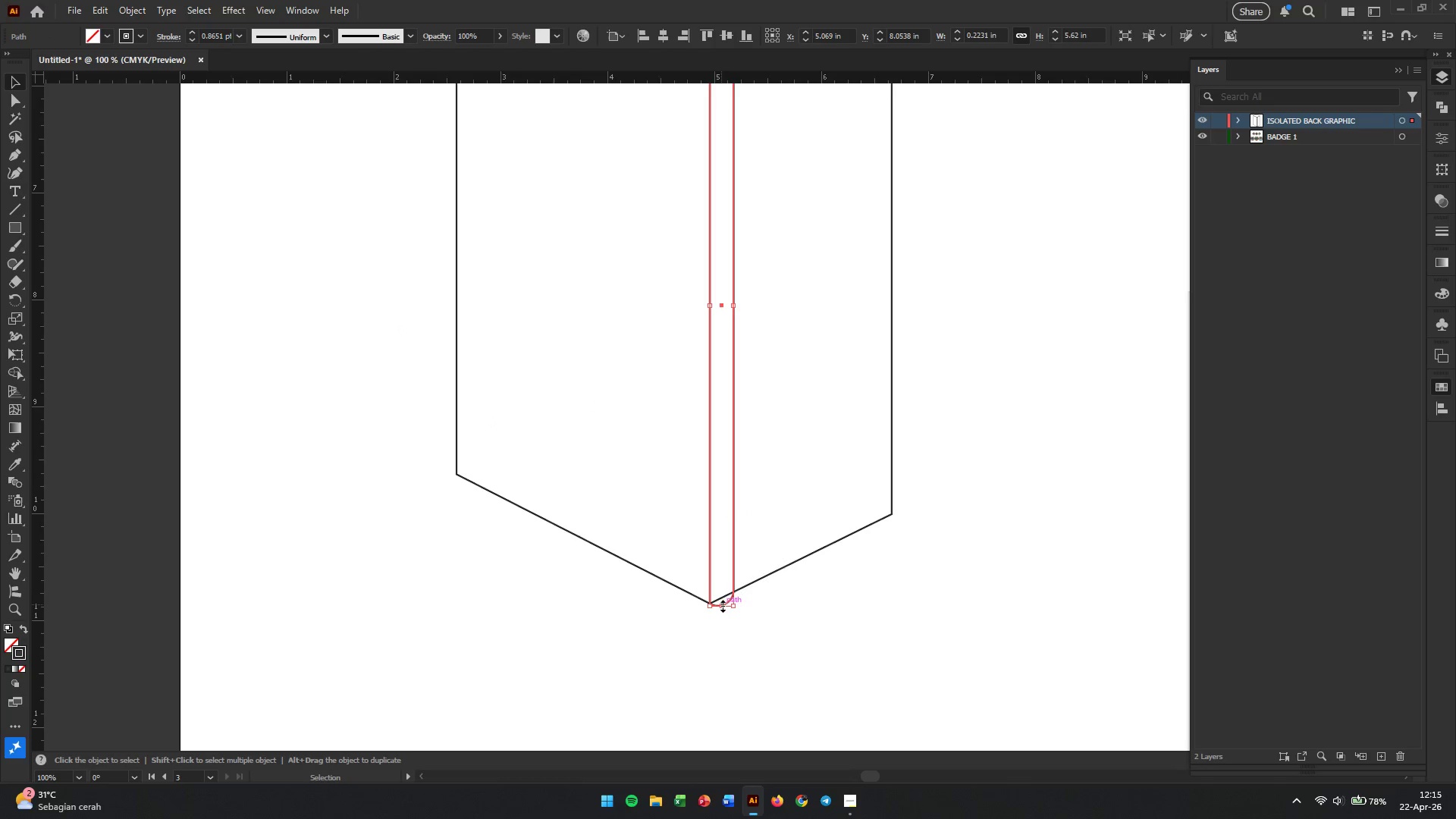 
left_click_drag(start_coordinate=[718, 604], to_coordinate=[719, 584])
 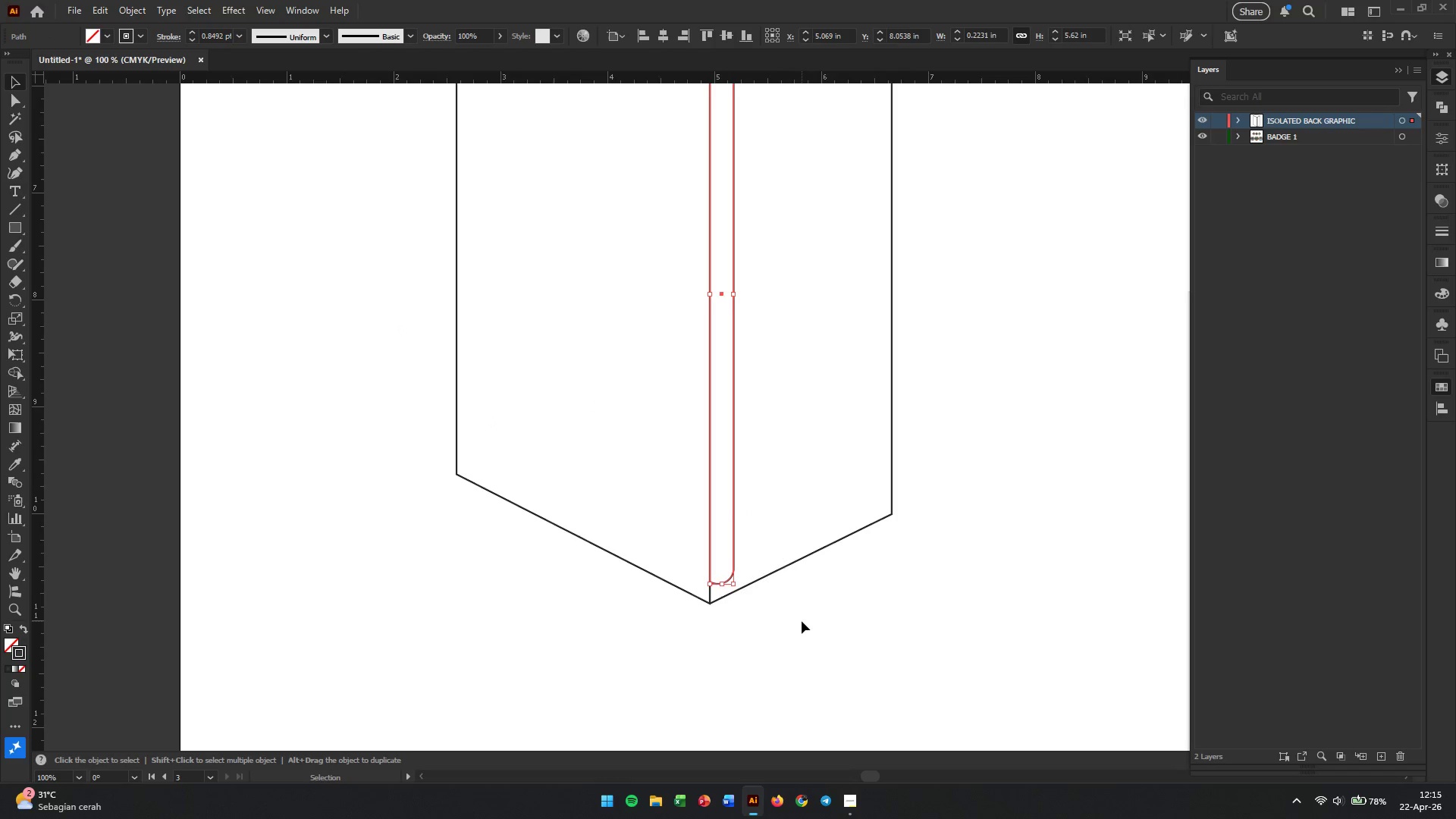 
left_click([802, 621])
 